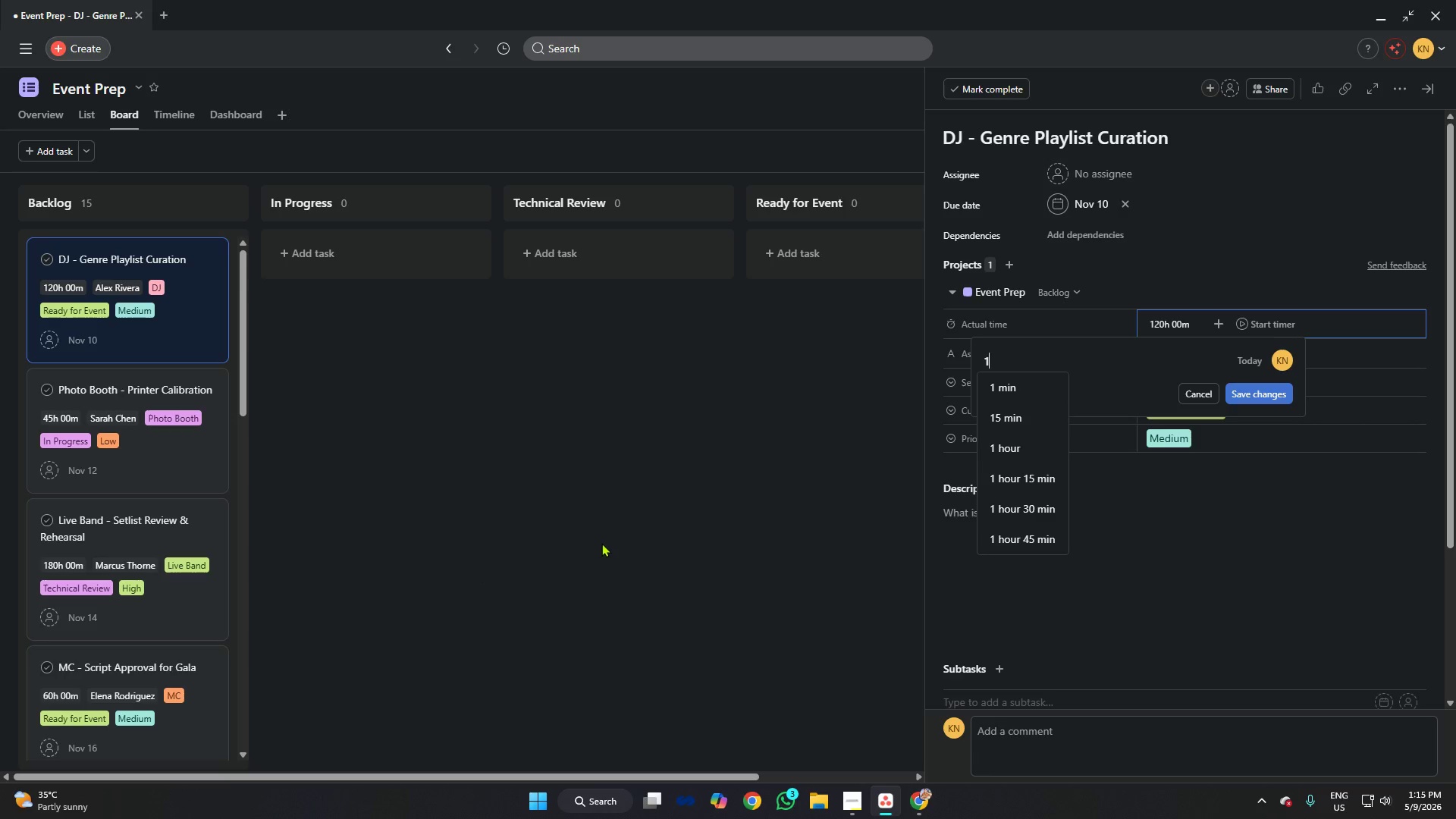 
wait(5.78)
 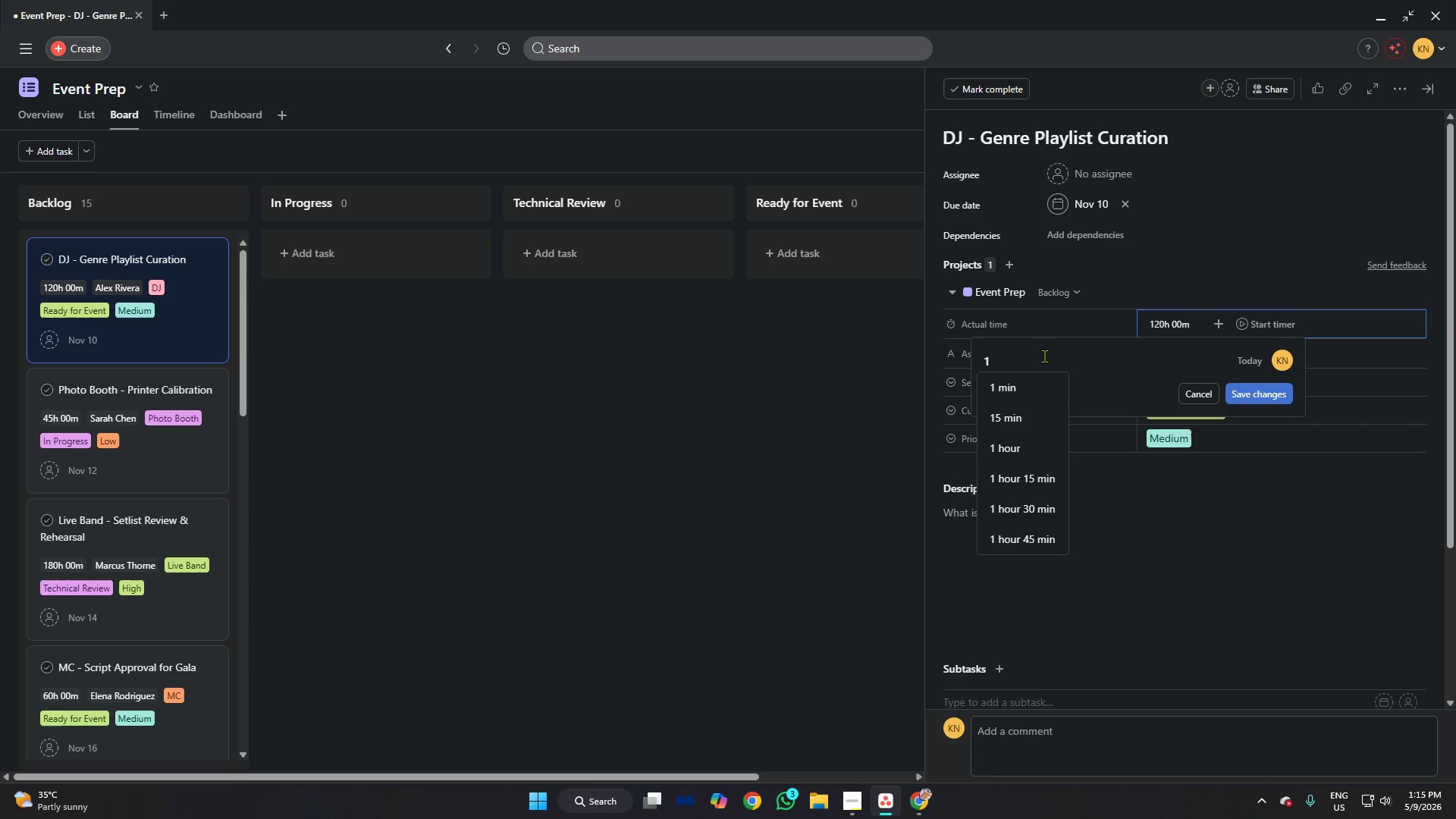 
left_click([924, 799])
 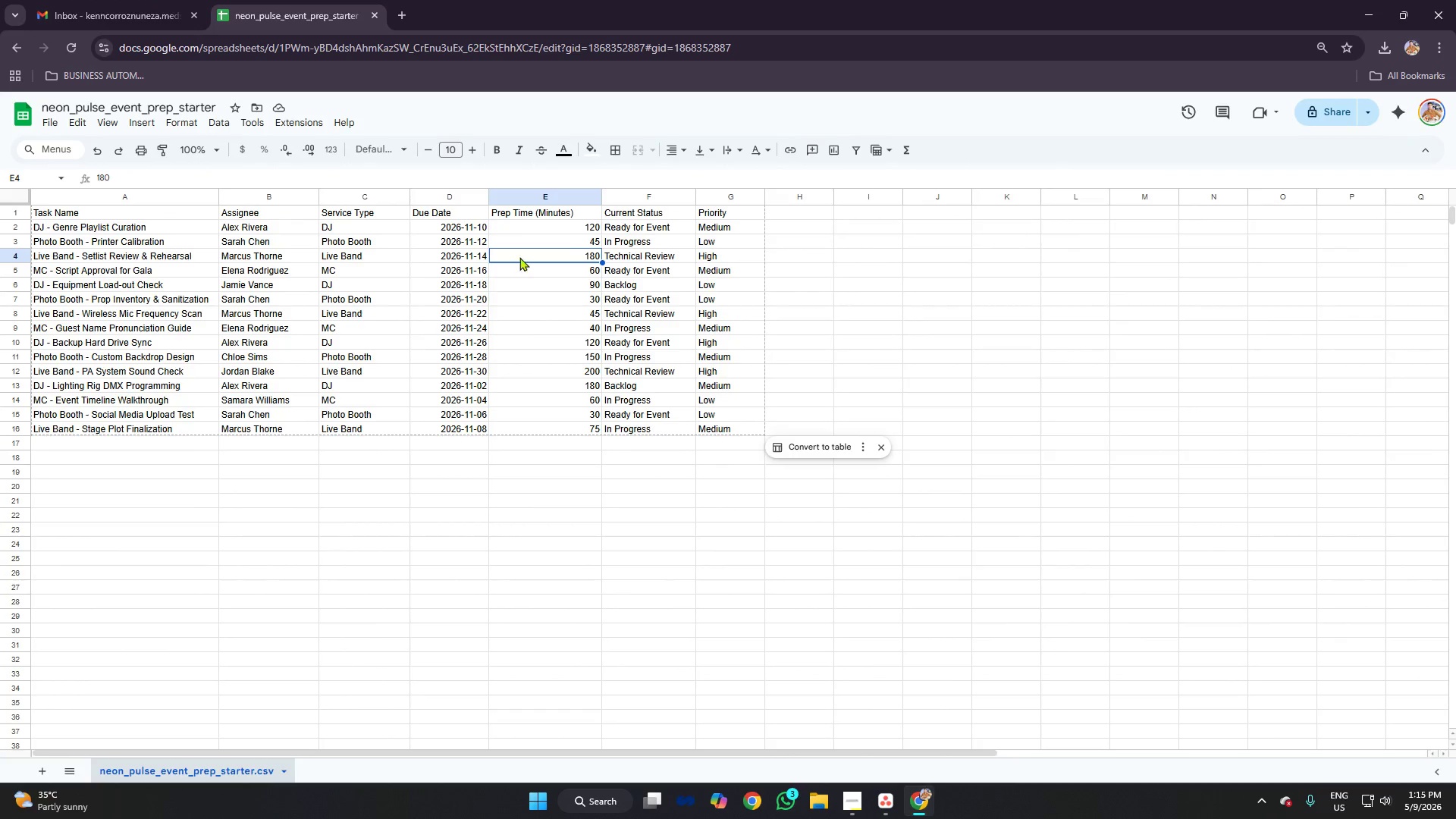 
left_click([585, 221])
 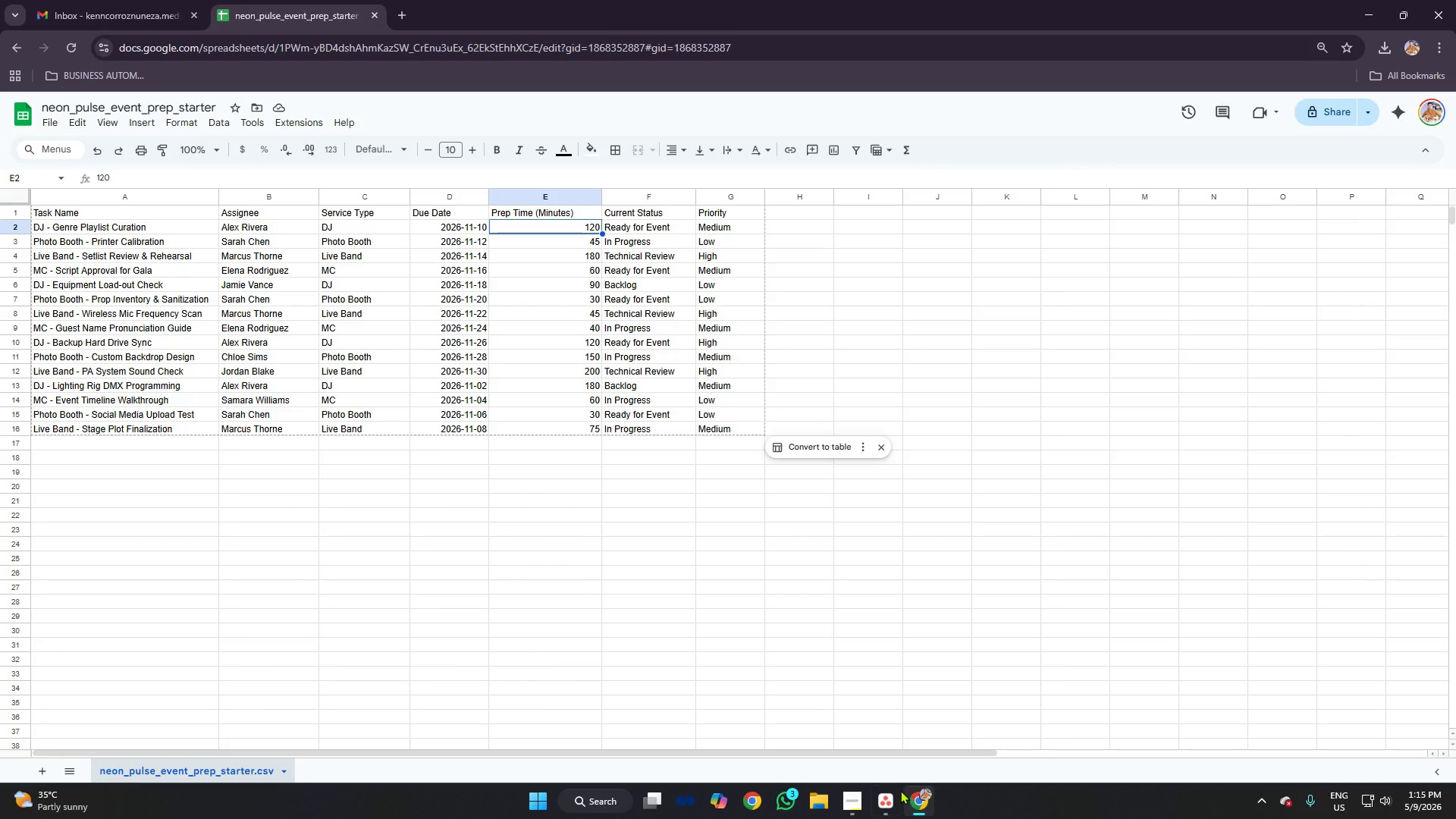 
left_click([887, 797])
 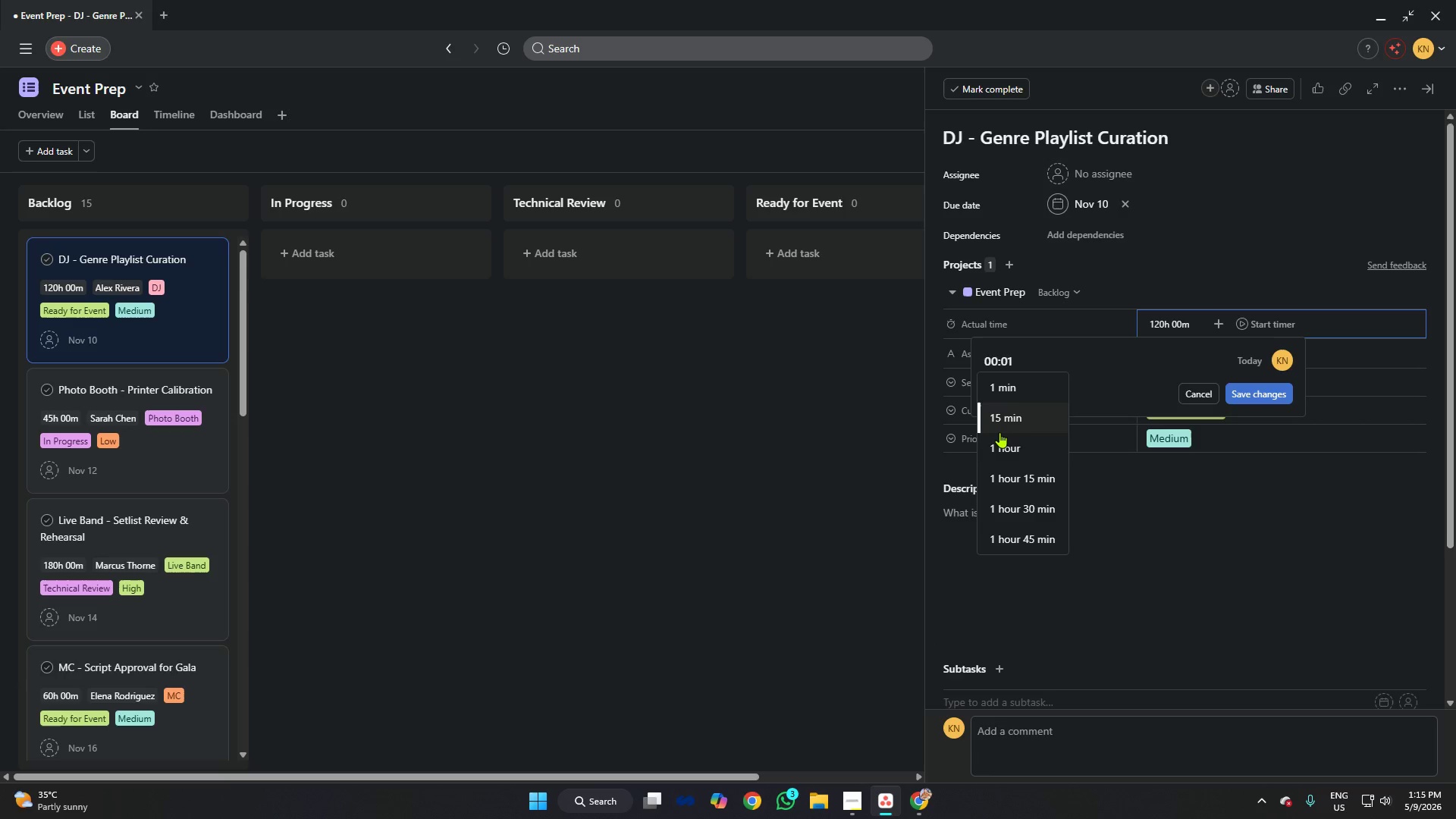 
key(Backspace)
 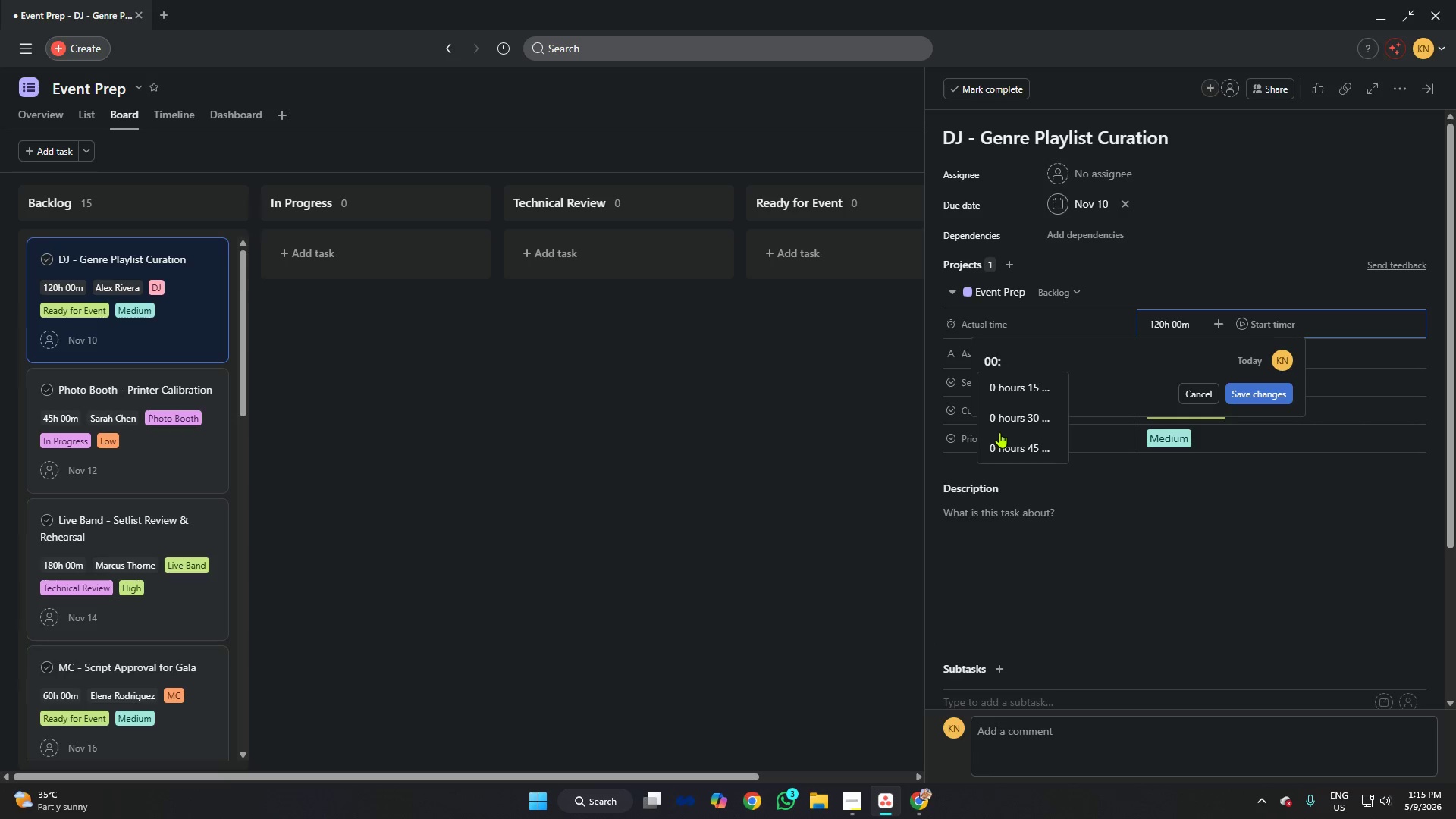 
key(Backspace)
 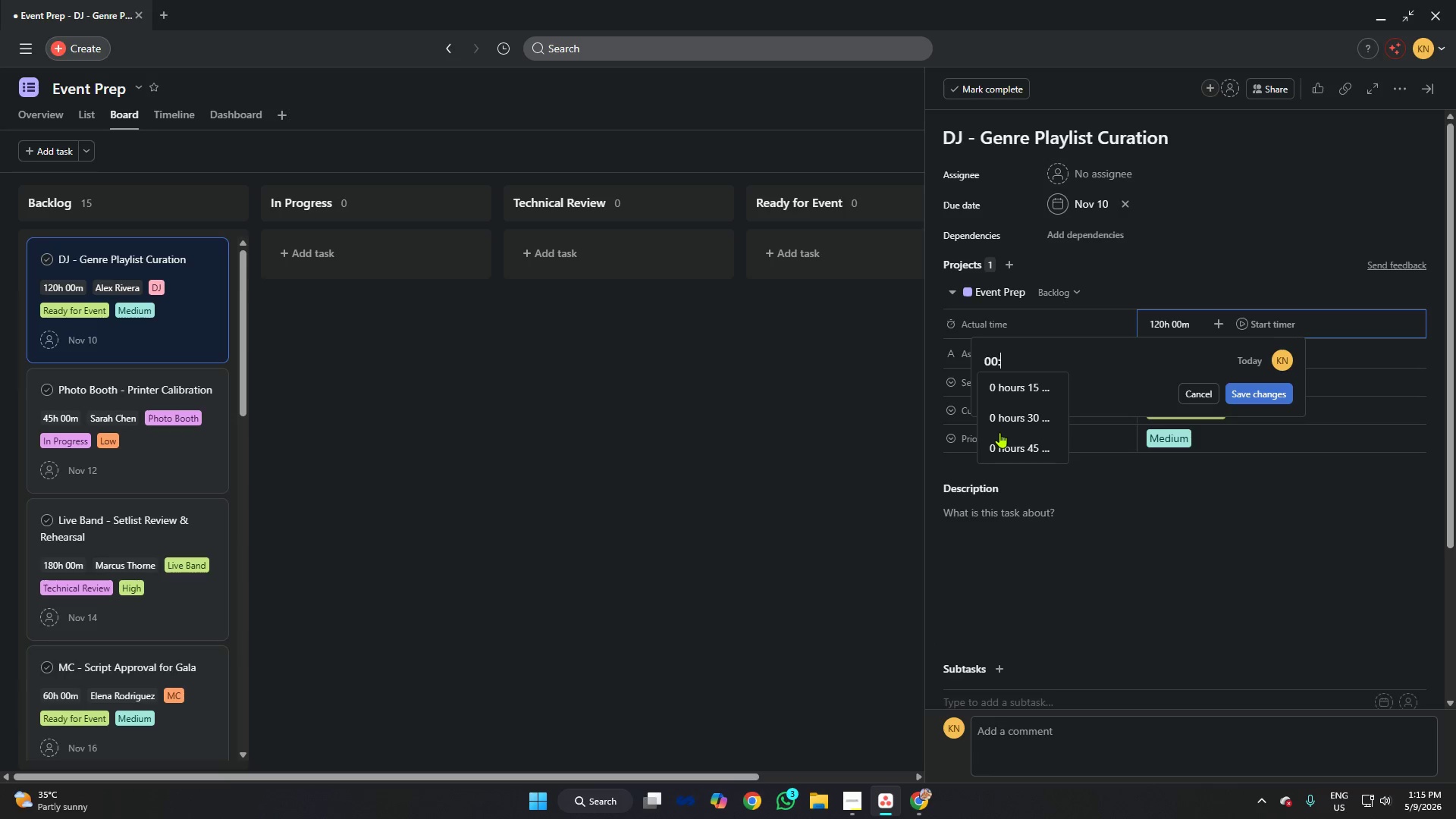 
key(Backspace)
 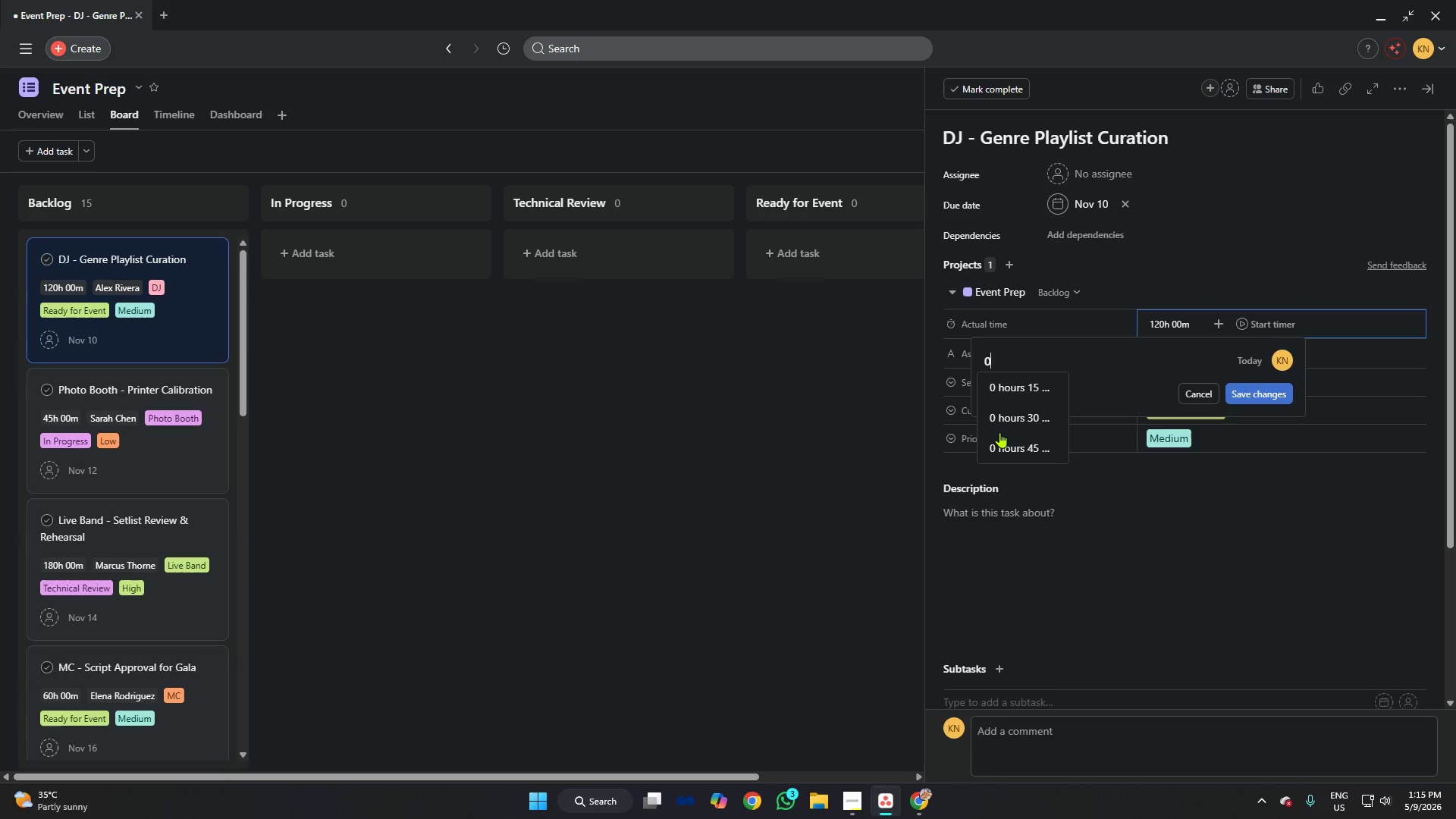 
key(Backspace)
 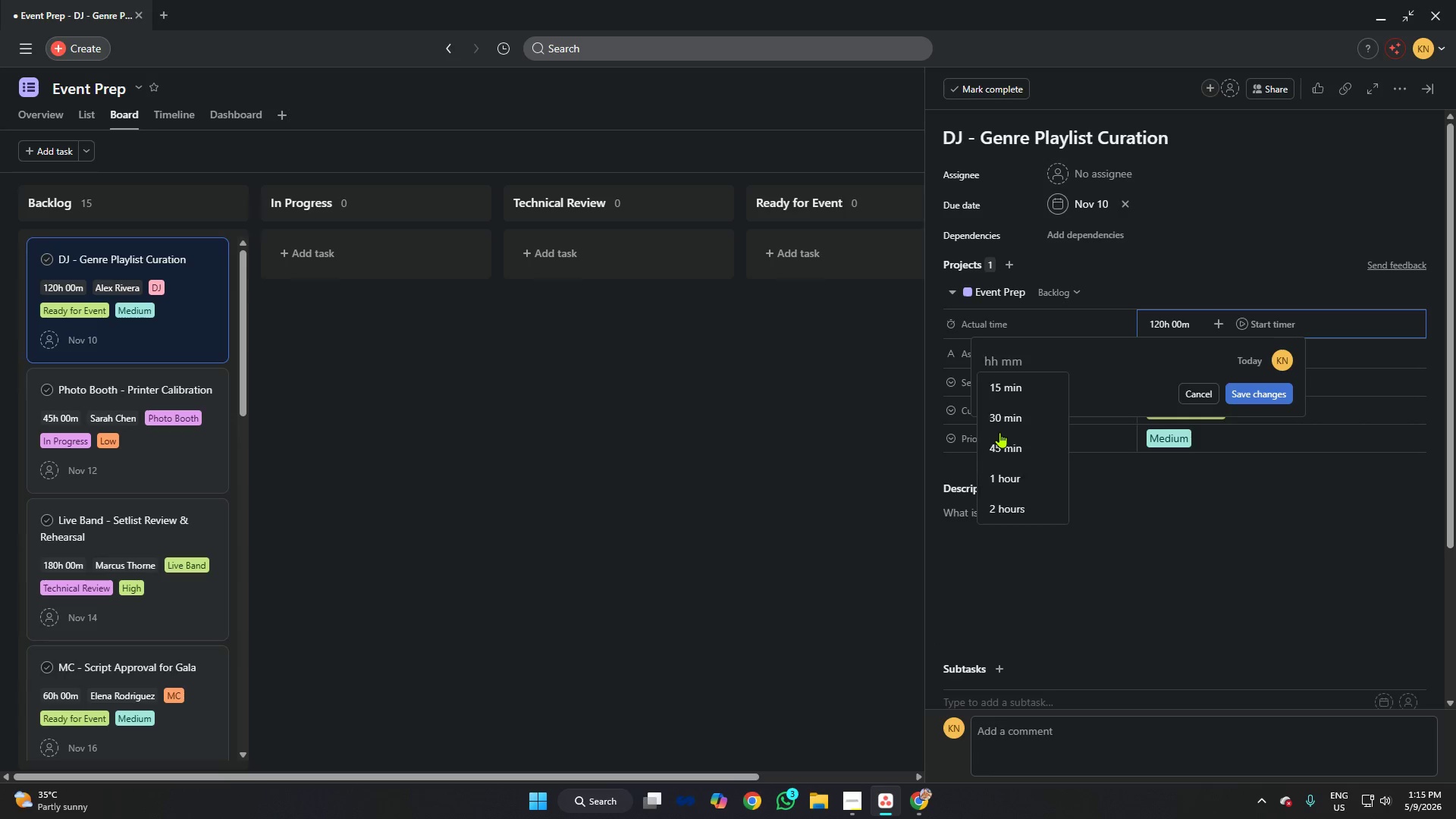 
key(Backspace)
 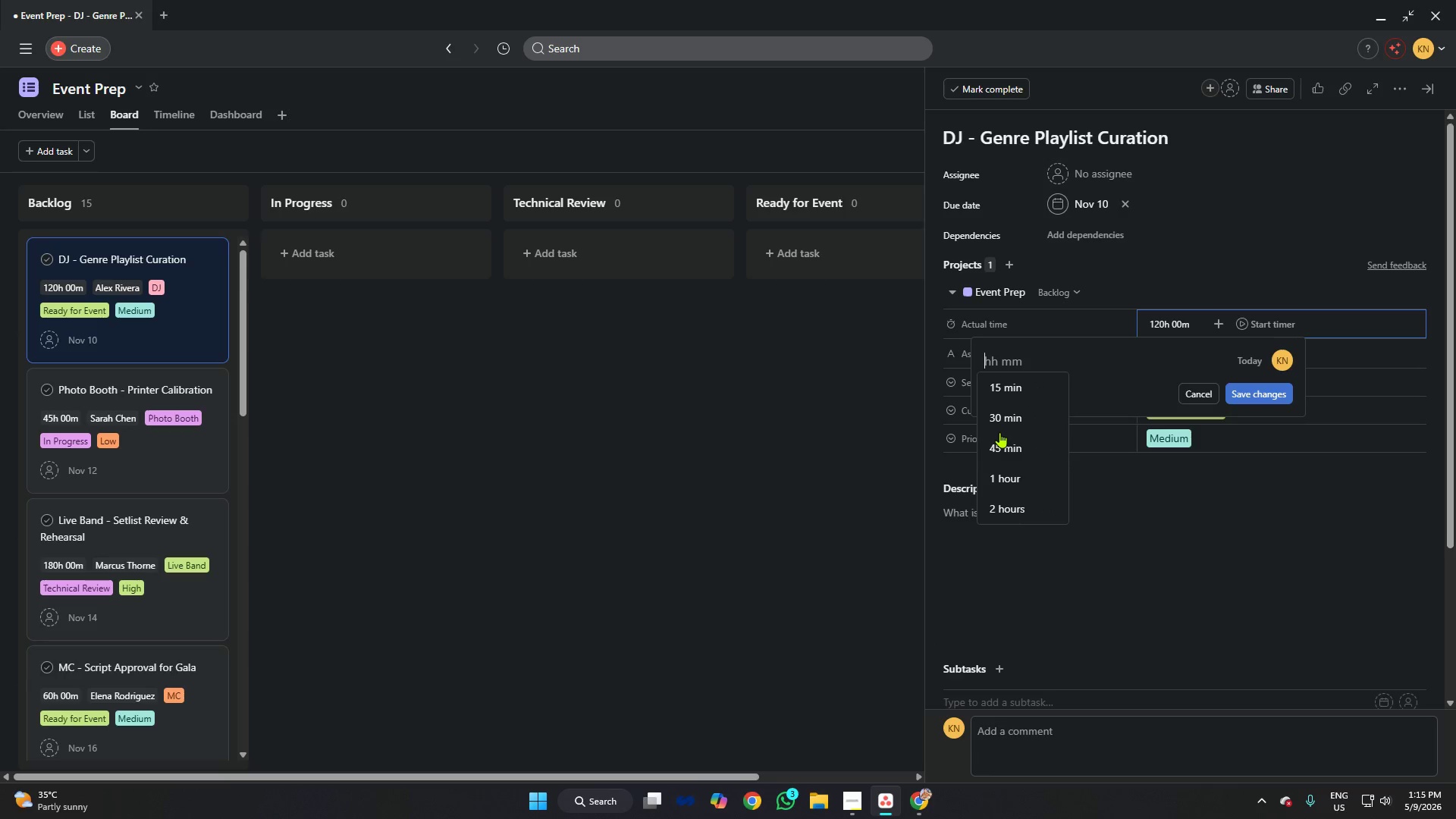 
key(2)
 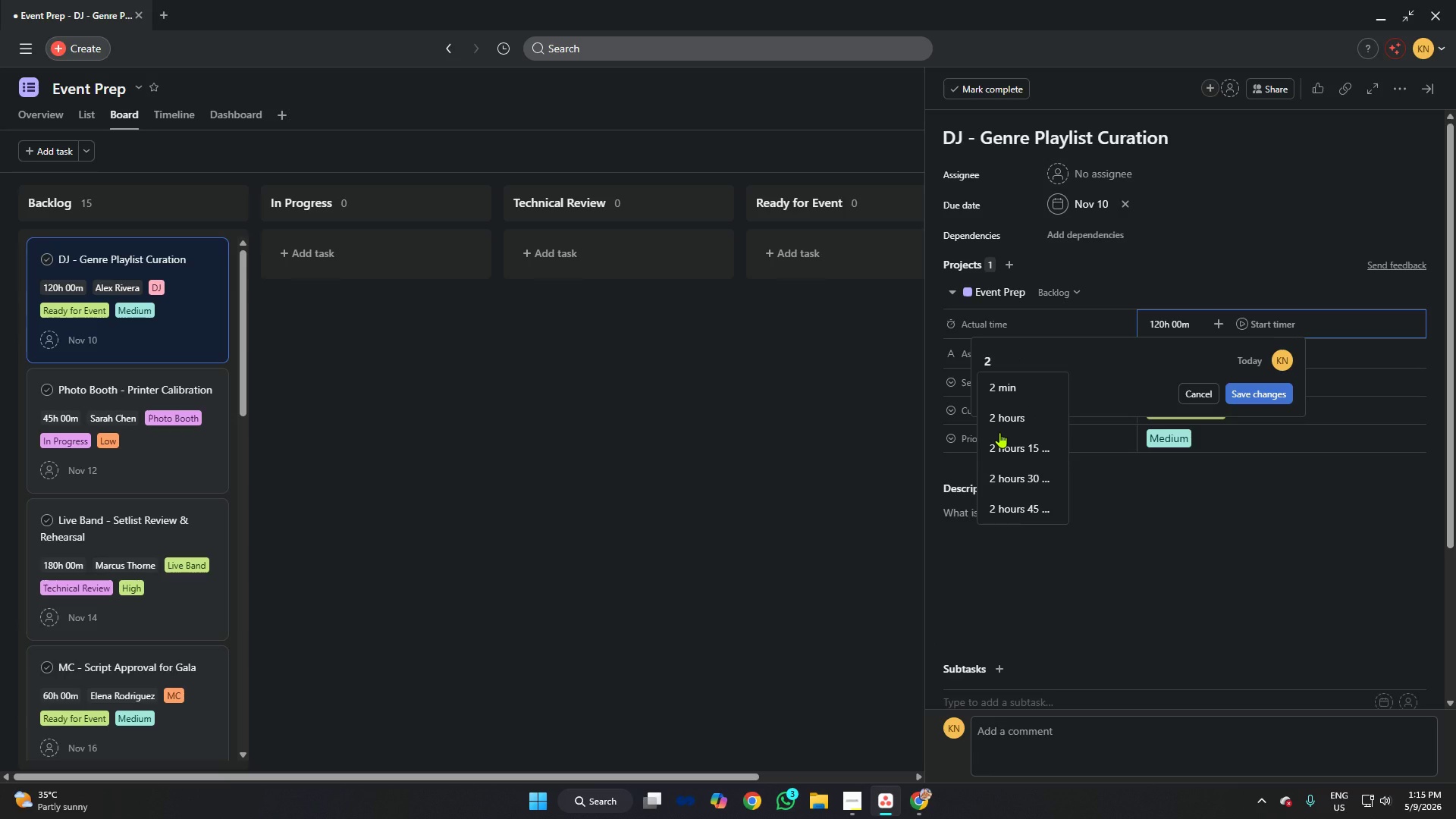 
type(hours )
 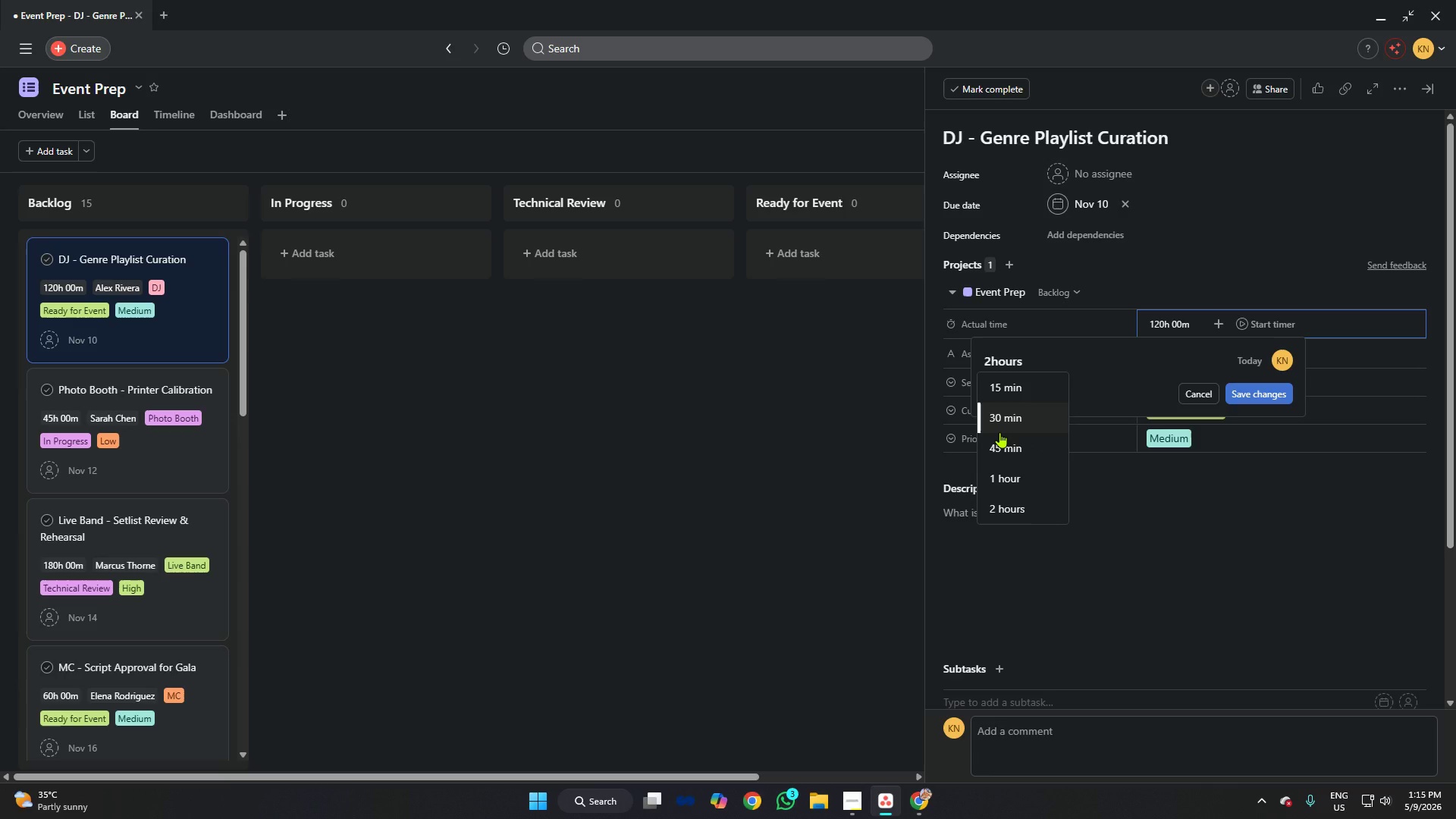 
key(Backspace)
 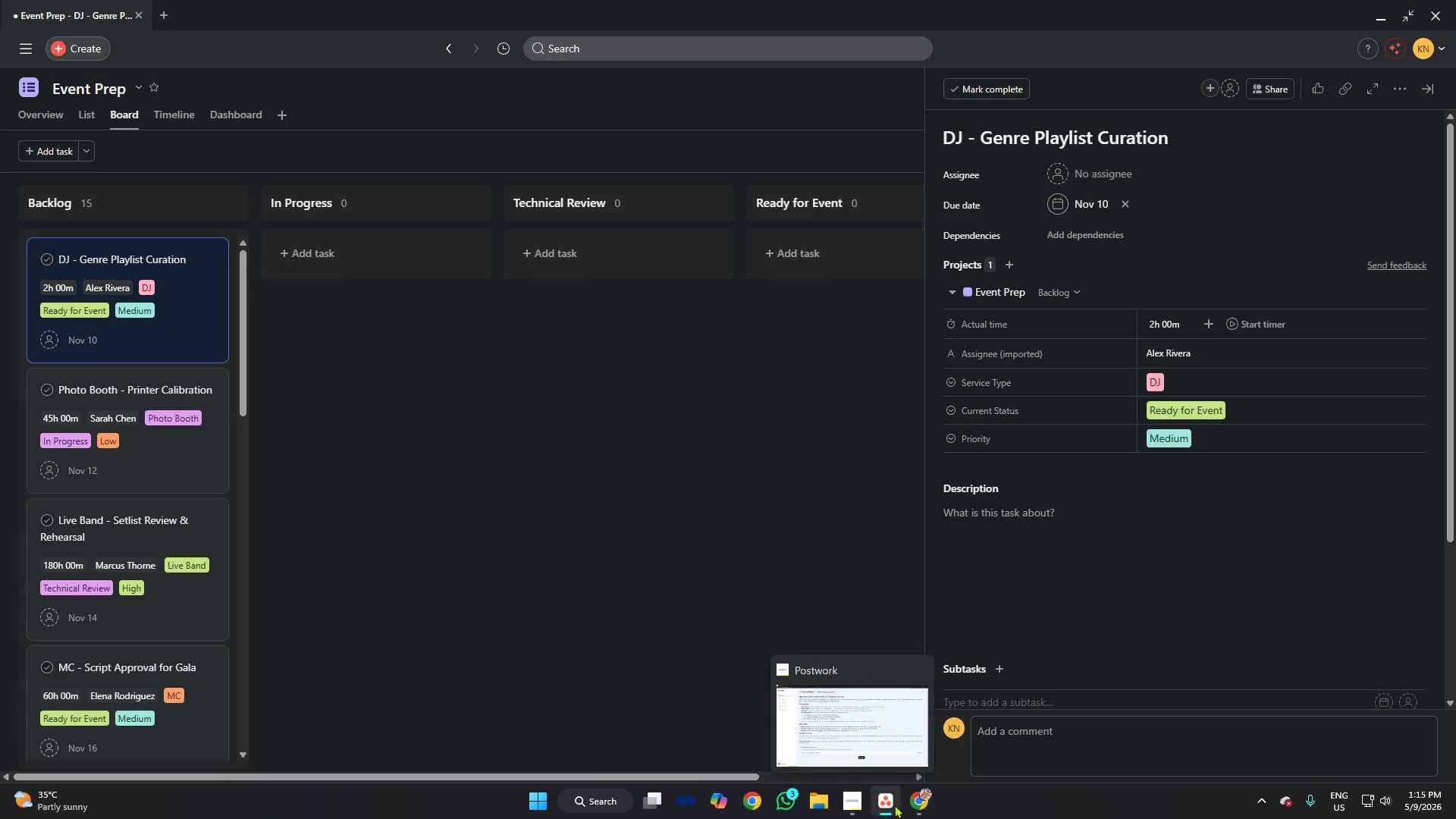 
wait(6.64)
 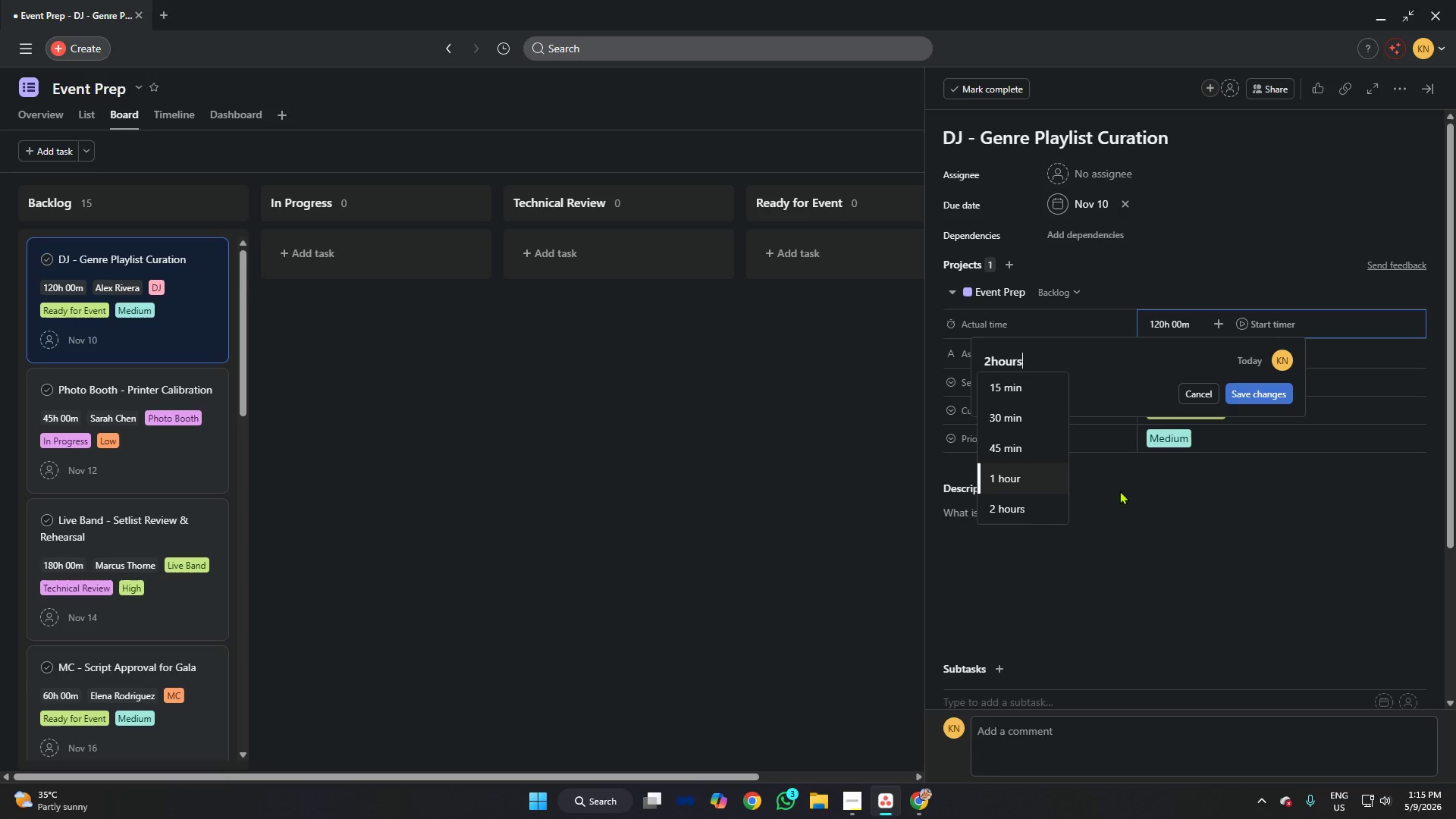 
left_click([857, 799])
 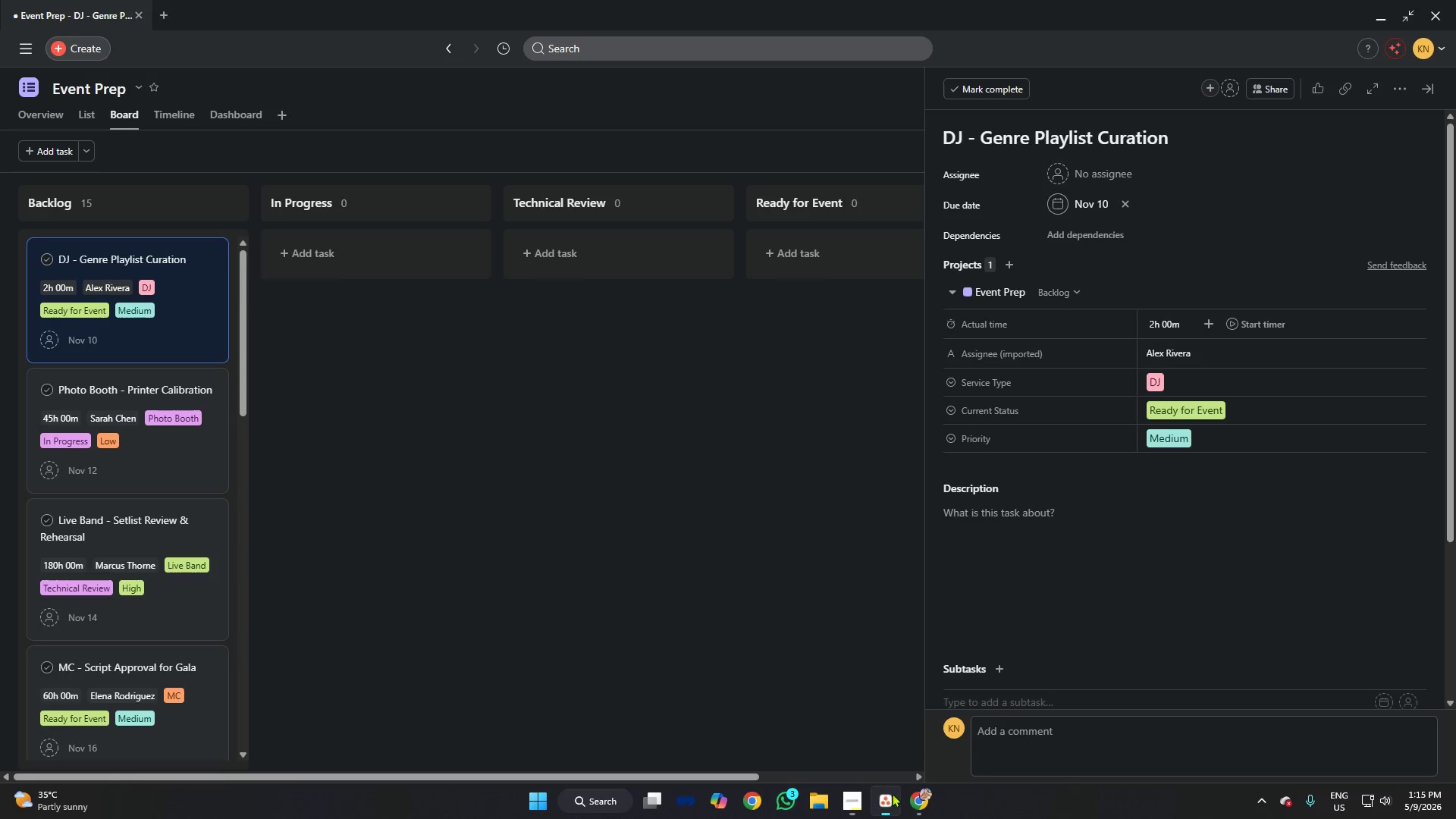 
double_click([928, 792])
 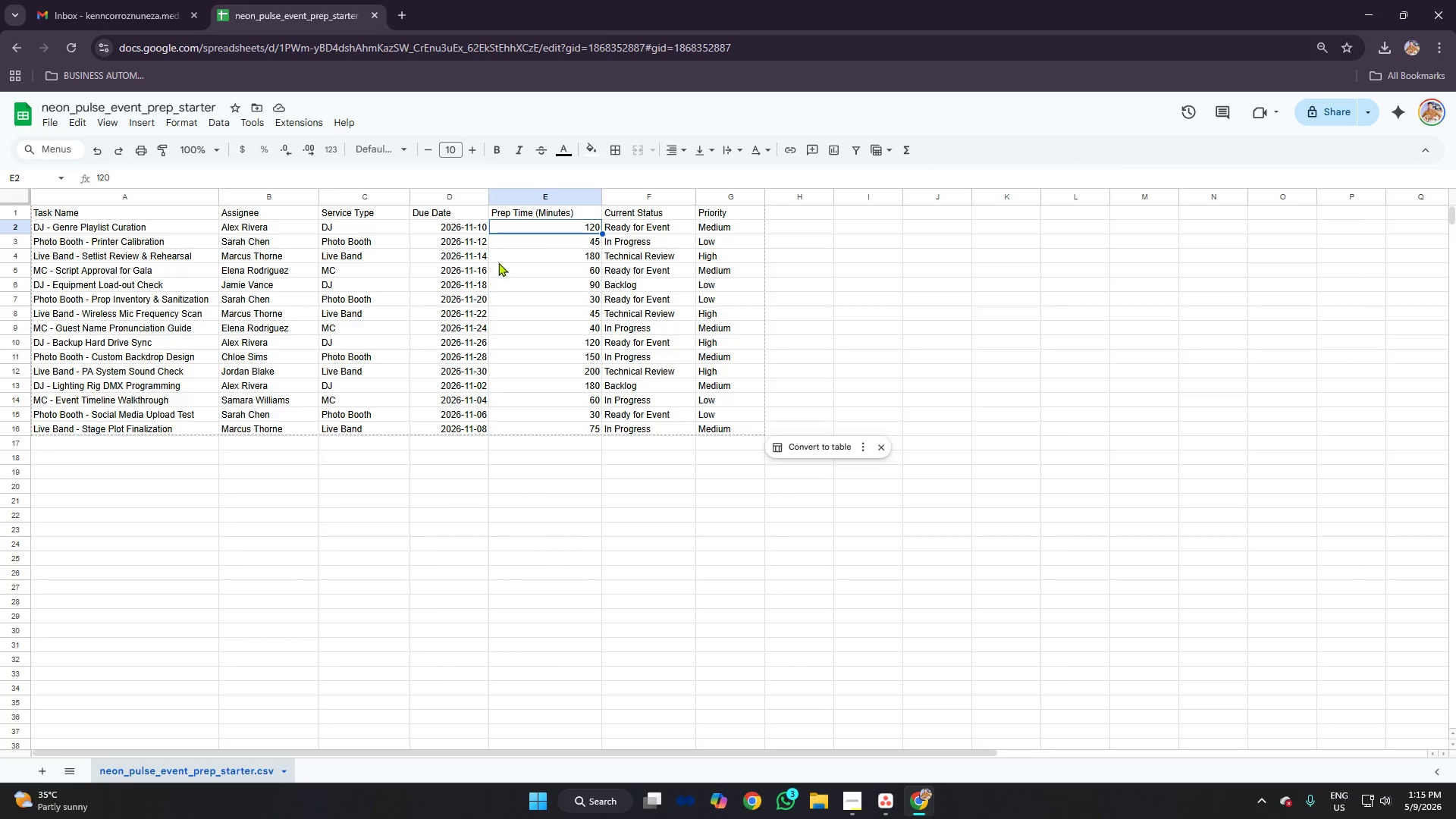 
left_click([544, 243])
 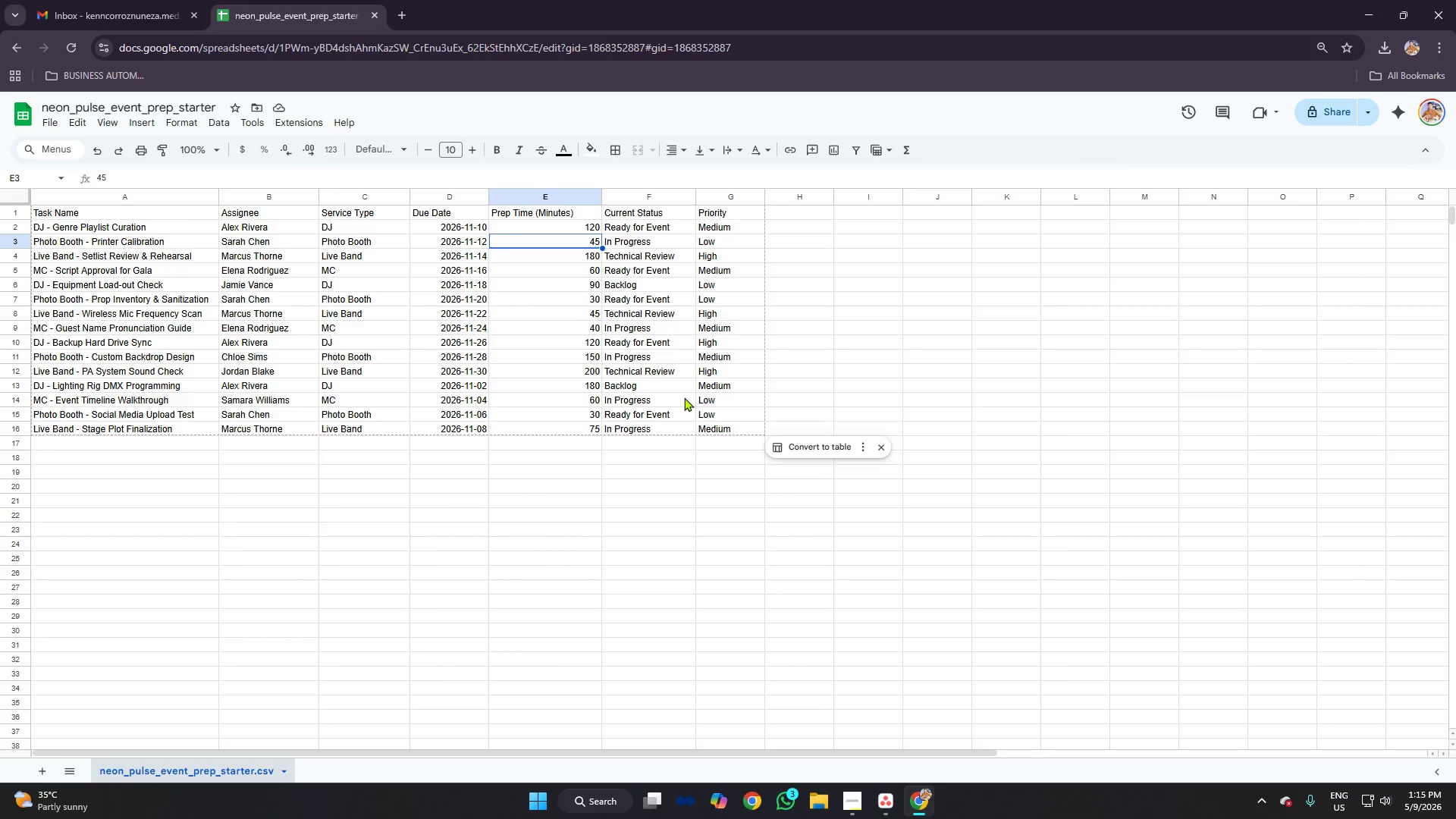 
key(Alt+AltLeft)
 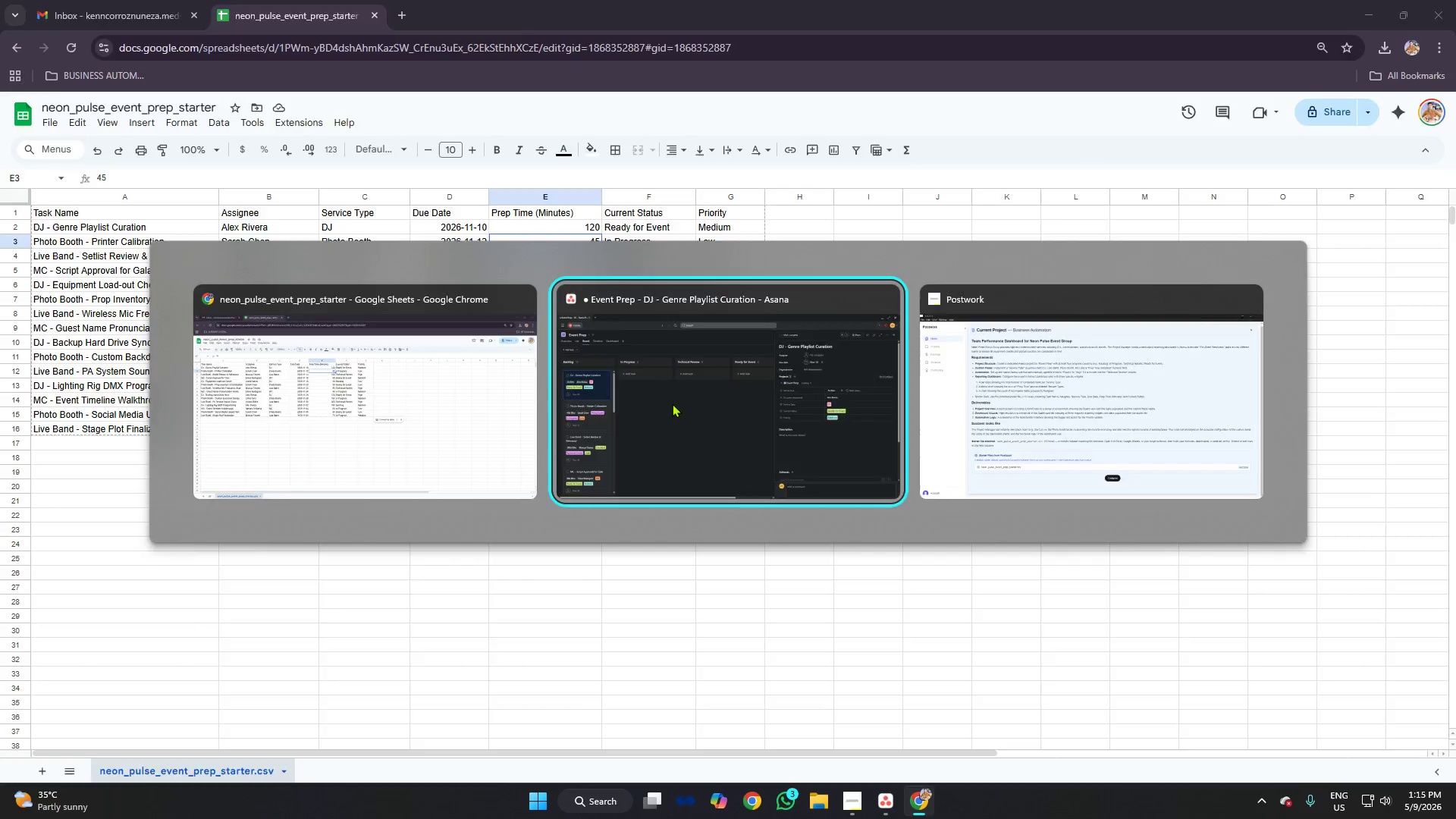 
key(Alt+Tab)
 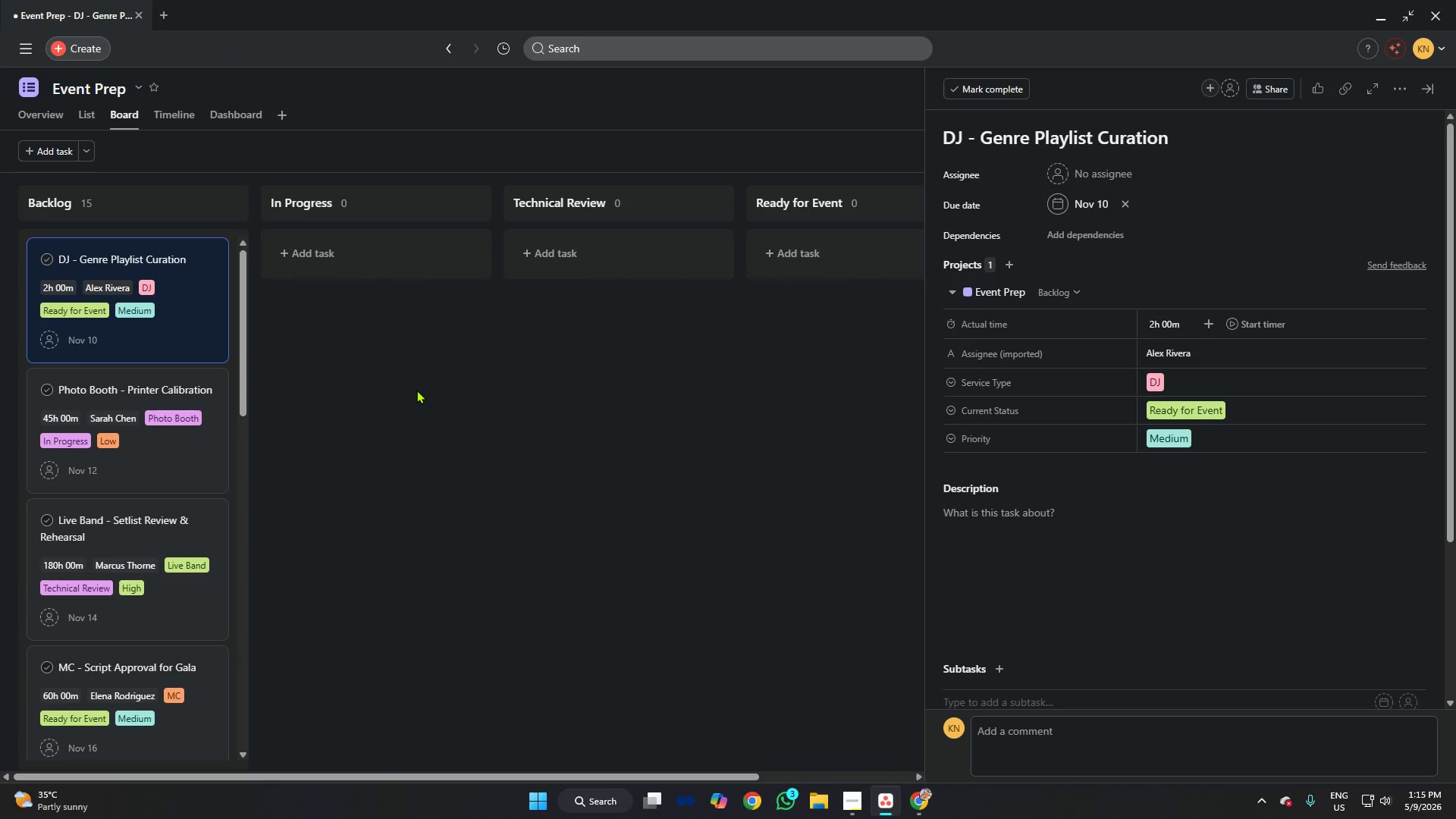 
key(Alt+AltLeft)
 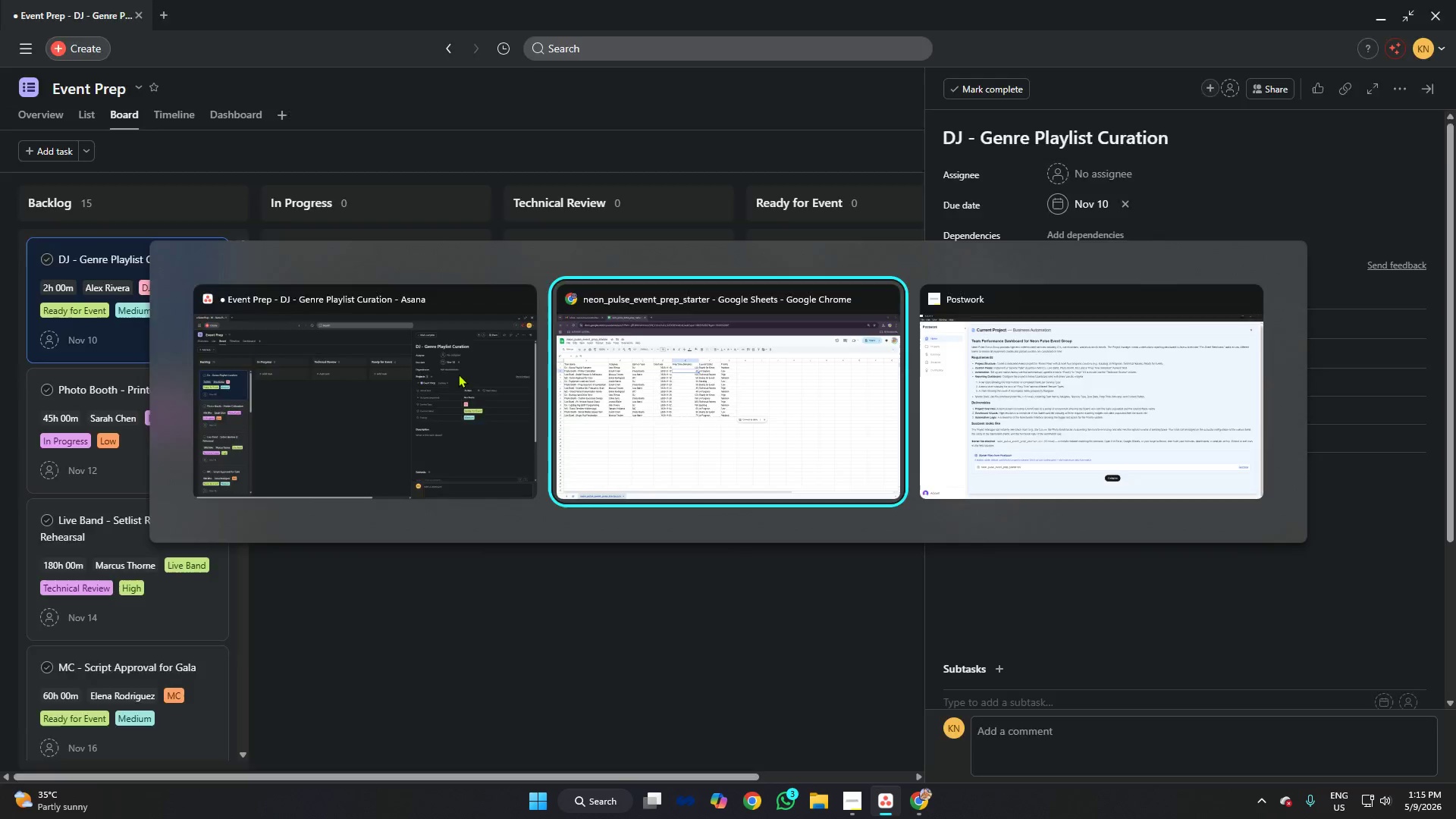 
key(Alt+Tab)
 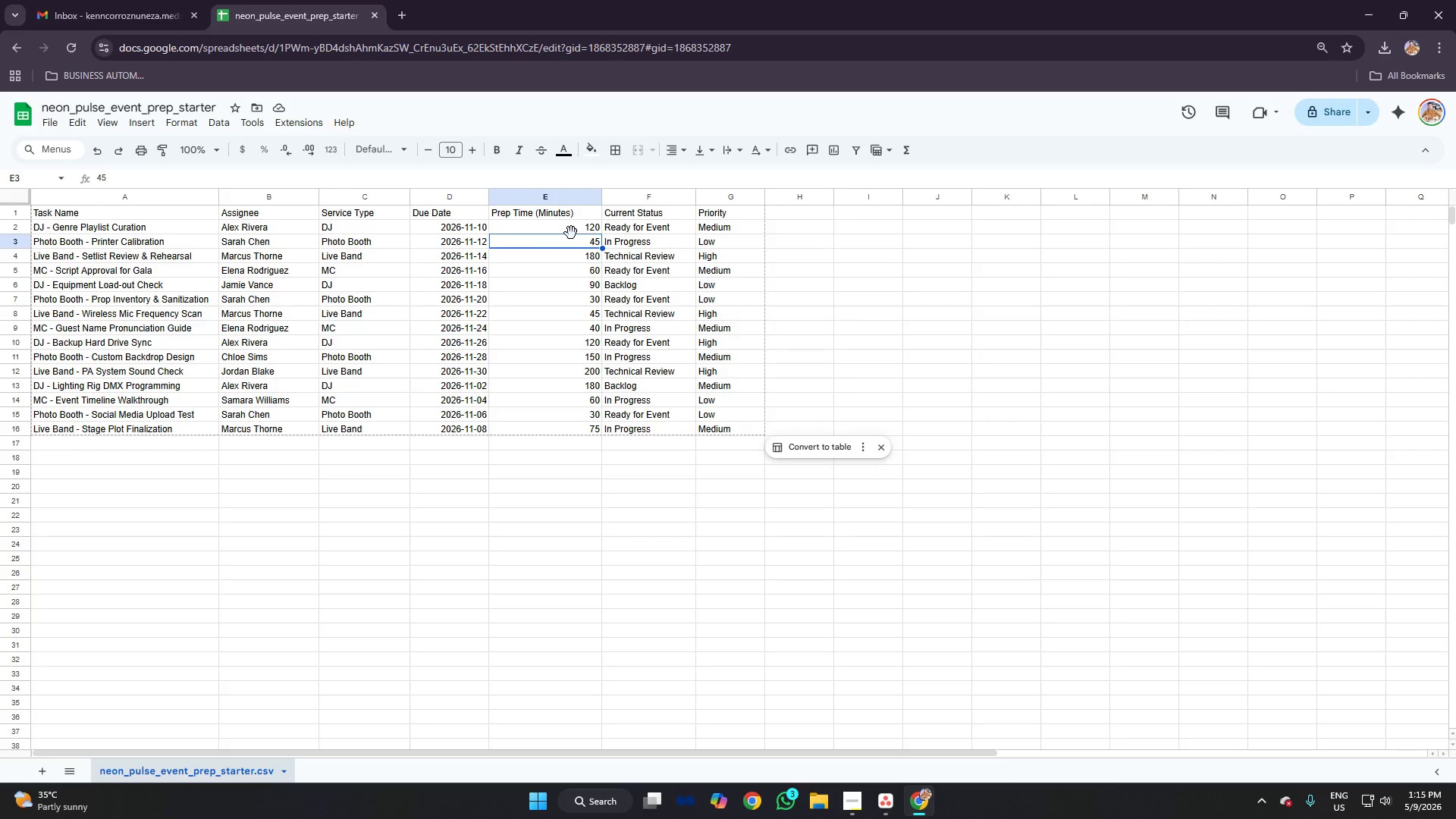 
left_click([570, 231])
 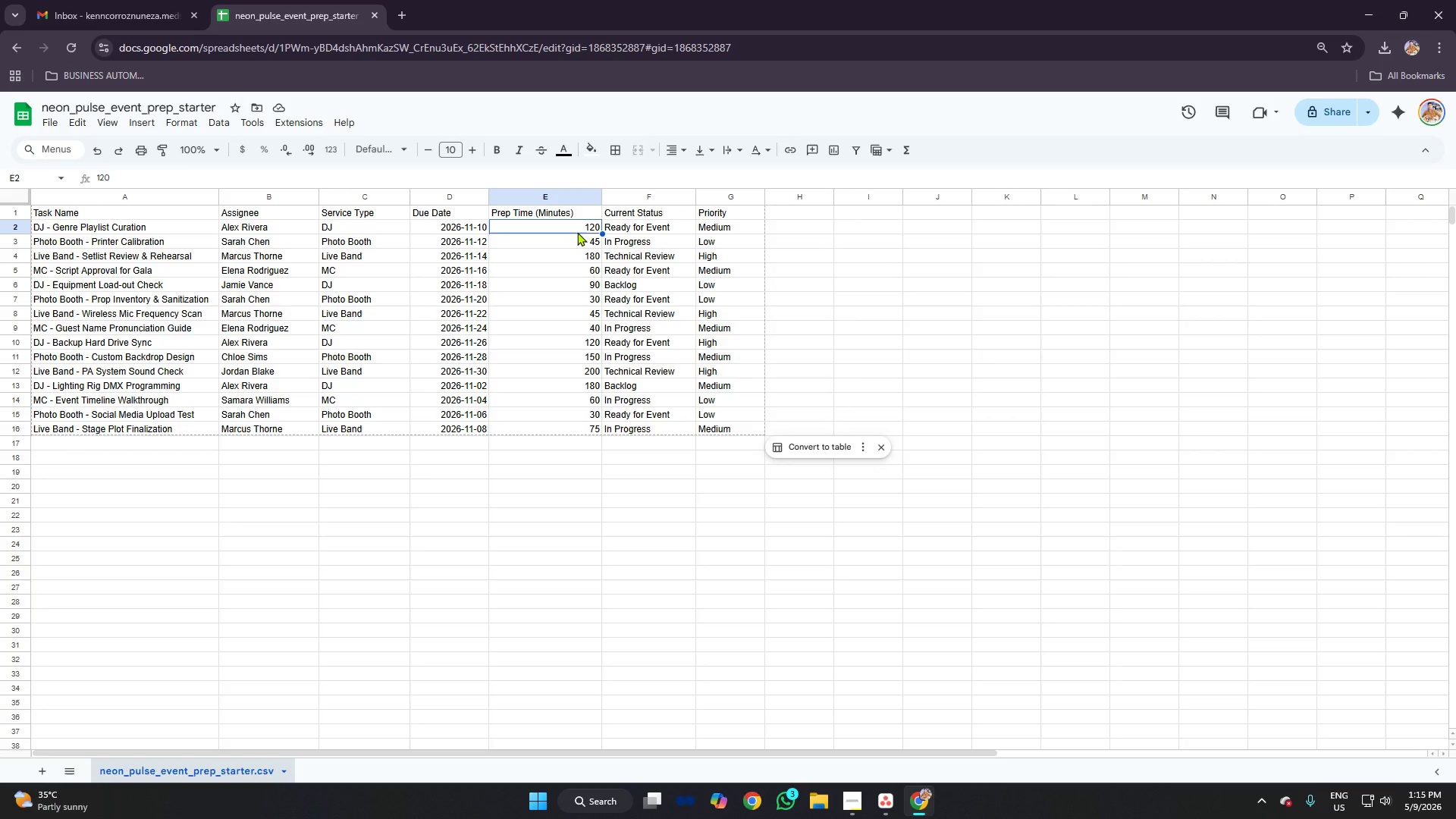 
key(Alt+AltLeft)
 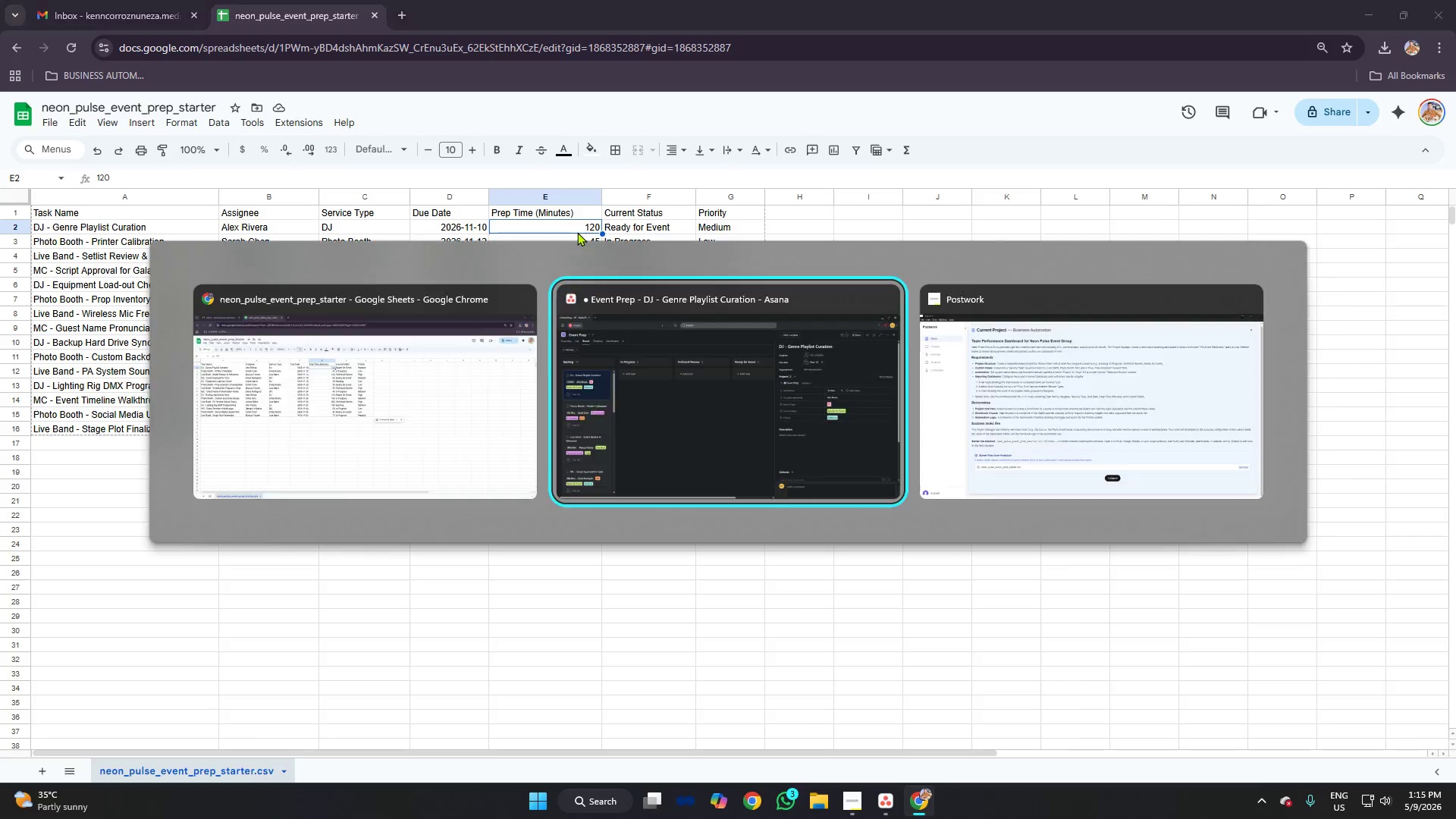 
key(Alt+Tab)
 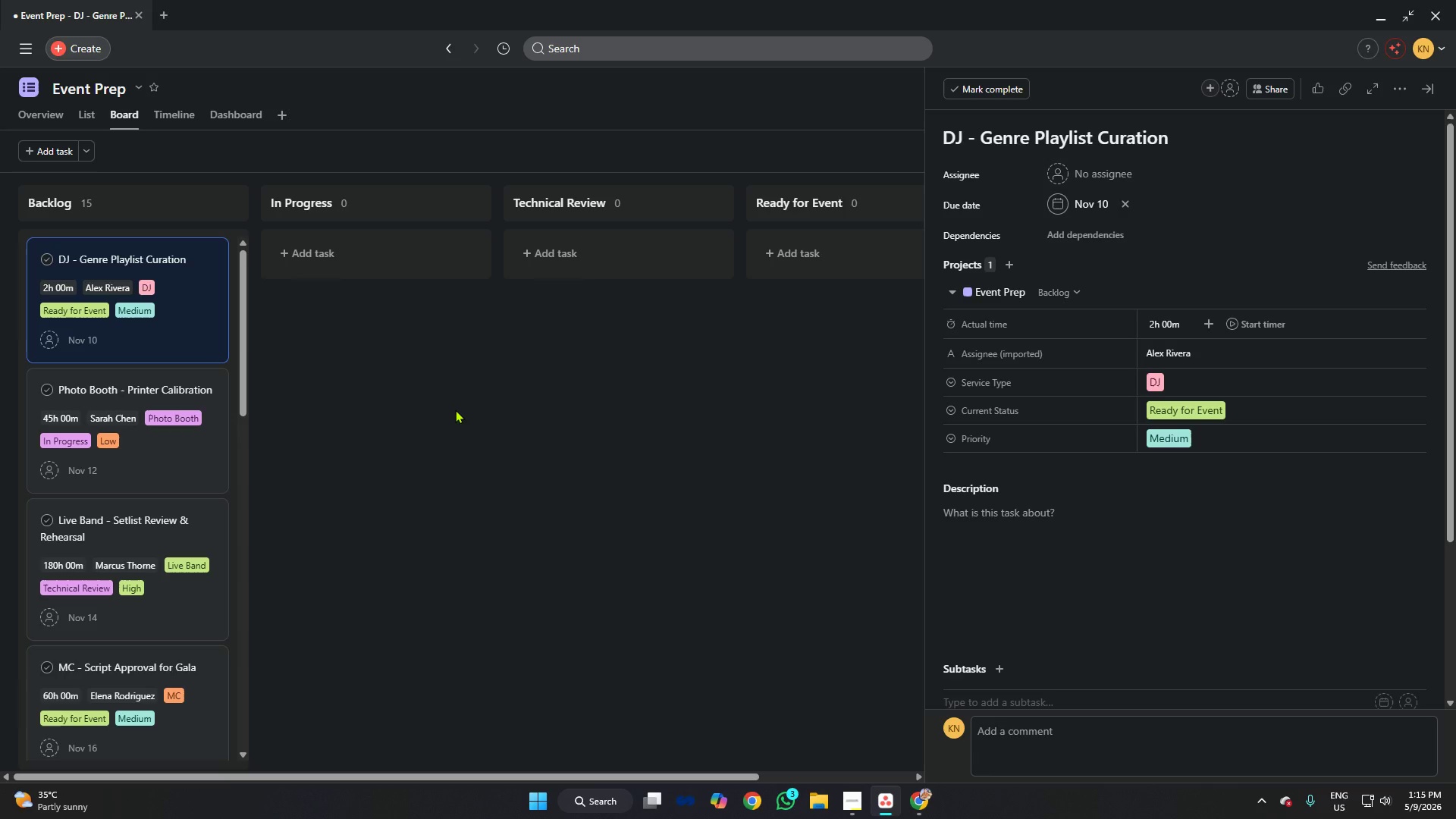 
left_click([455, 410])
 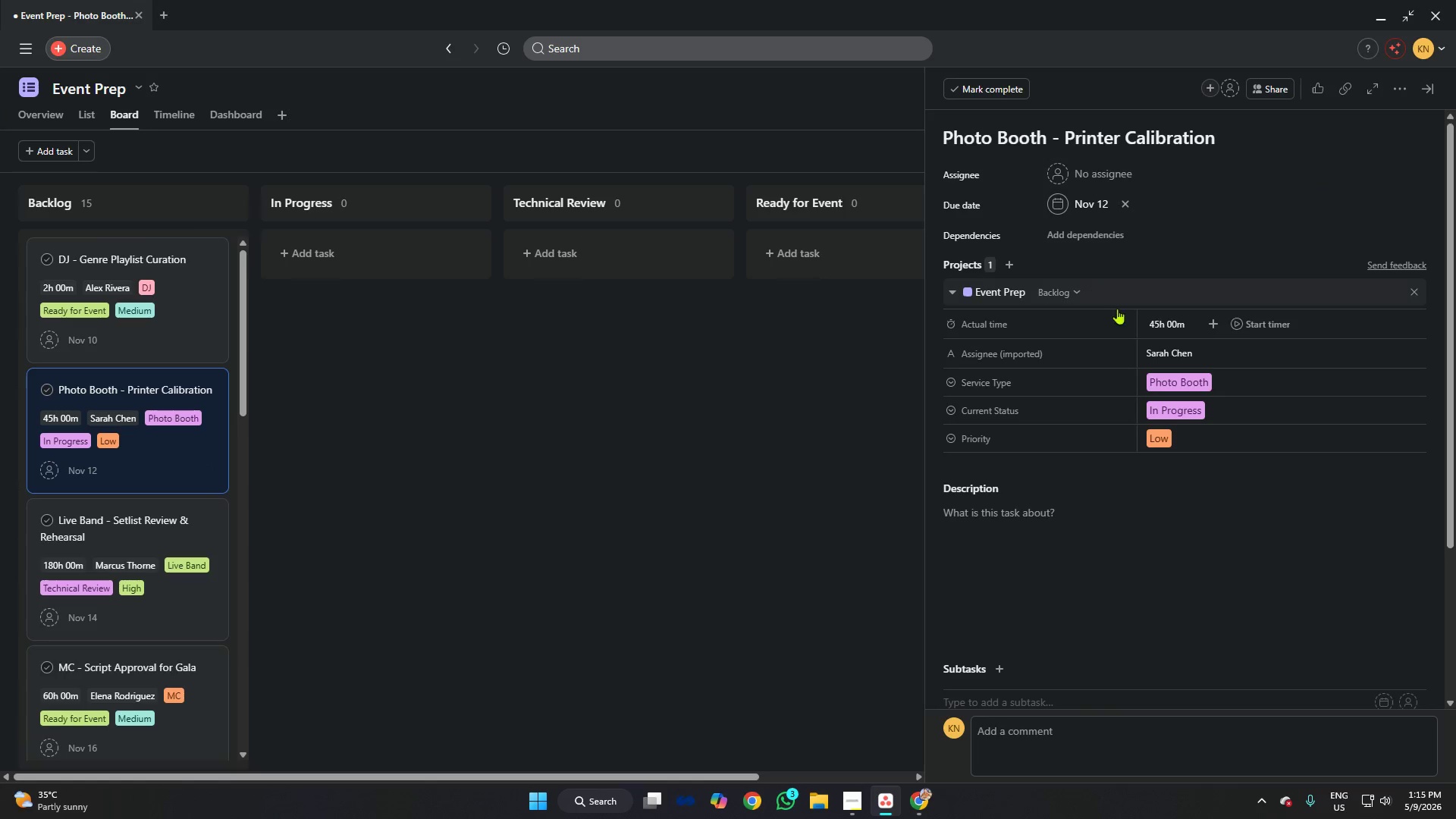 
left_click([1159, 331])
 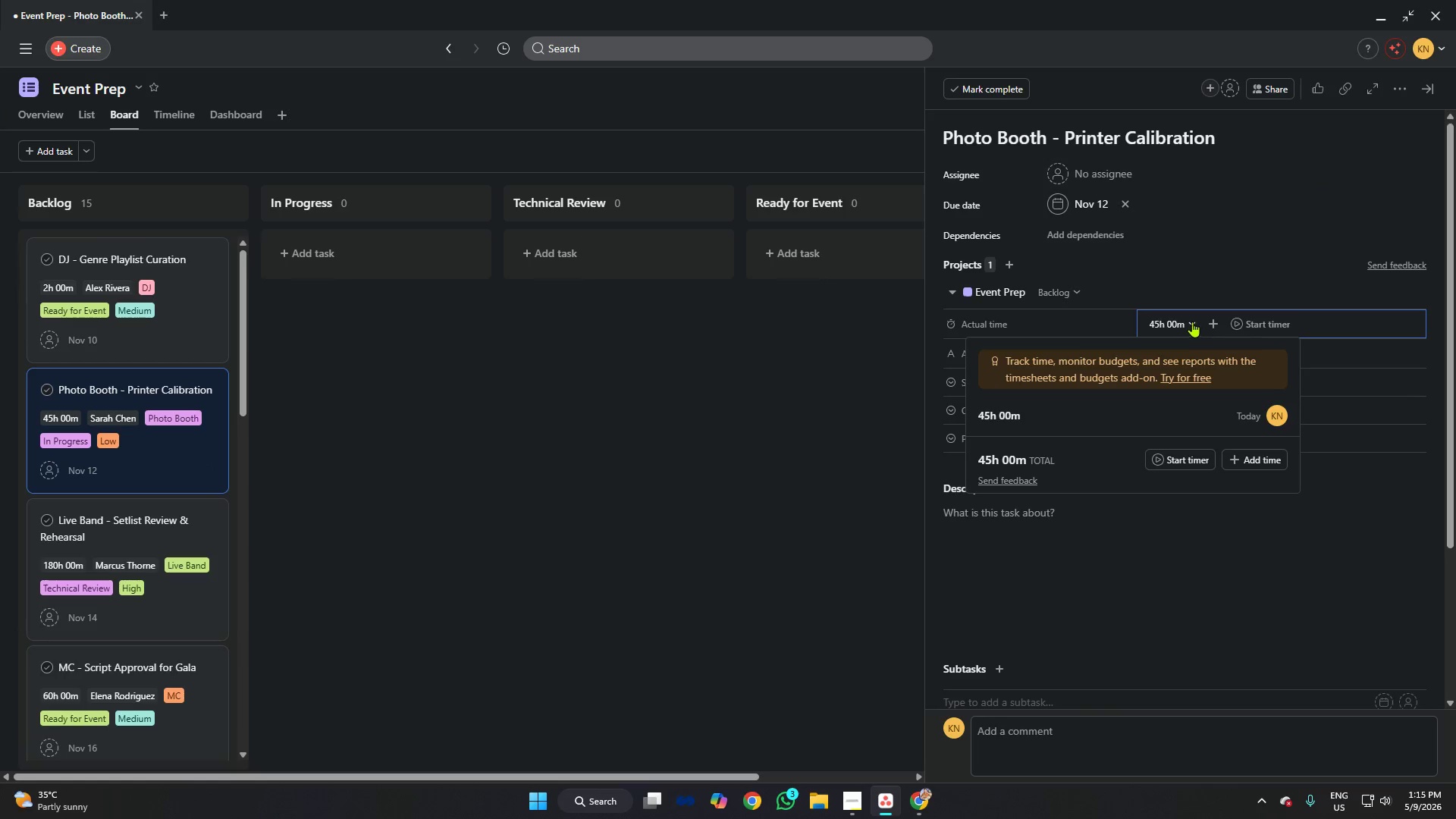 
left_click([1191, 322])
 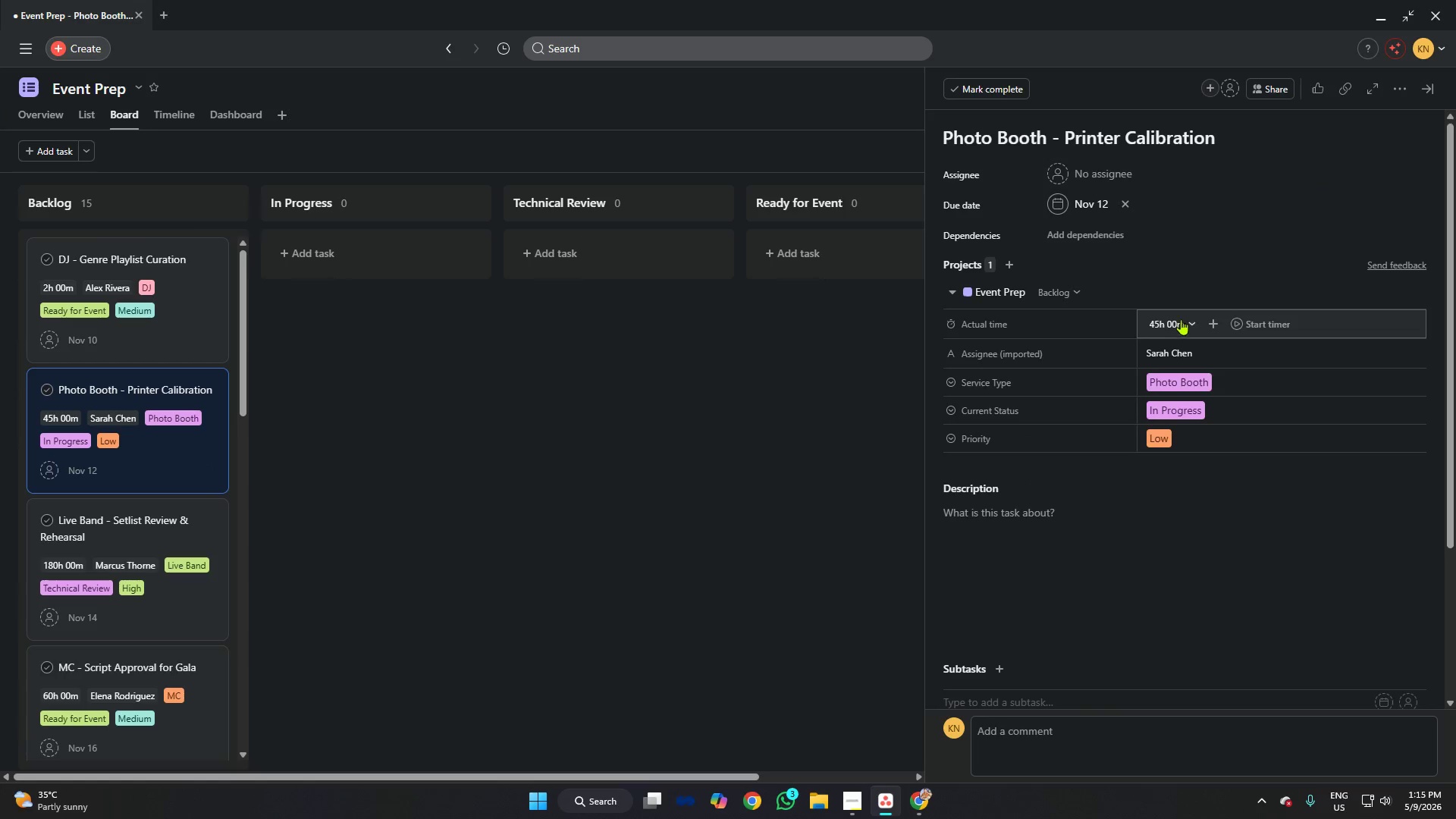 
left_click([1191, 317])
 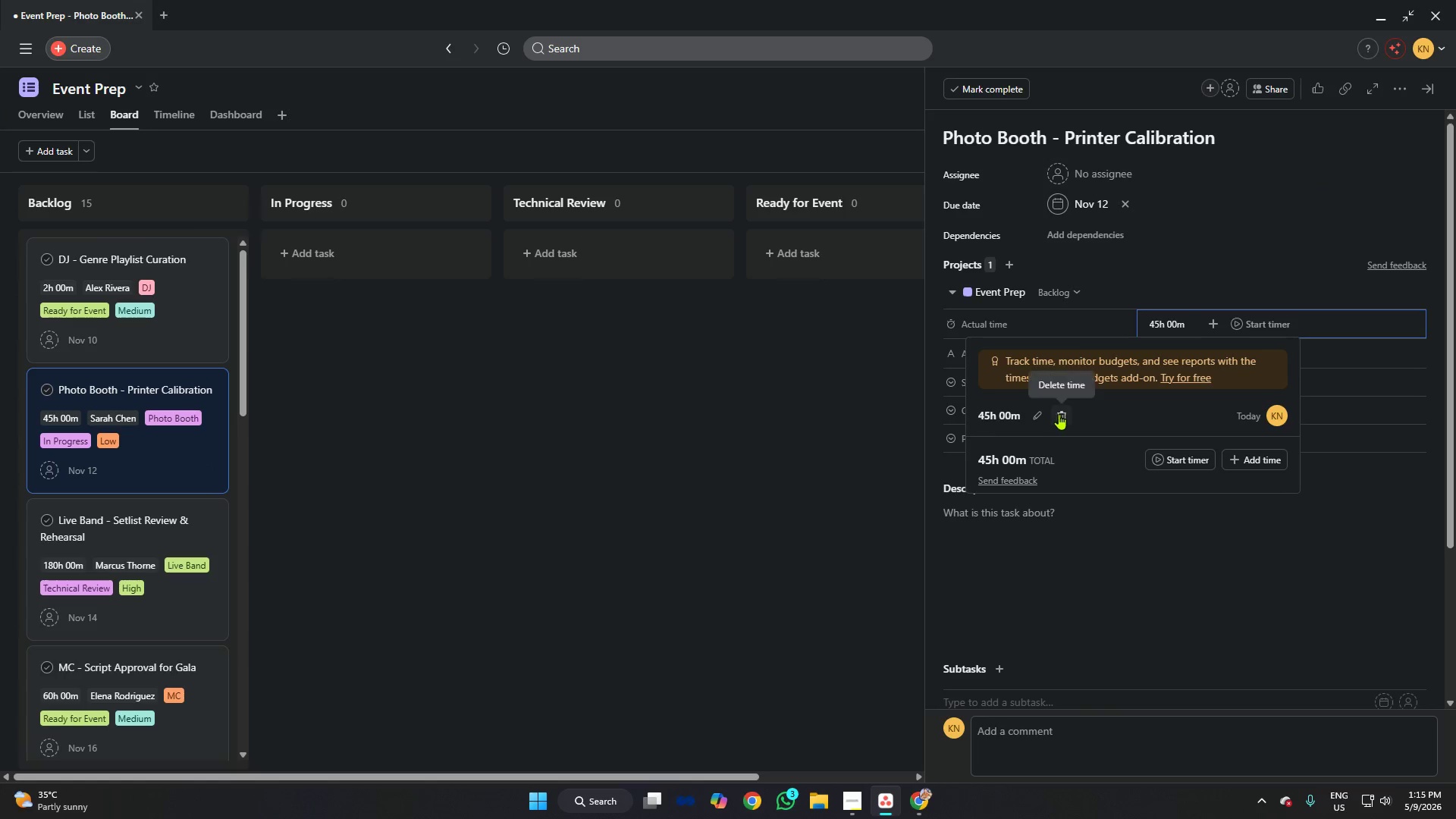 
mouse_move([1028, 401])
 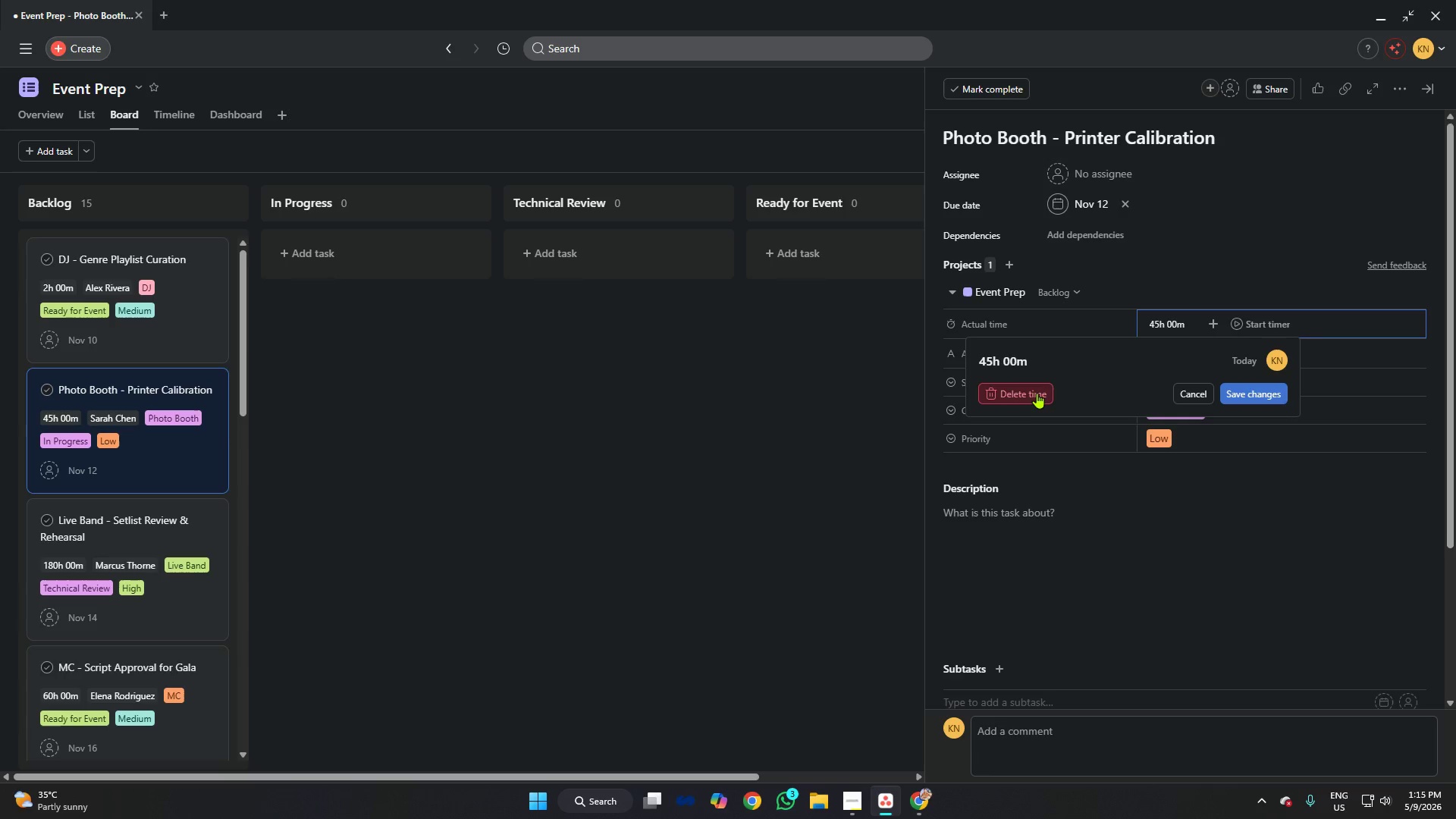 
left_click([1040, 362])
 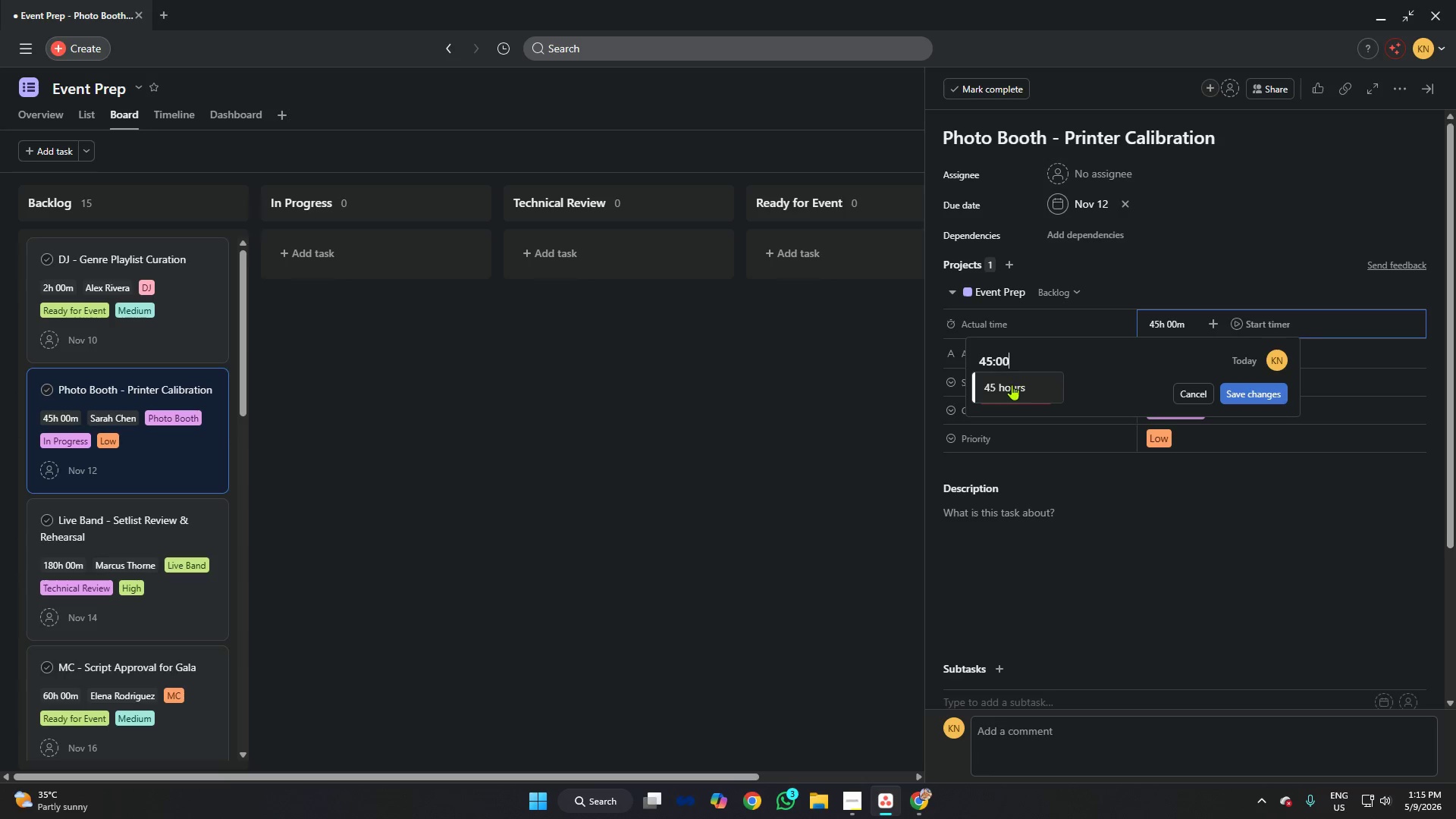 
left_click([1003, 386])
 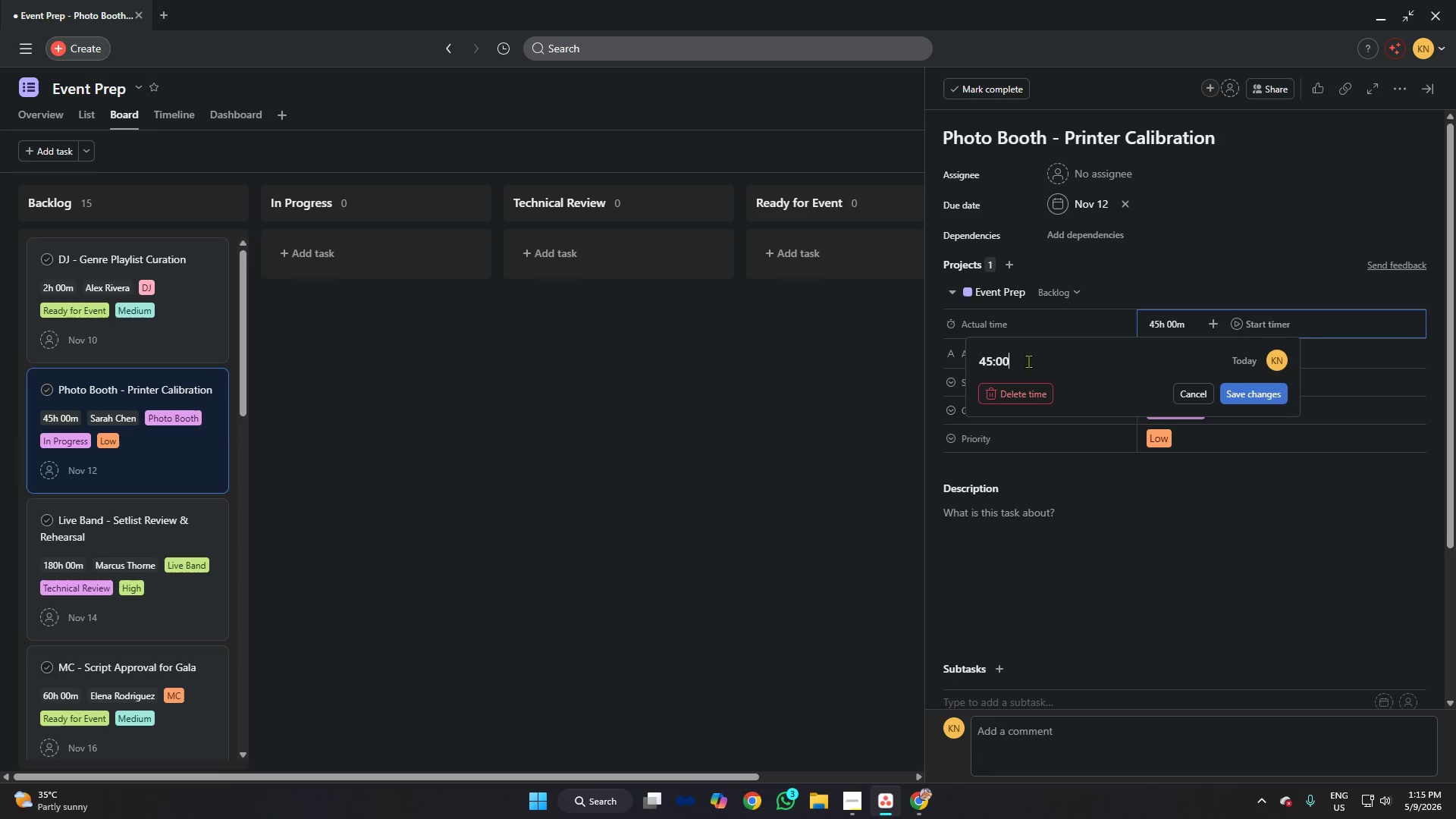 
left_click([1025, 357])
 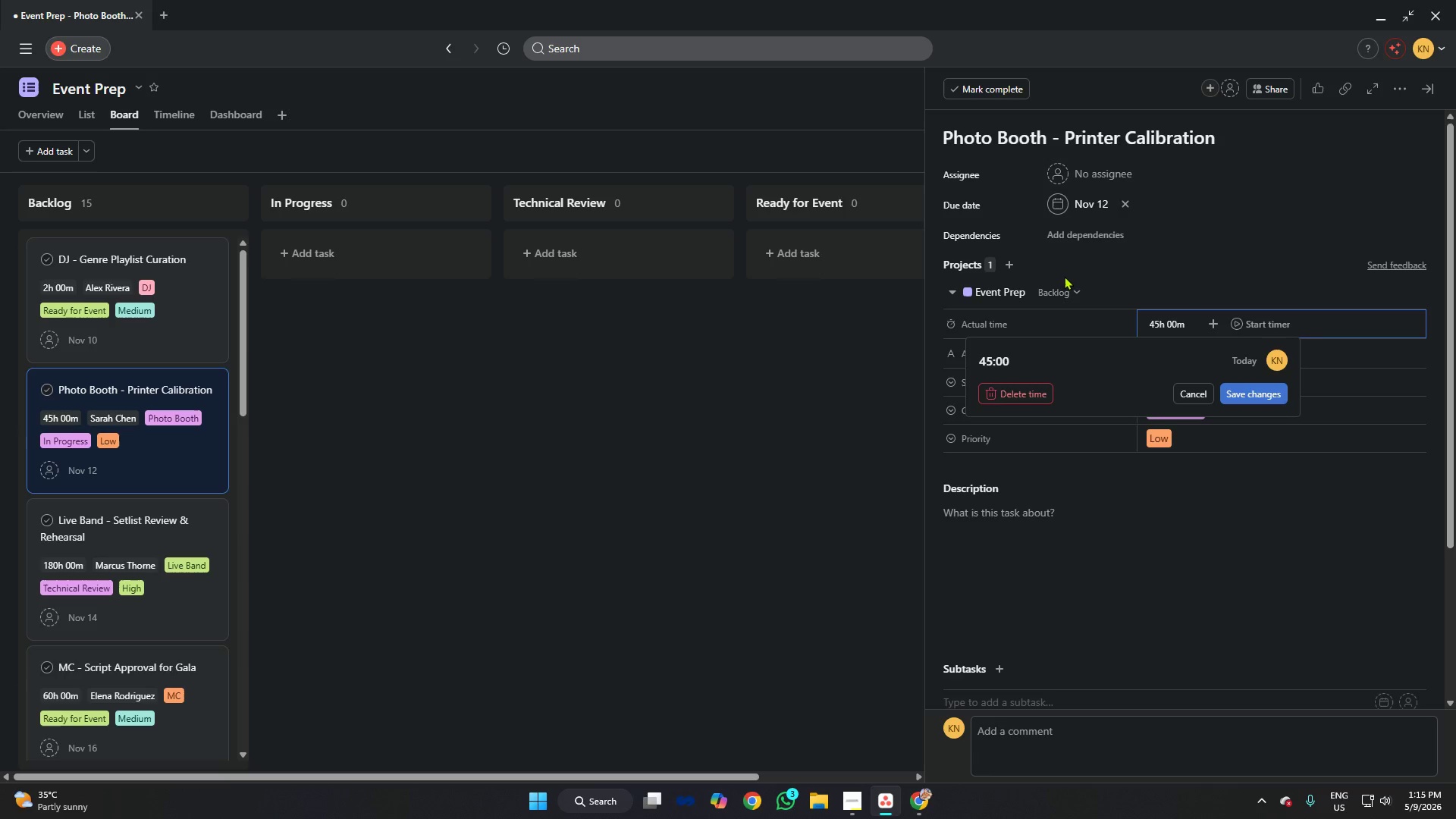 
key(Backspace)
 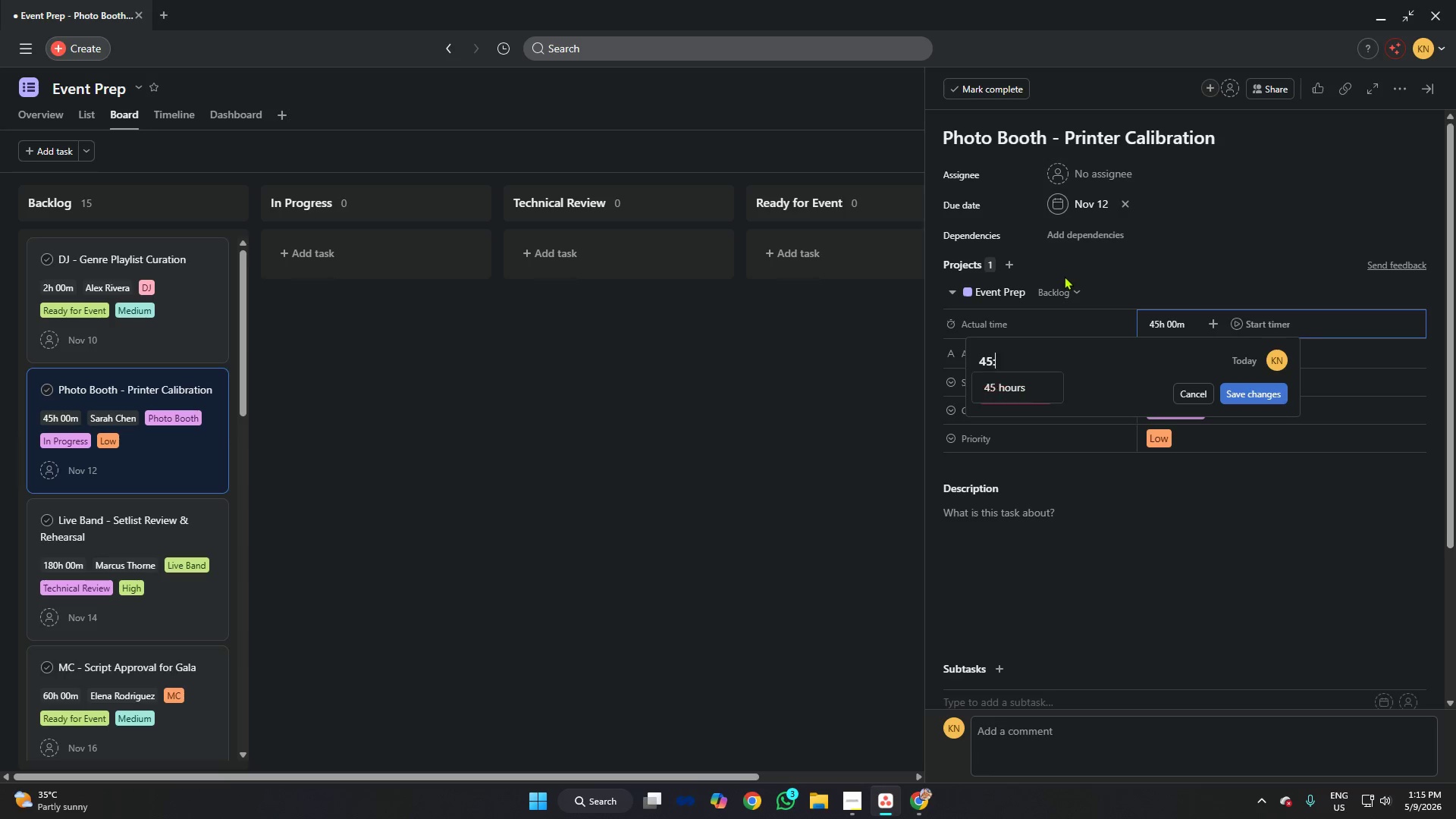 
key(Backspace)
 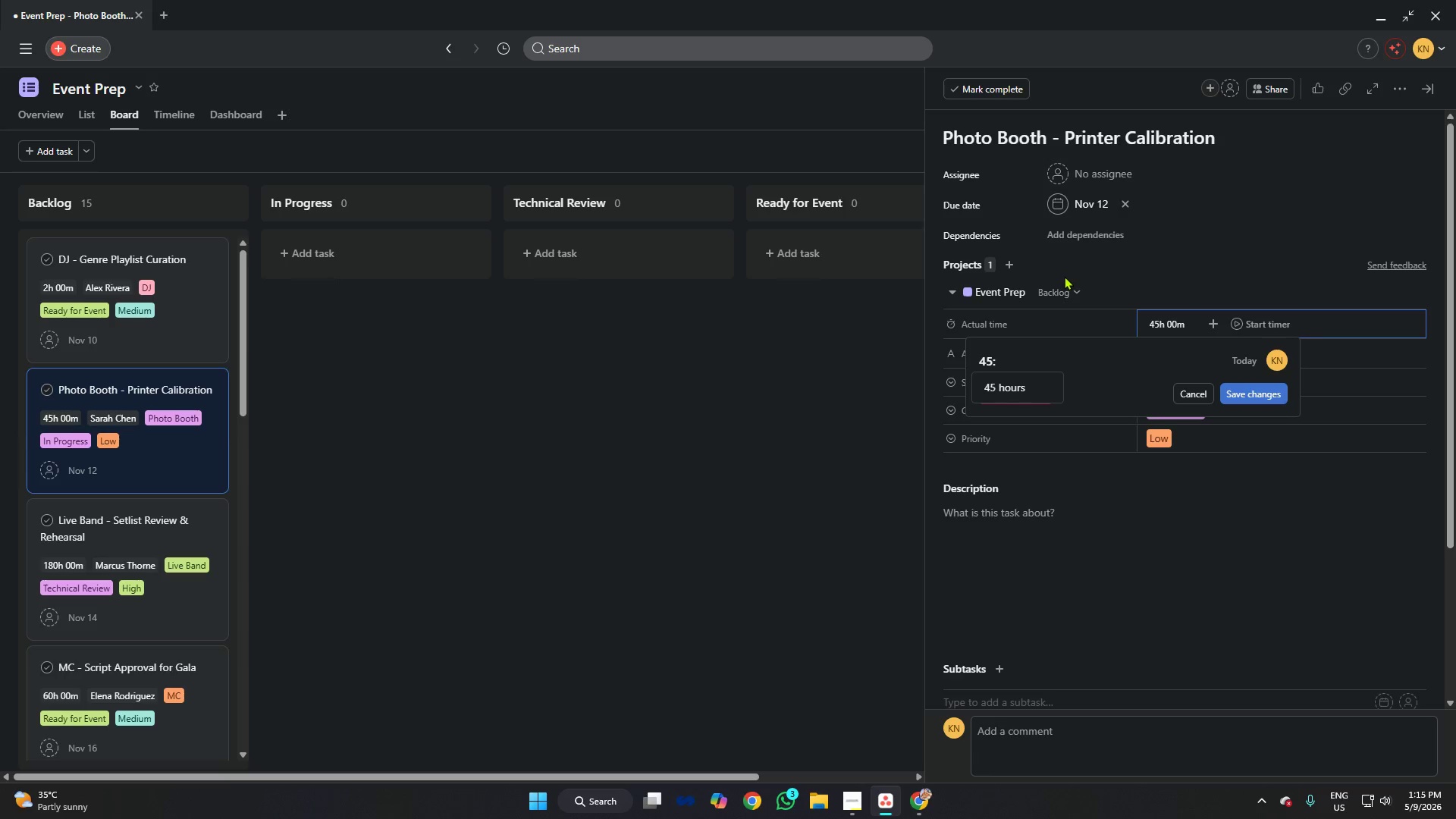 
key(Backspace)
 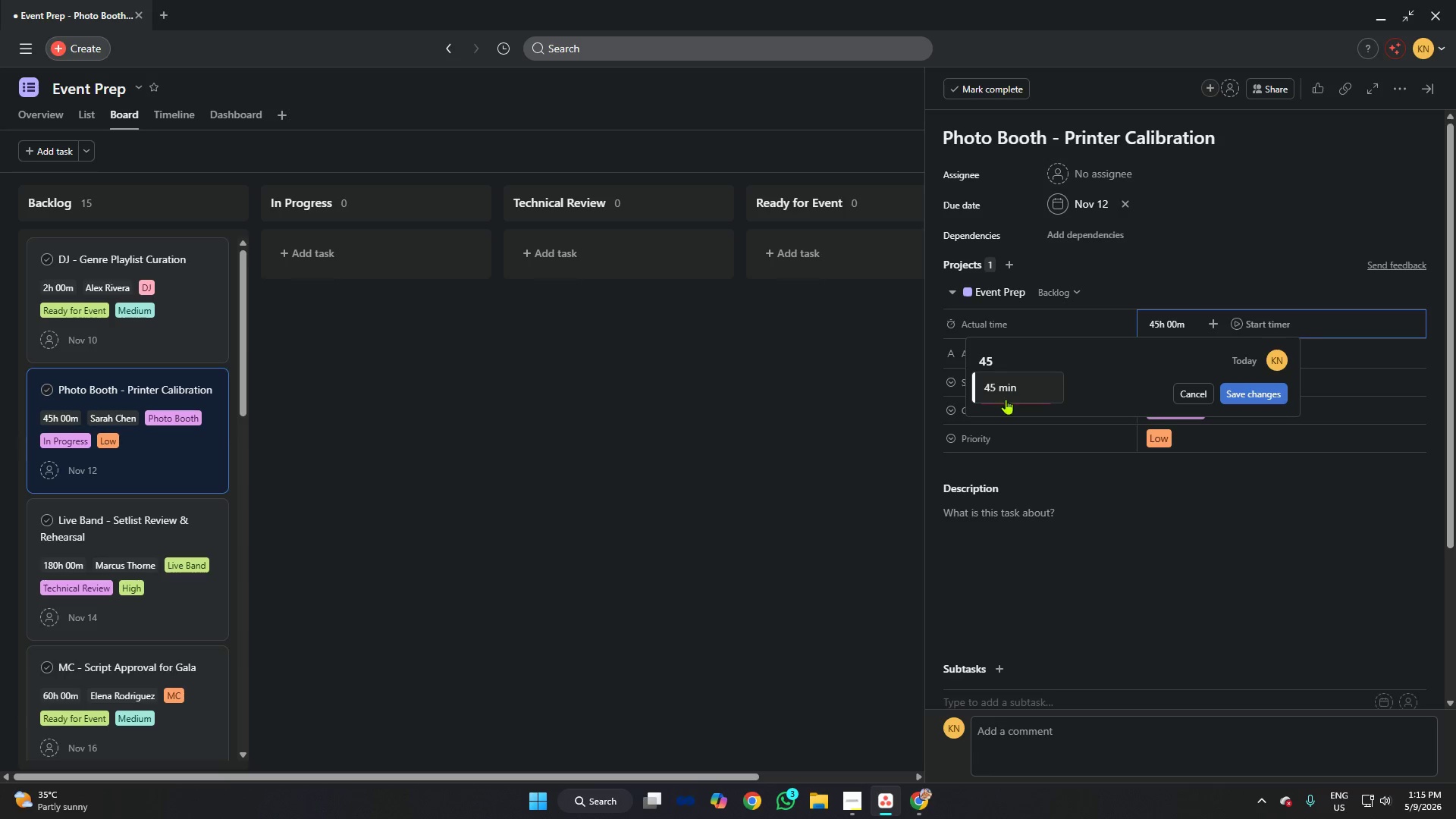 
left_click([1004, 382])
 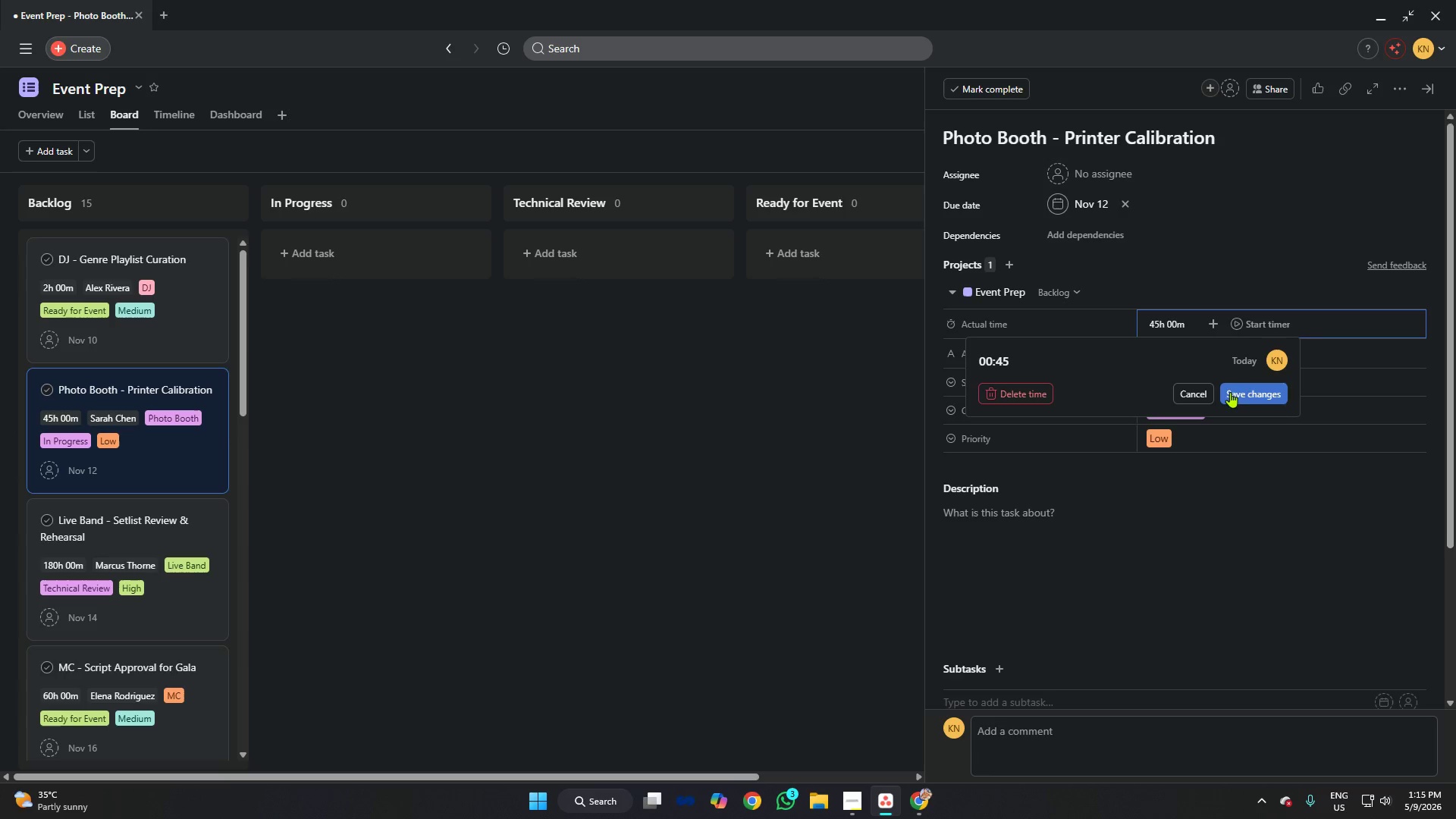 
left_click([1244, 393])
 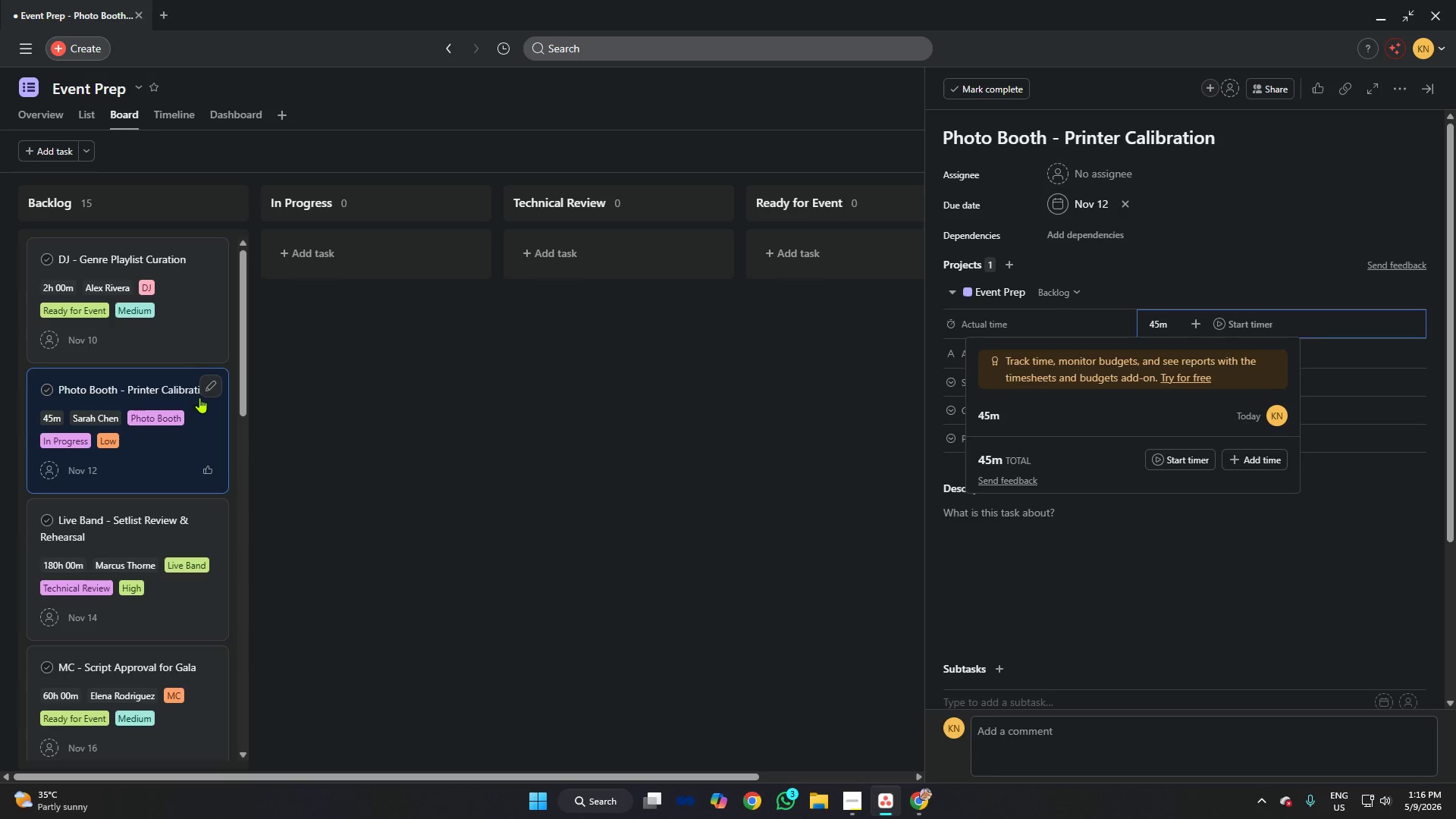 
scroll: coordinate [228, 382], scroll_direction: down, amount: 2.0
 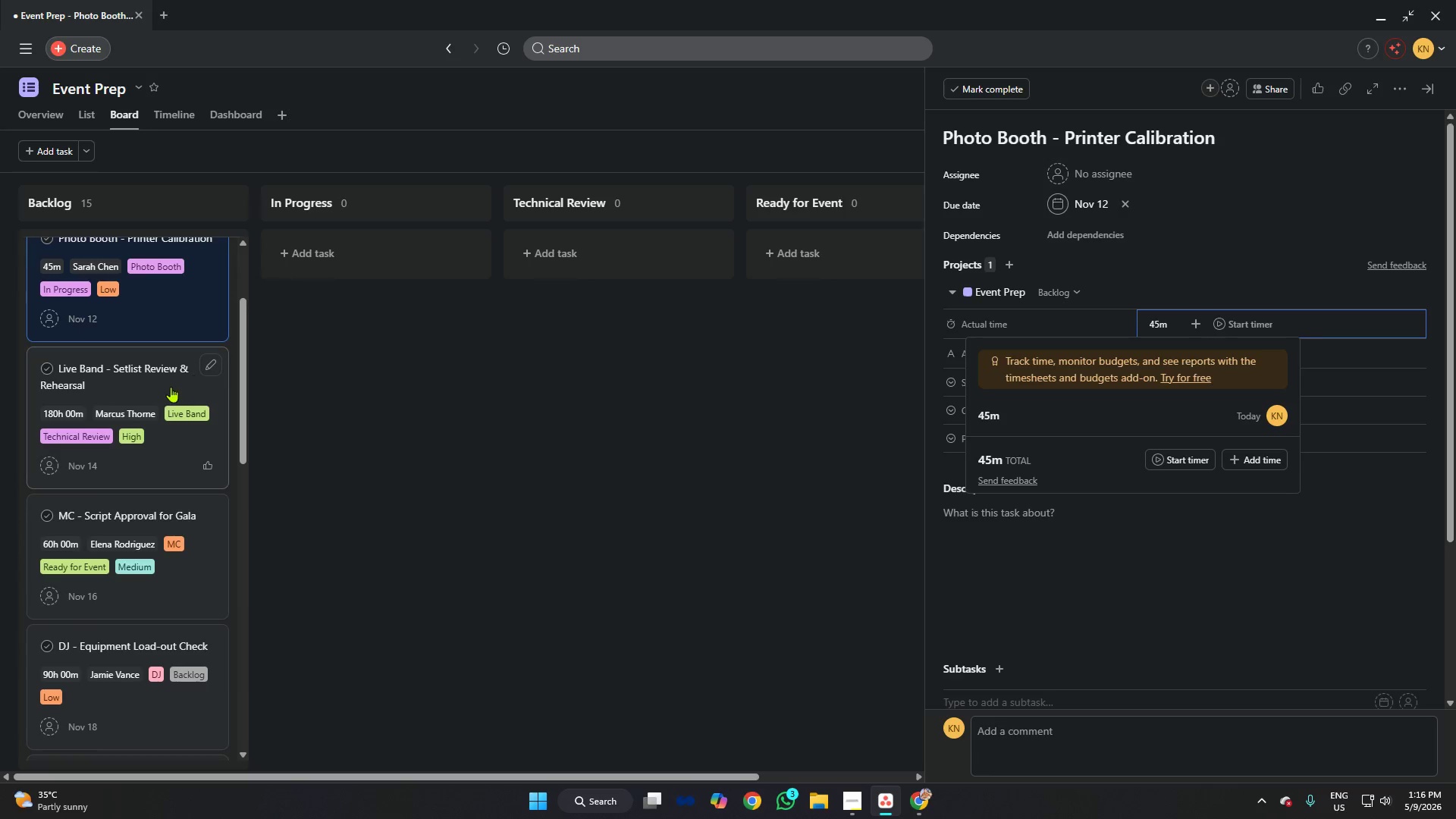 
left_click([168, 387])
 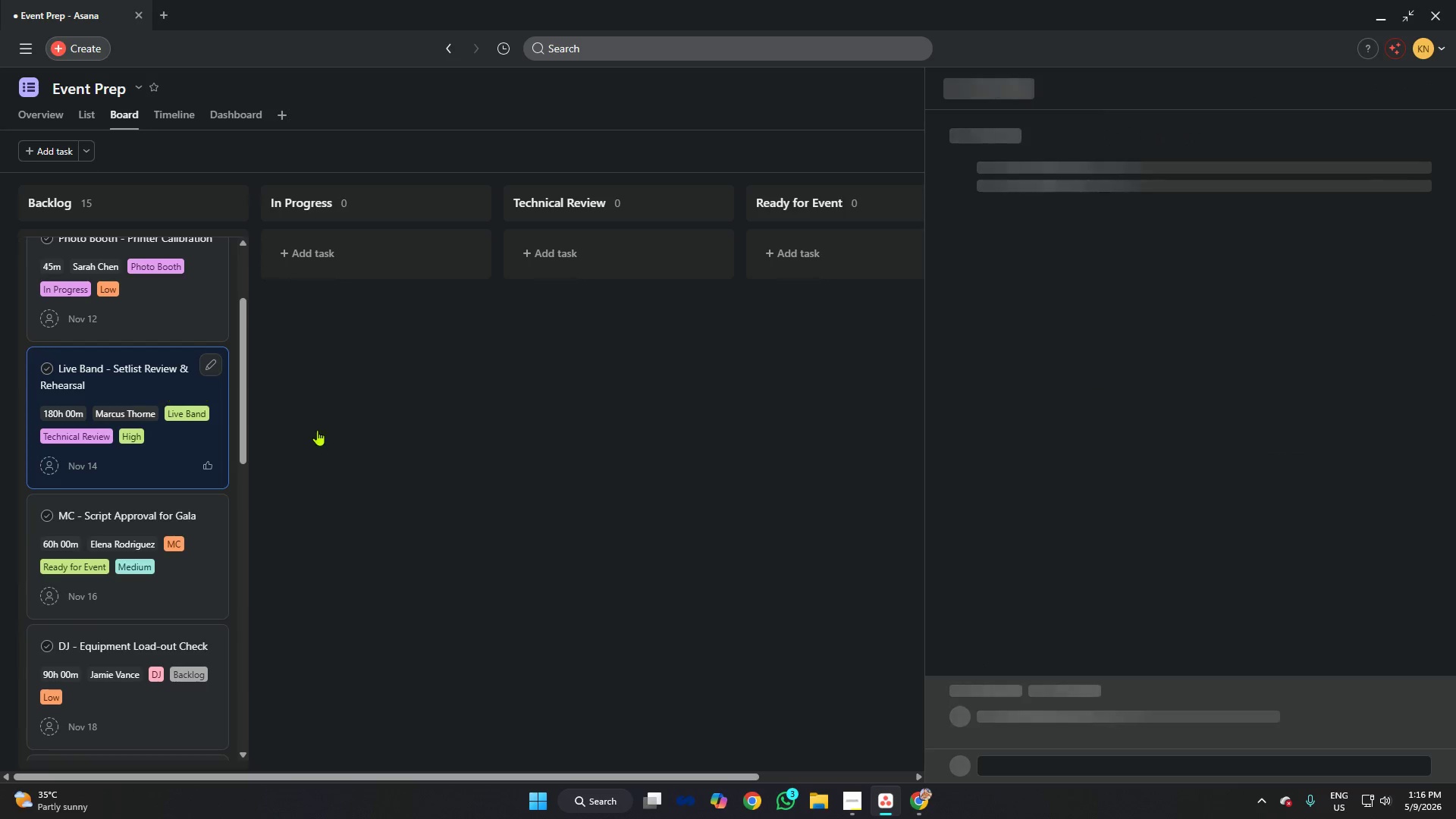 
key(Alt+AltLeft)
 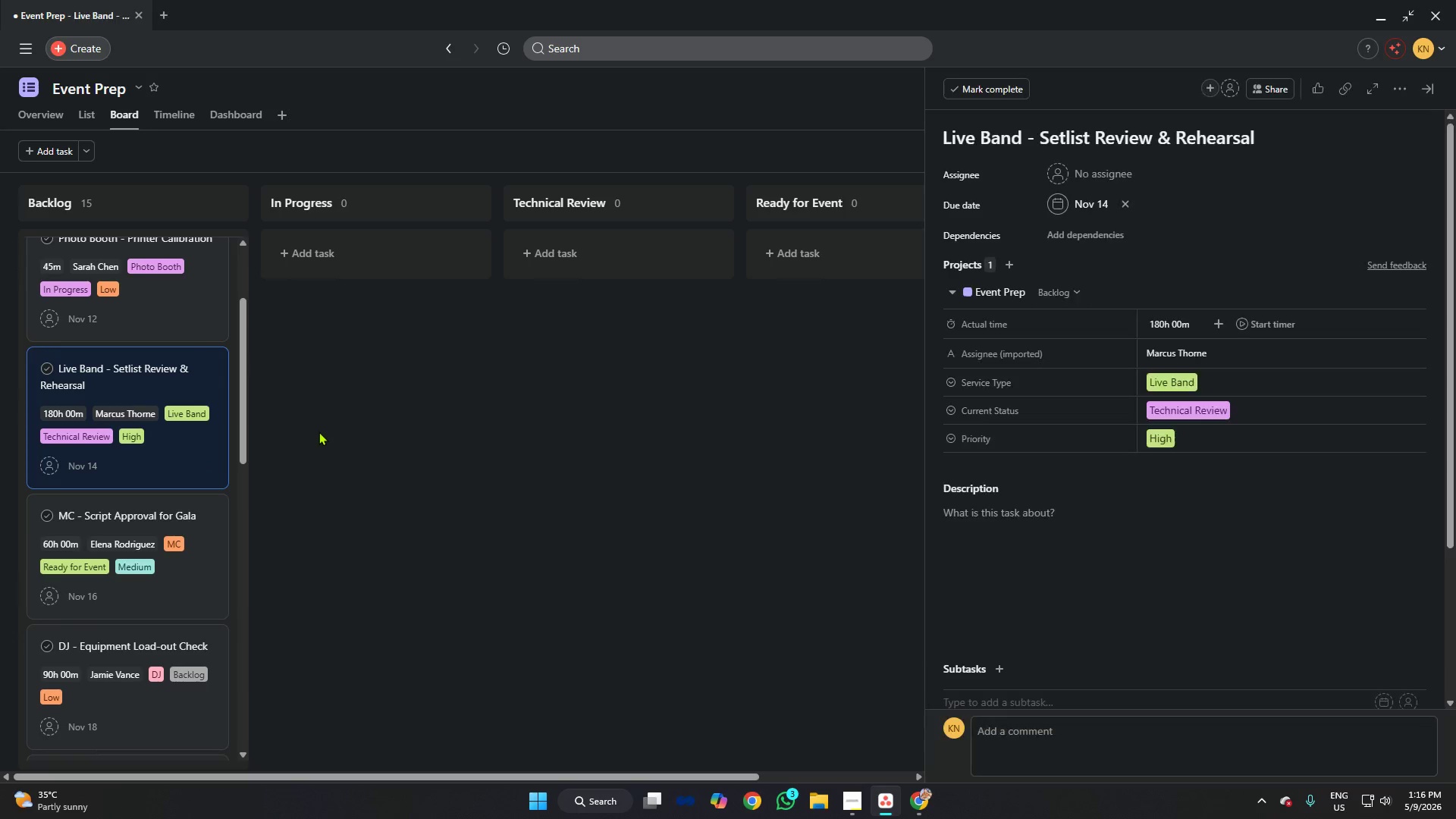 
key(Alt+Tab)
 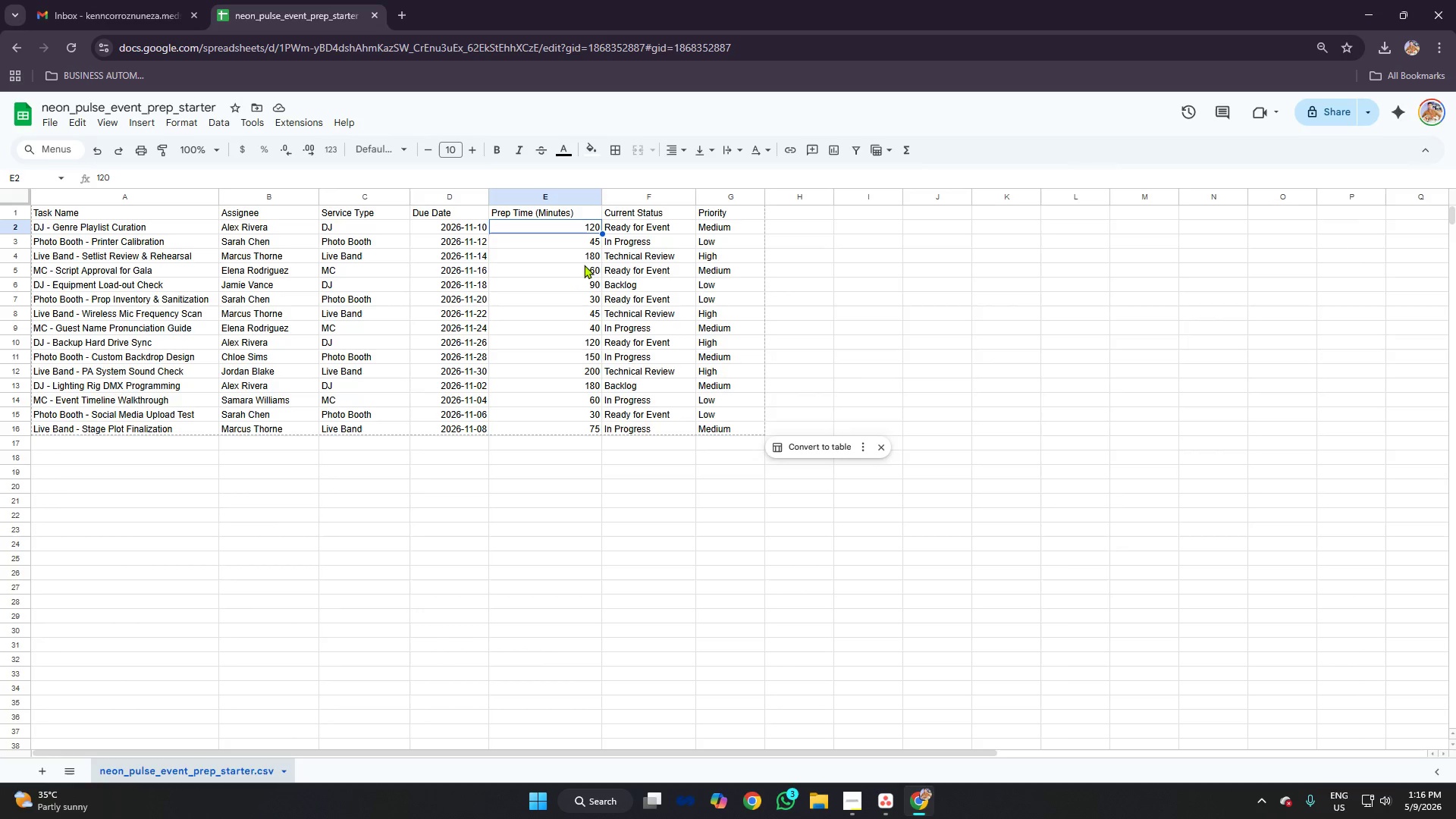 
left_click([590, 255])
 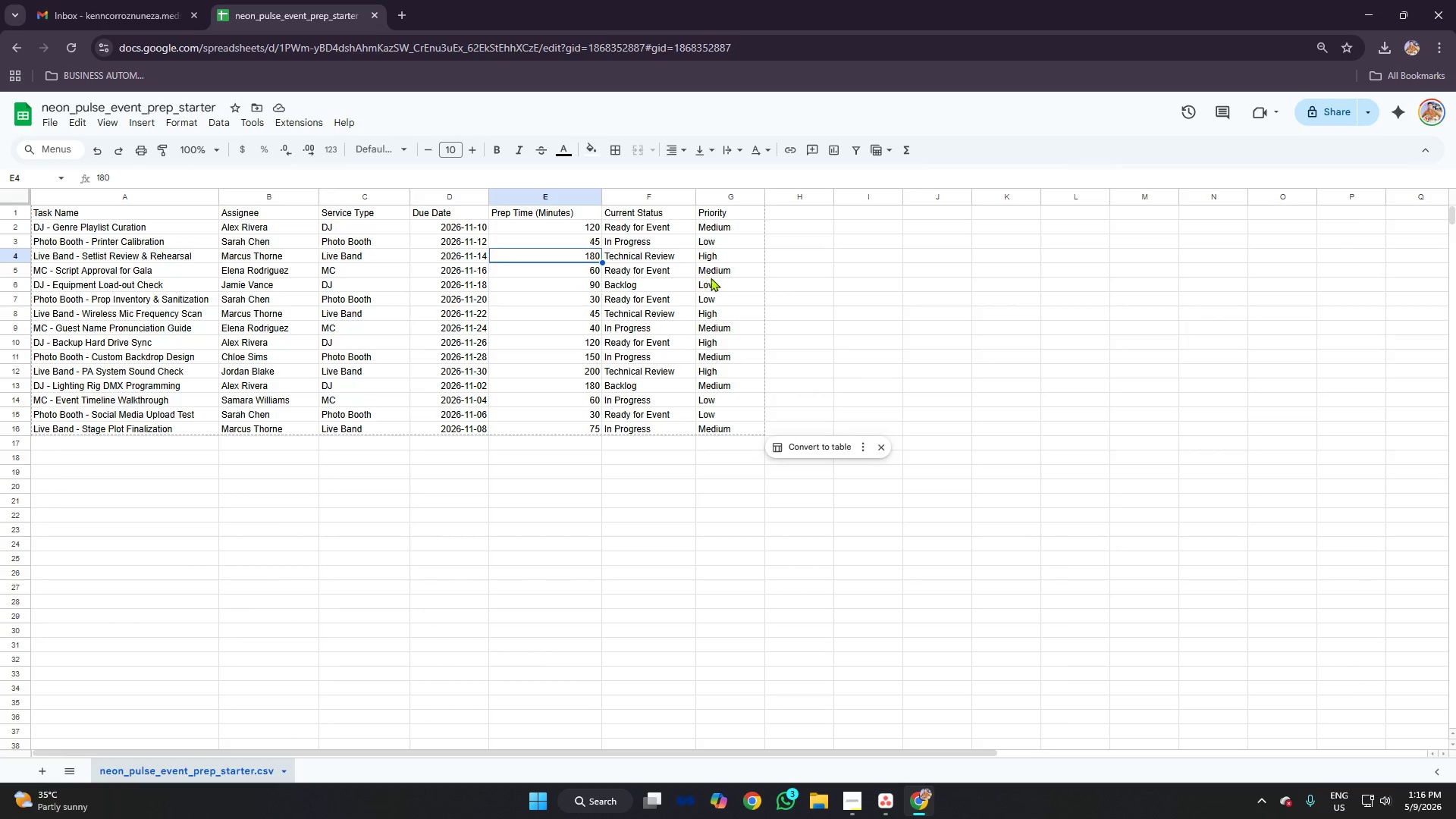 
key(Alt+AltLeft)
 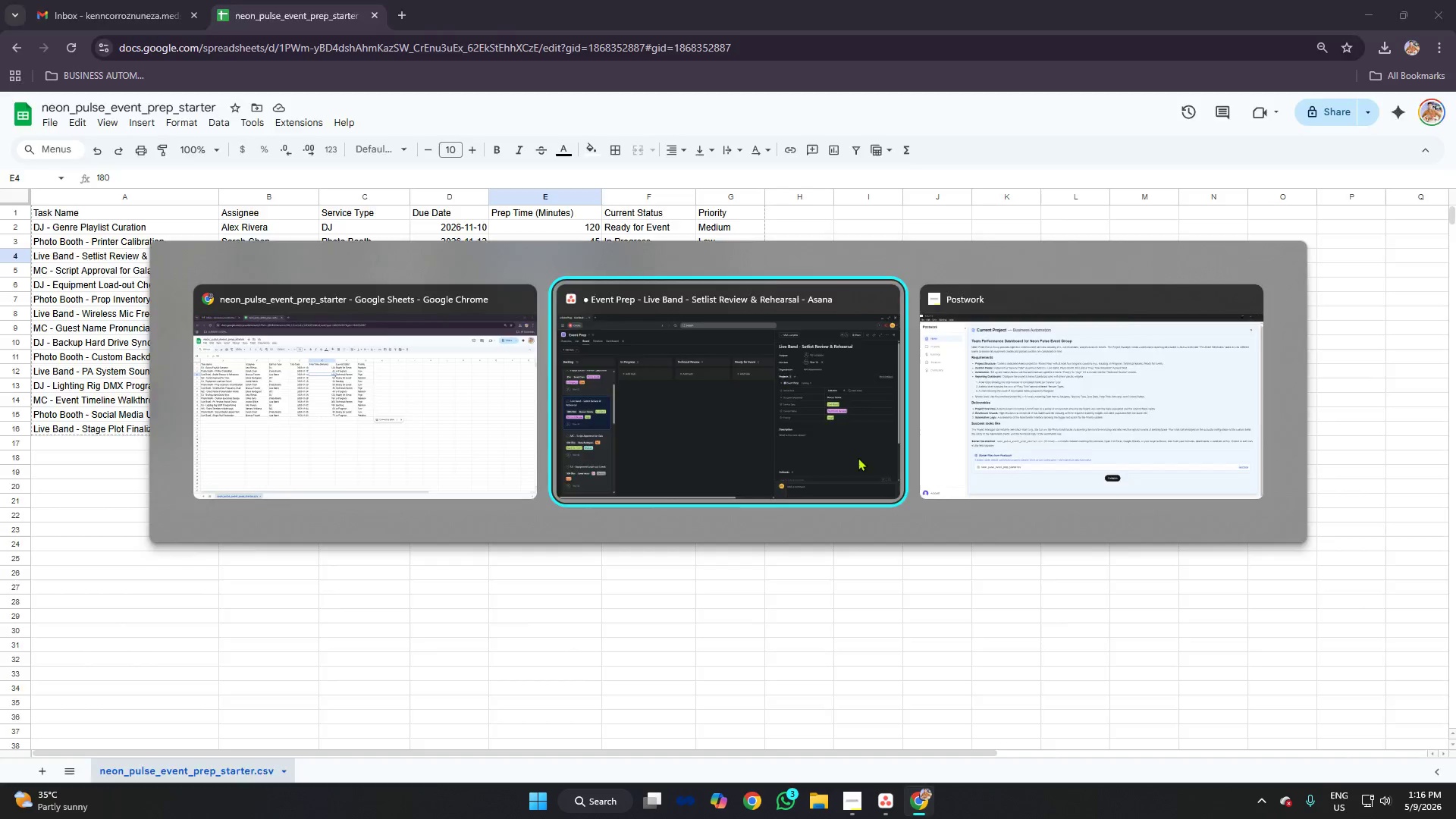 
key(Alt+Tab)
 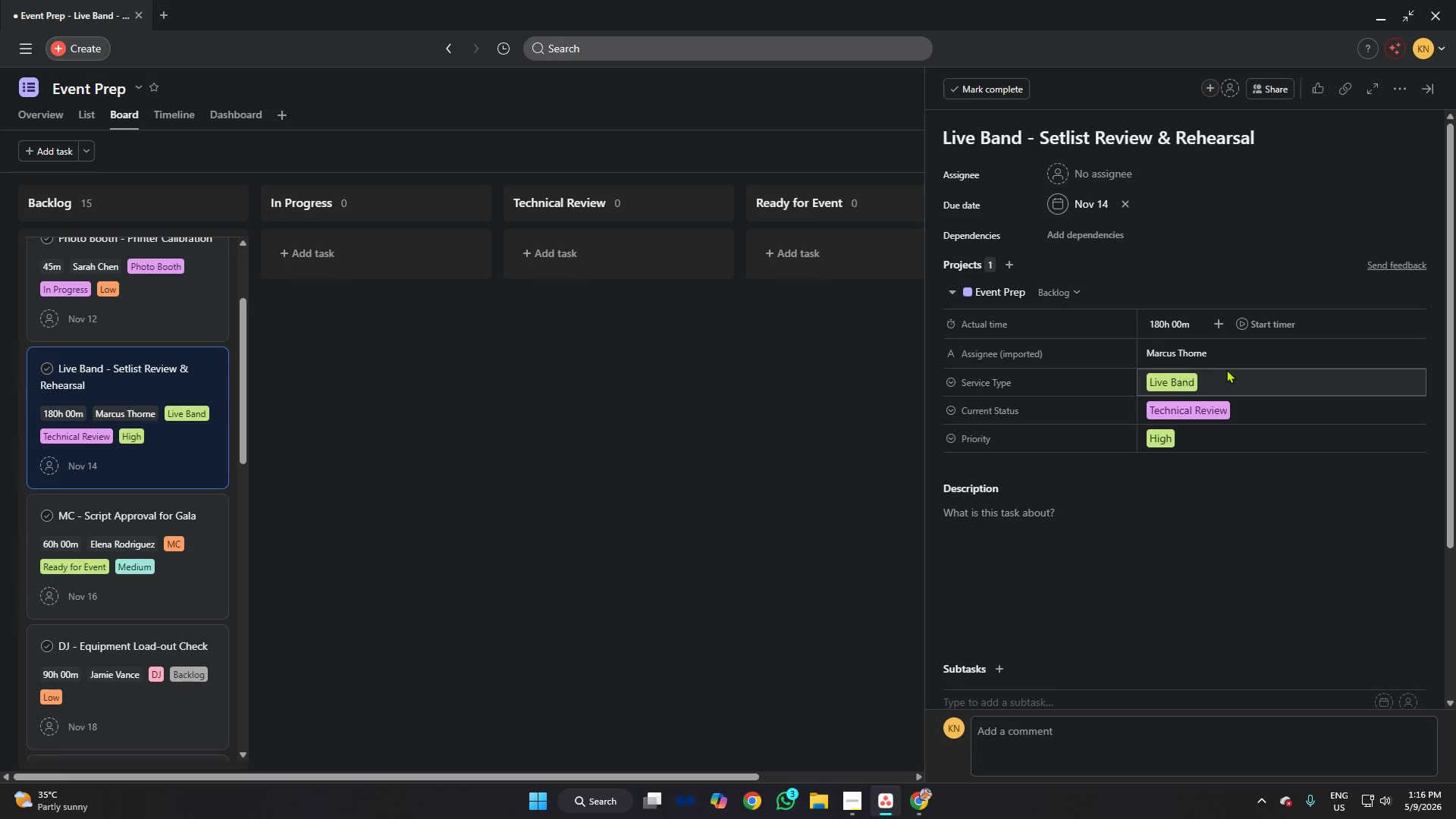 
wait(7.25)
 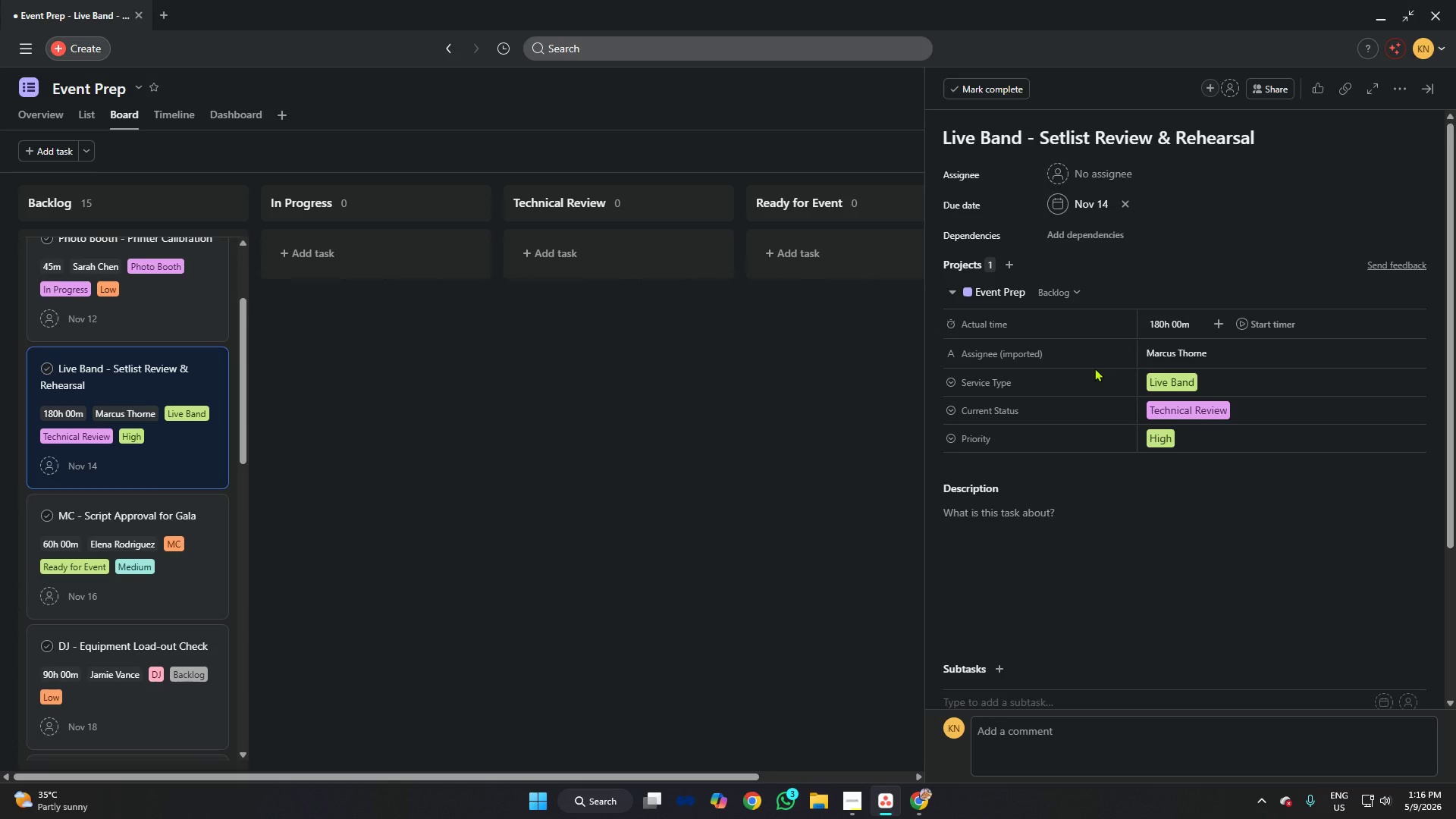 
left_click([1200, 324])
 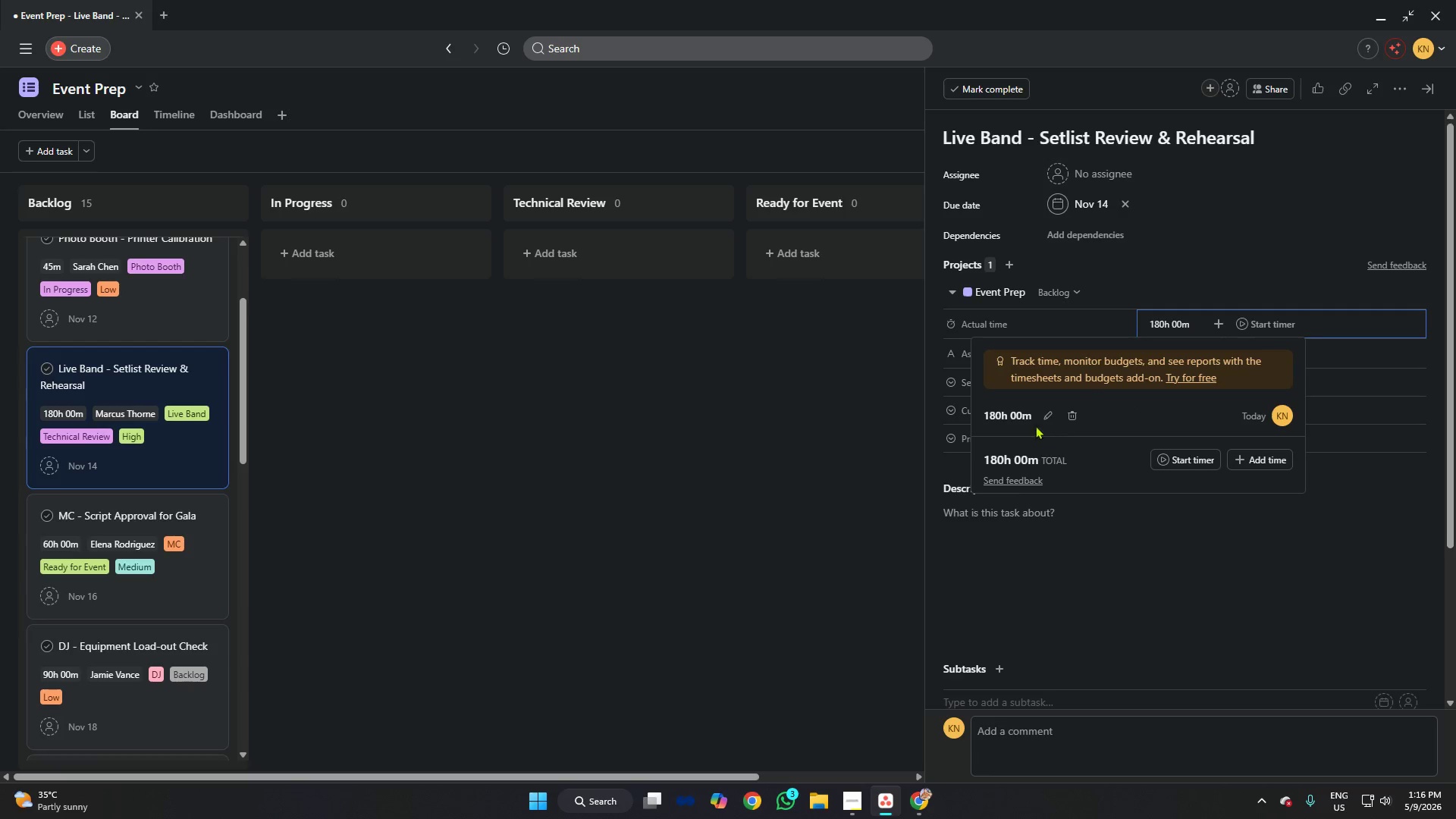 
left_click([1025, 419])
 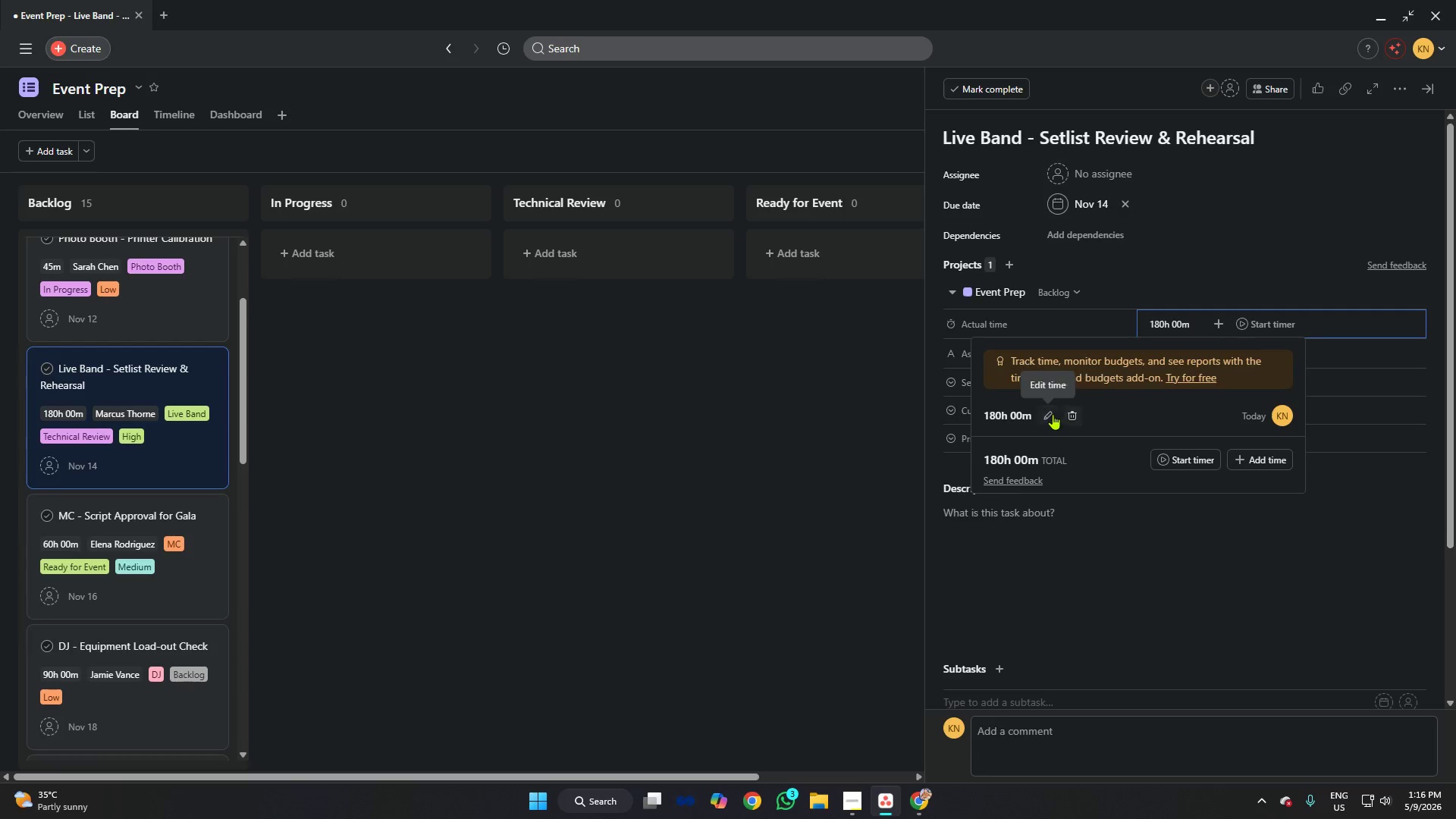 
left_click([1049, 414])
 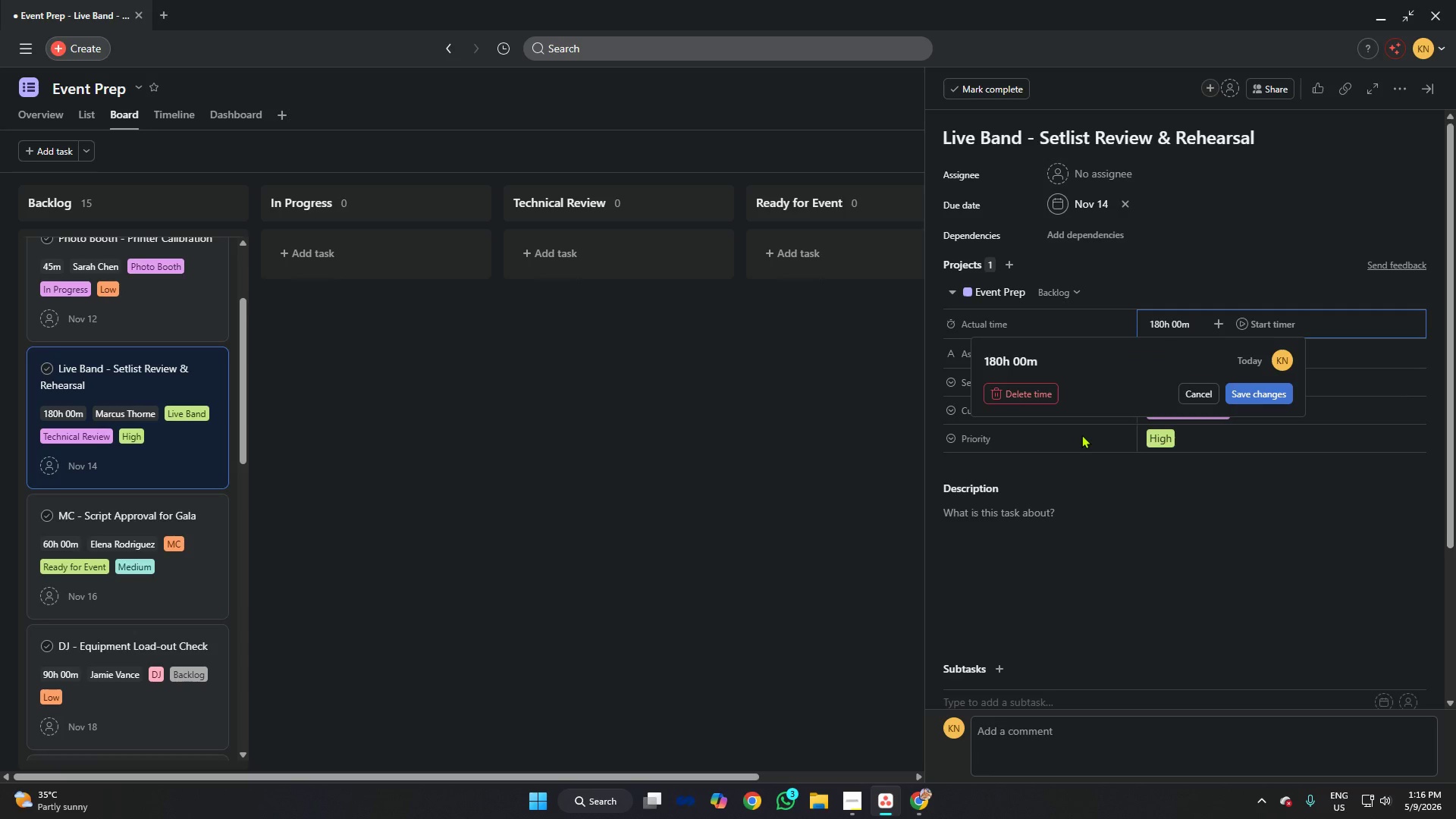 
wait(6.38)
 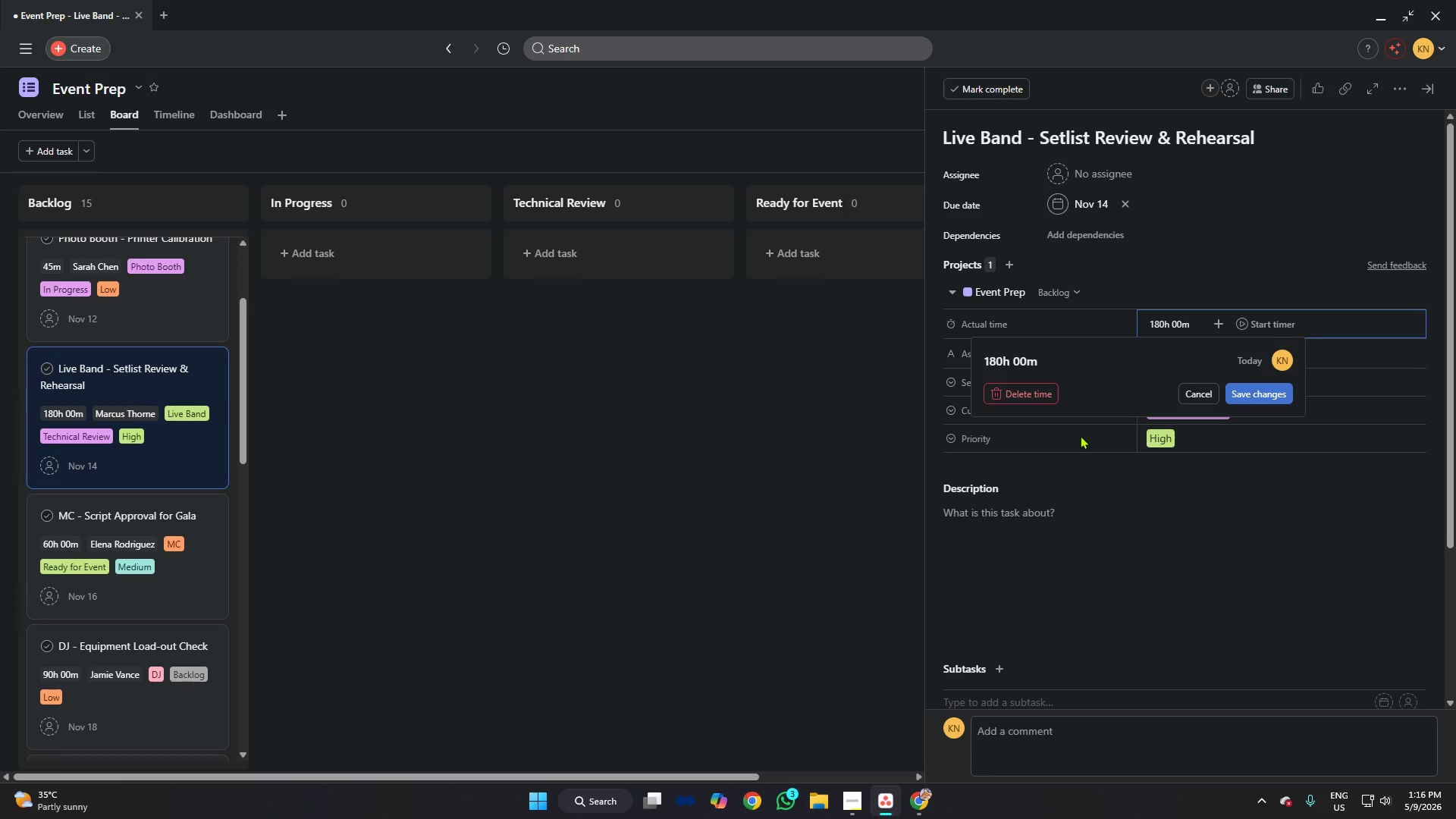 
left_click([1015, 363])
 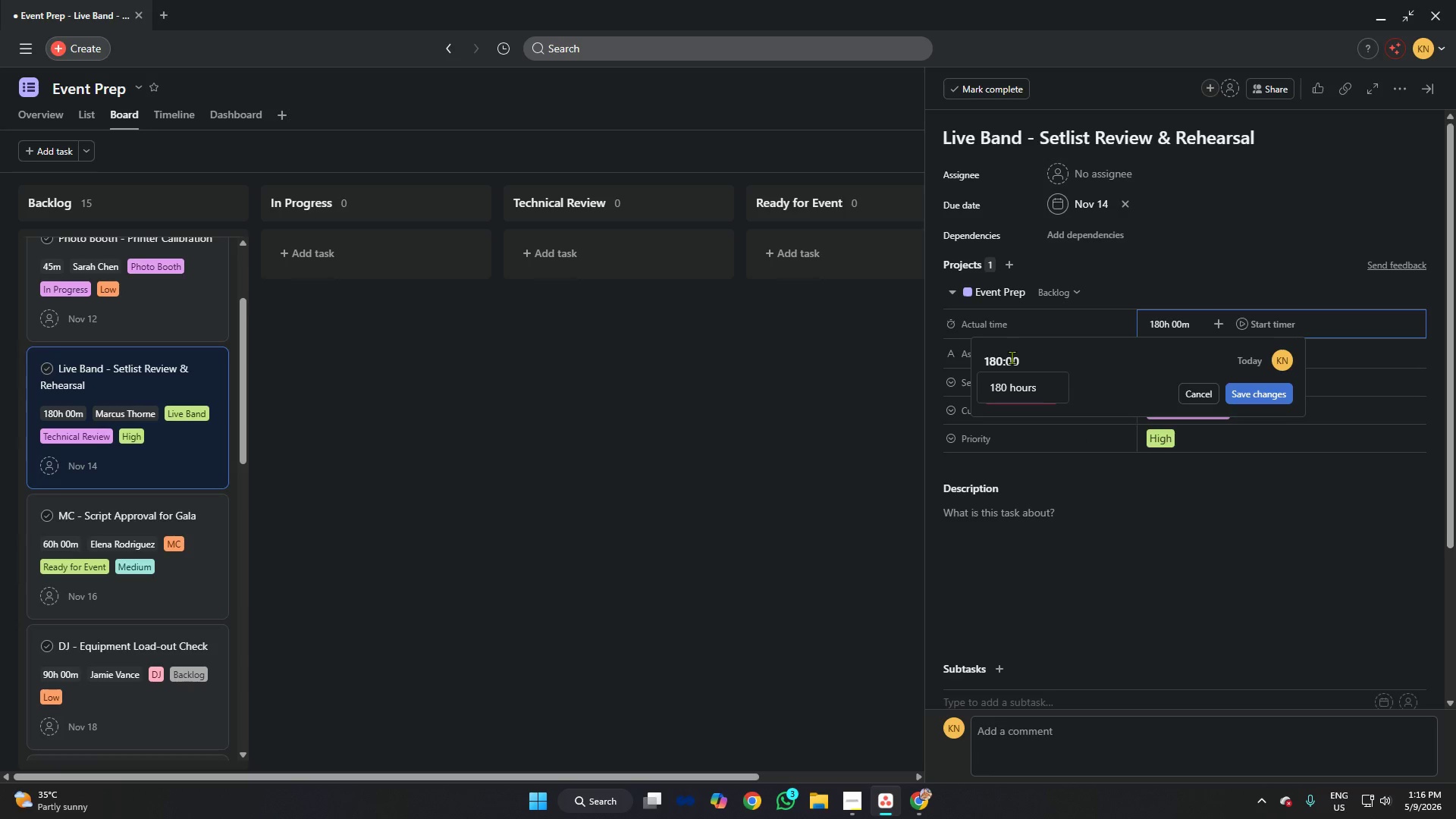 
key(Backspace)
 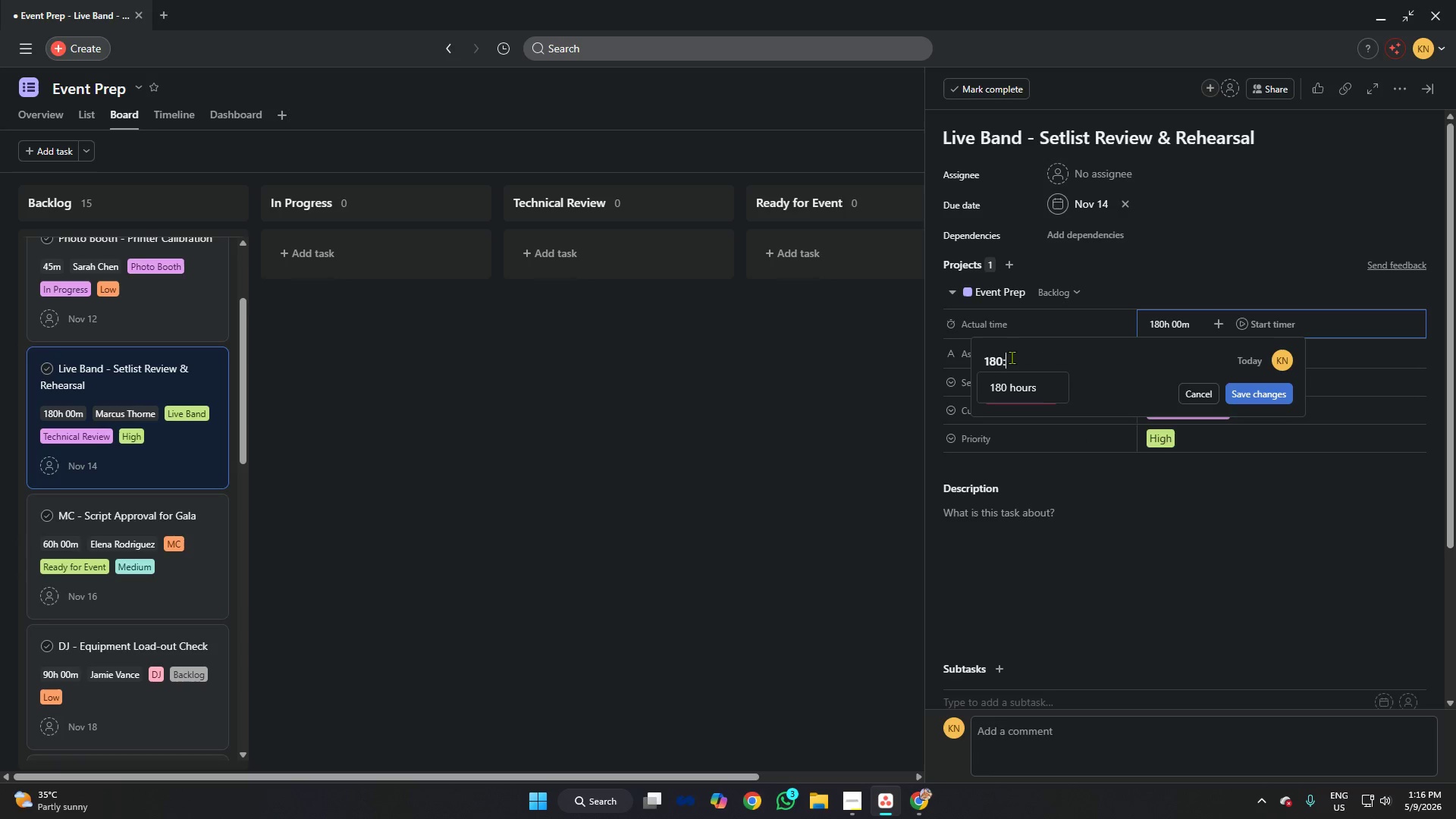 
key(Backspace)
 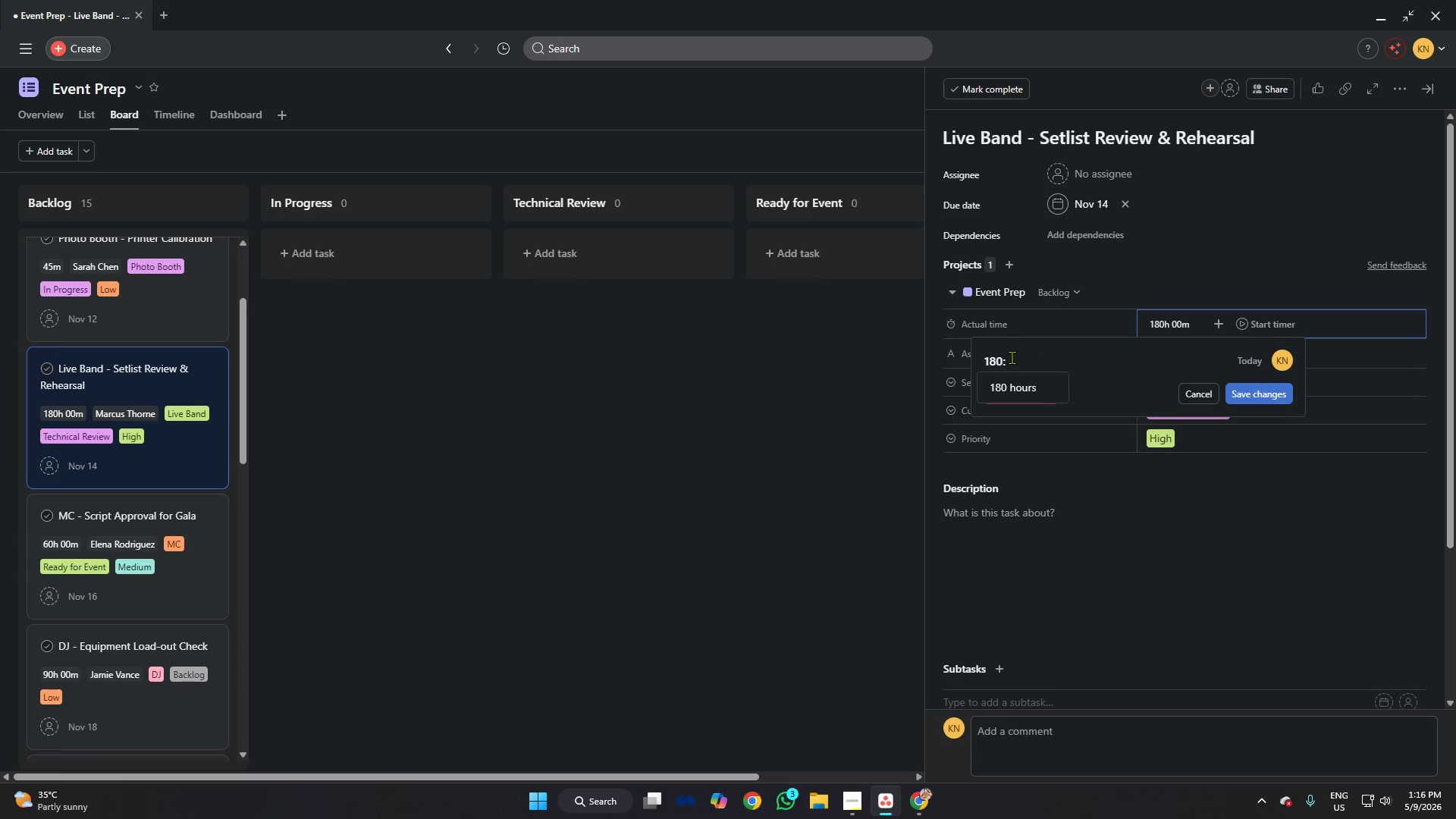 
key(Backspace)
 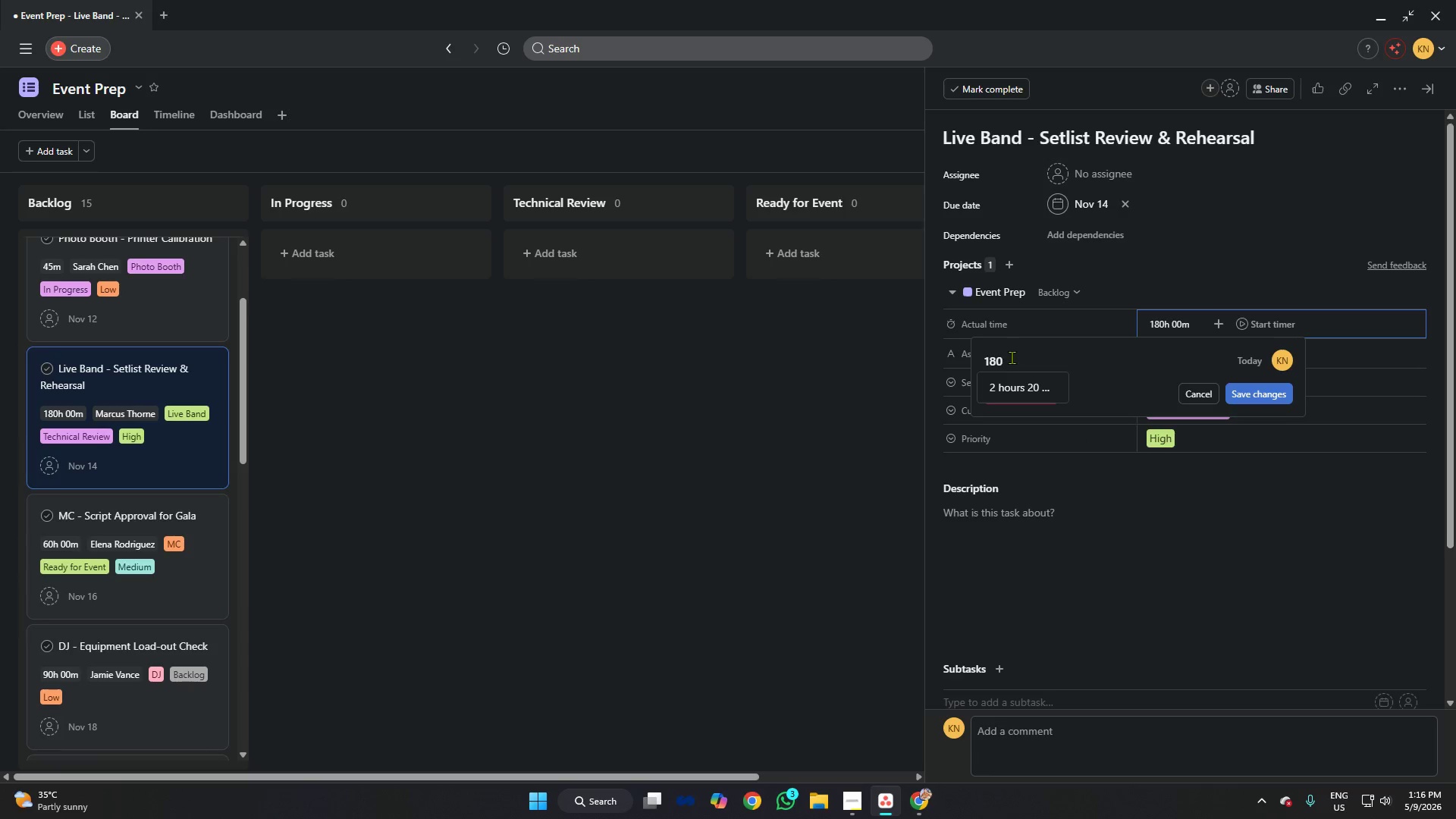 
key(Backspace)
 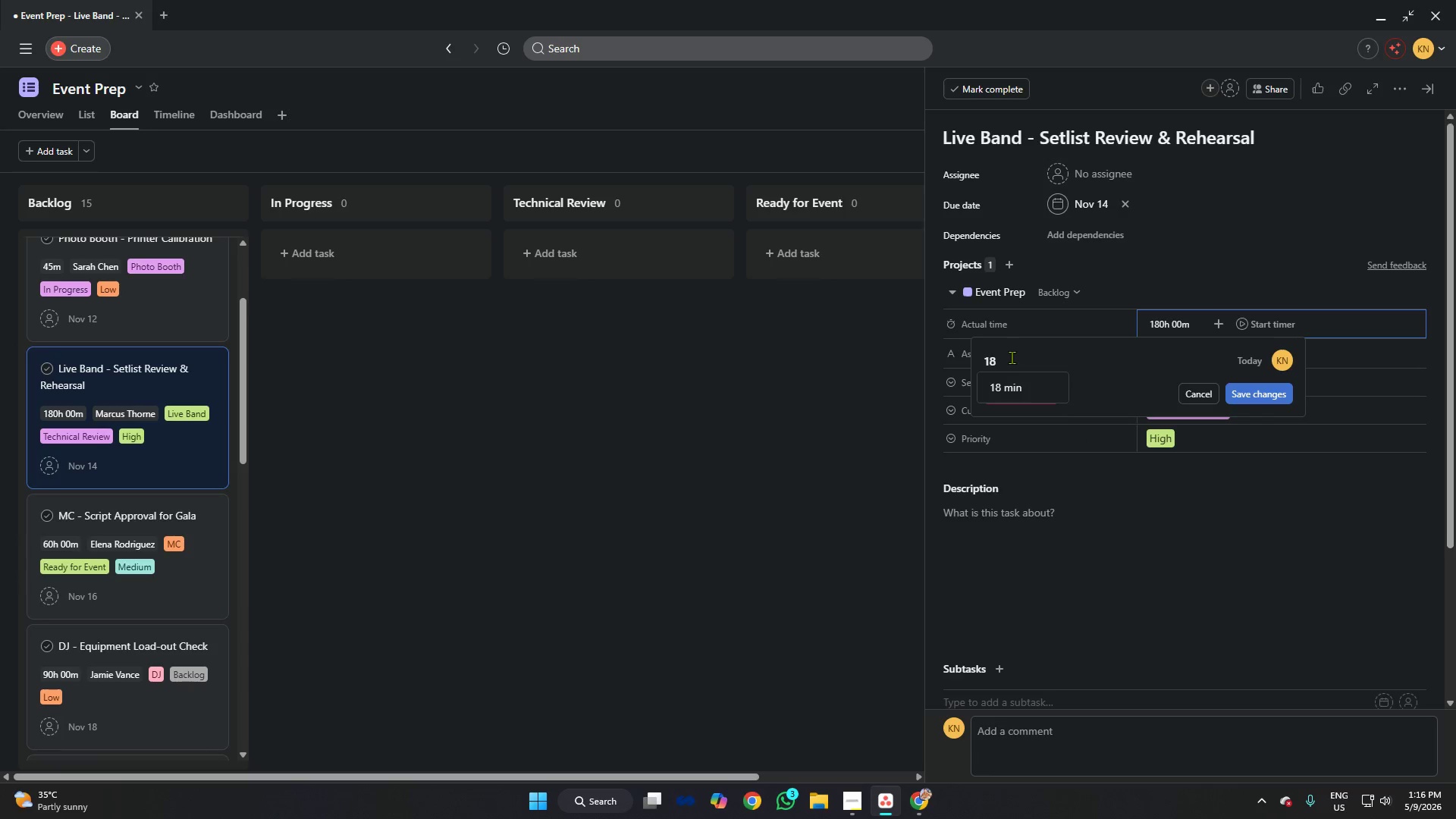 
key(Backspace)
 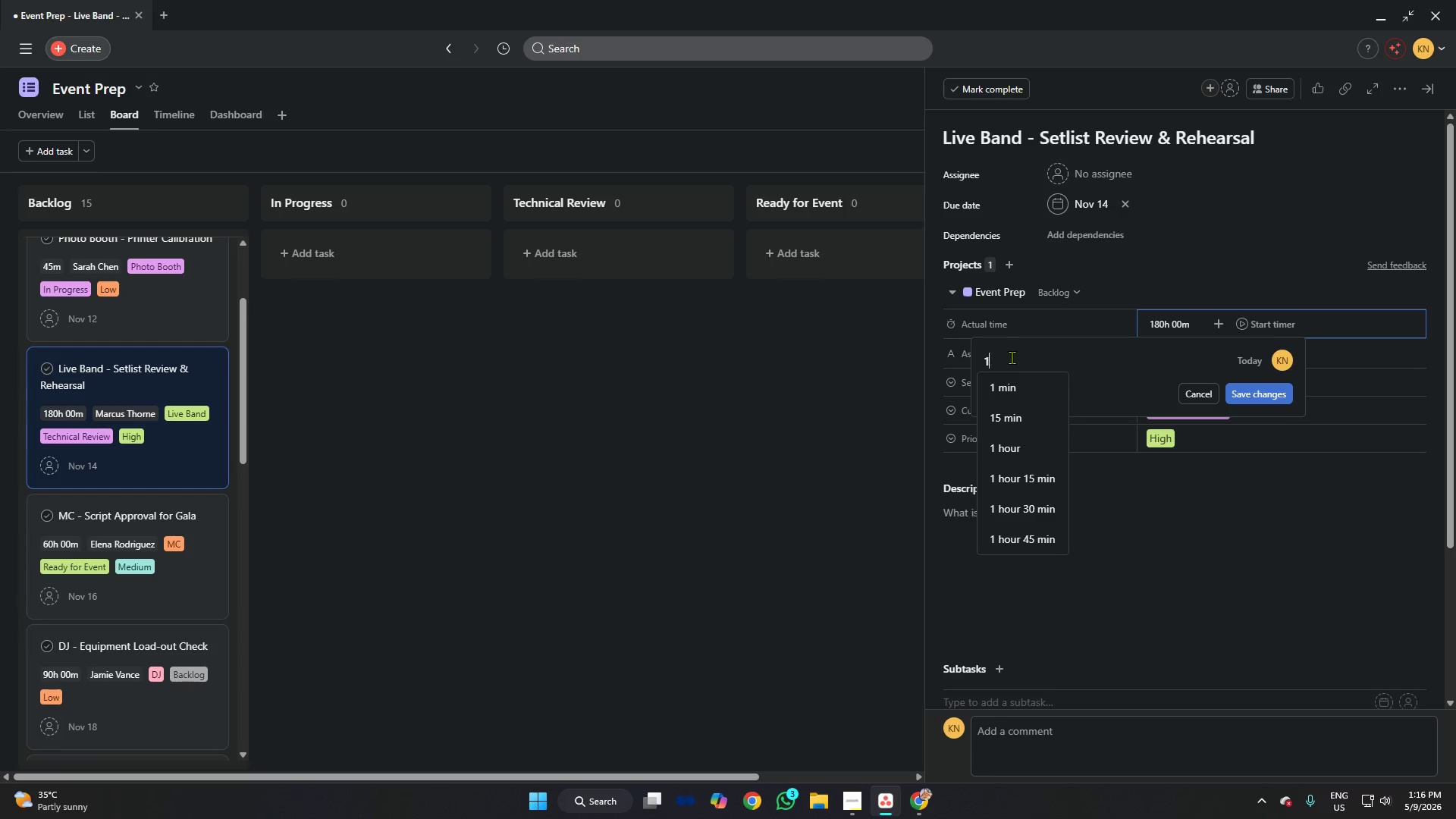 
key(Backspace)
 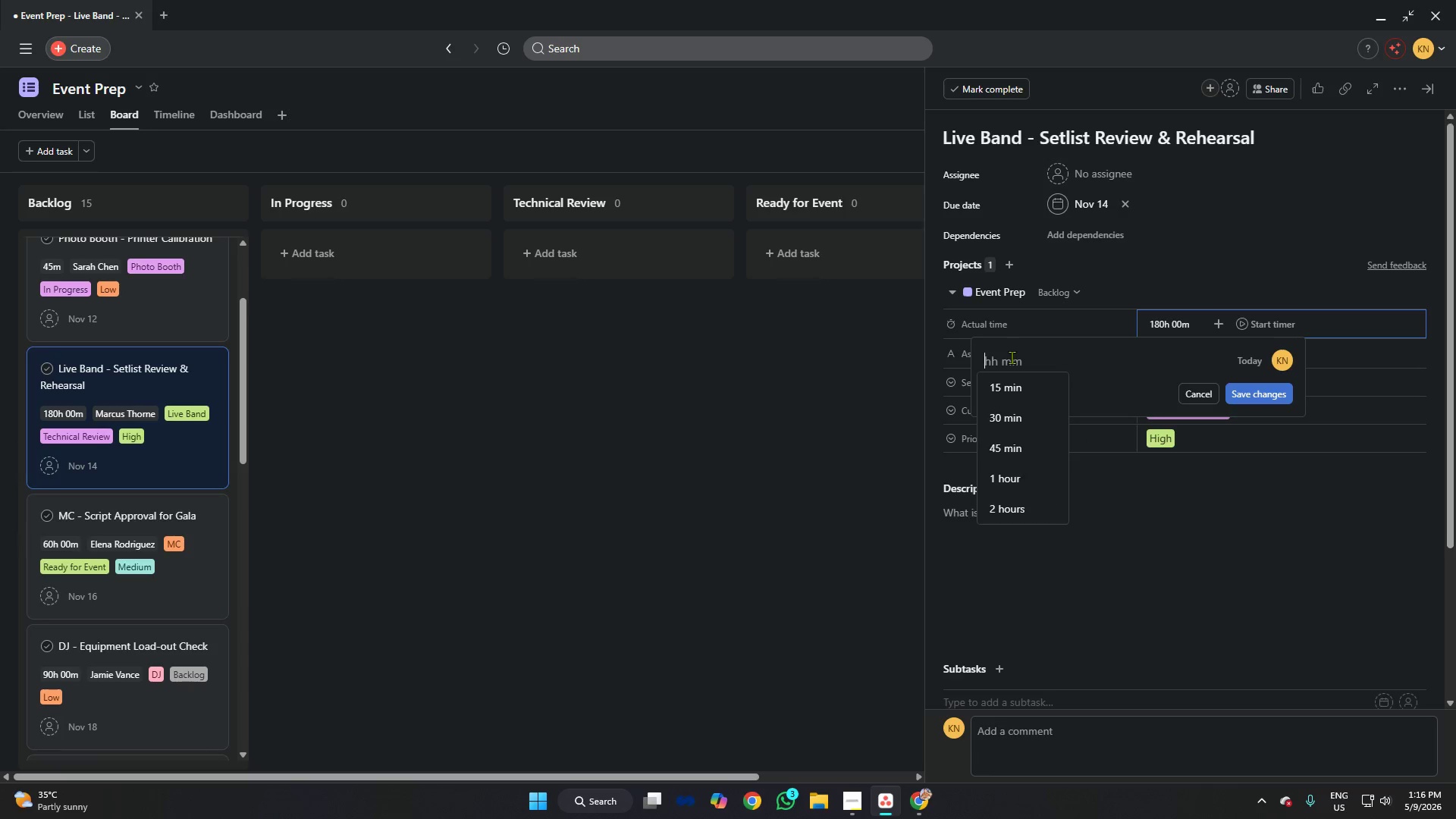 
key(Backspace)
 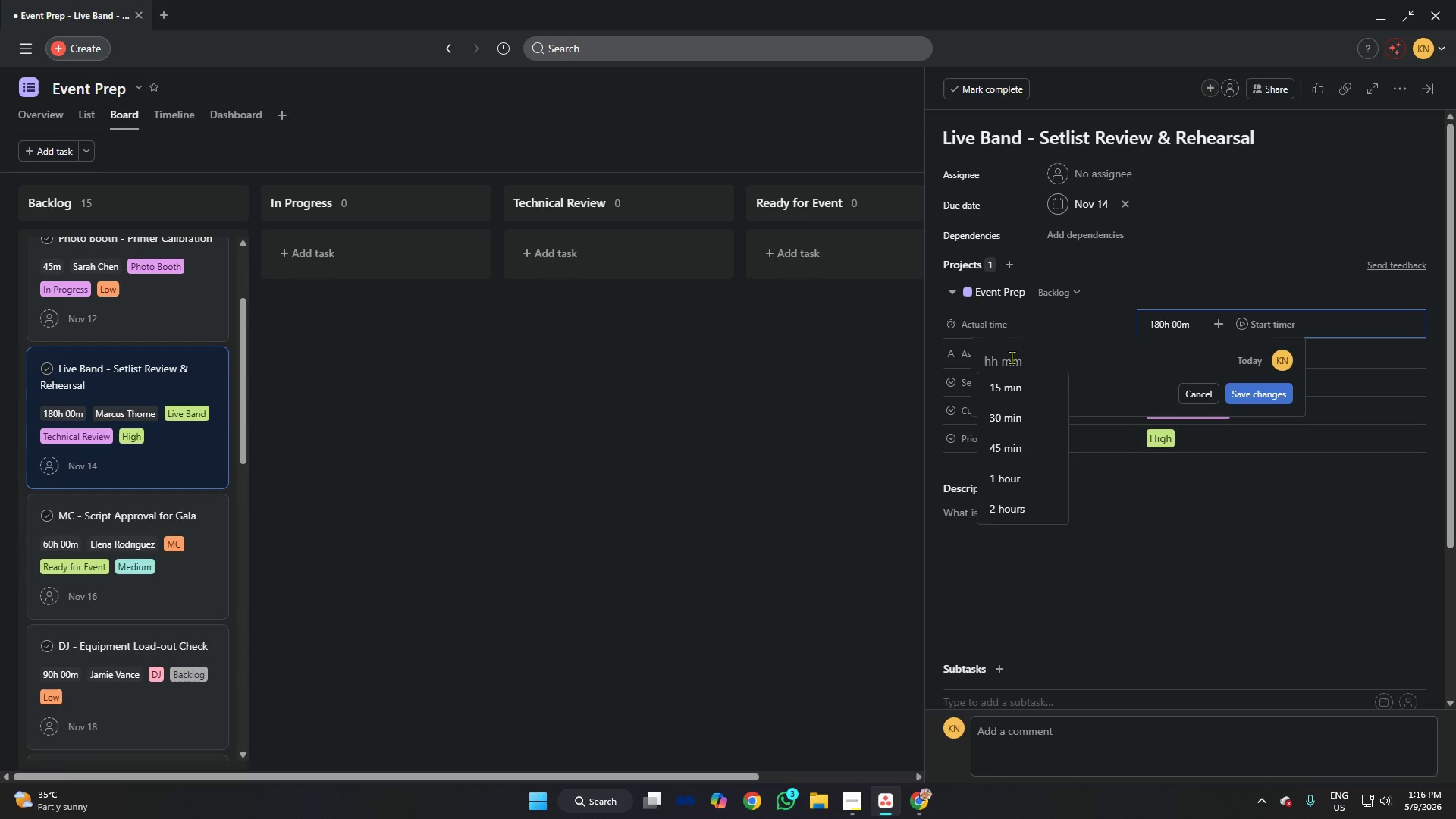 
key(Backspace)
 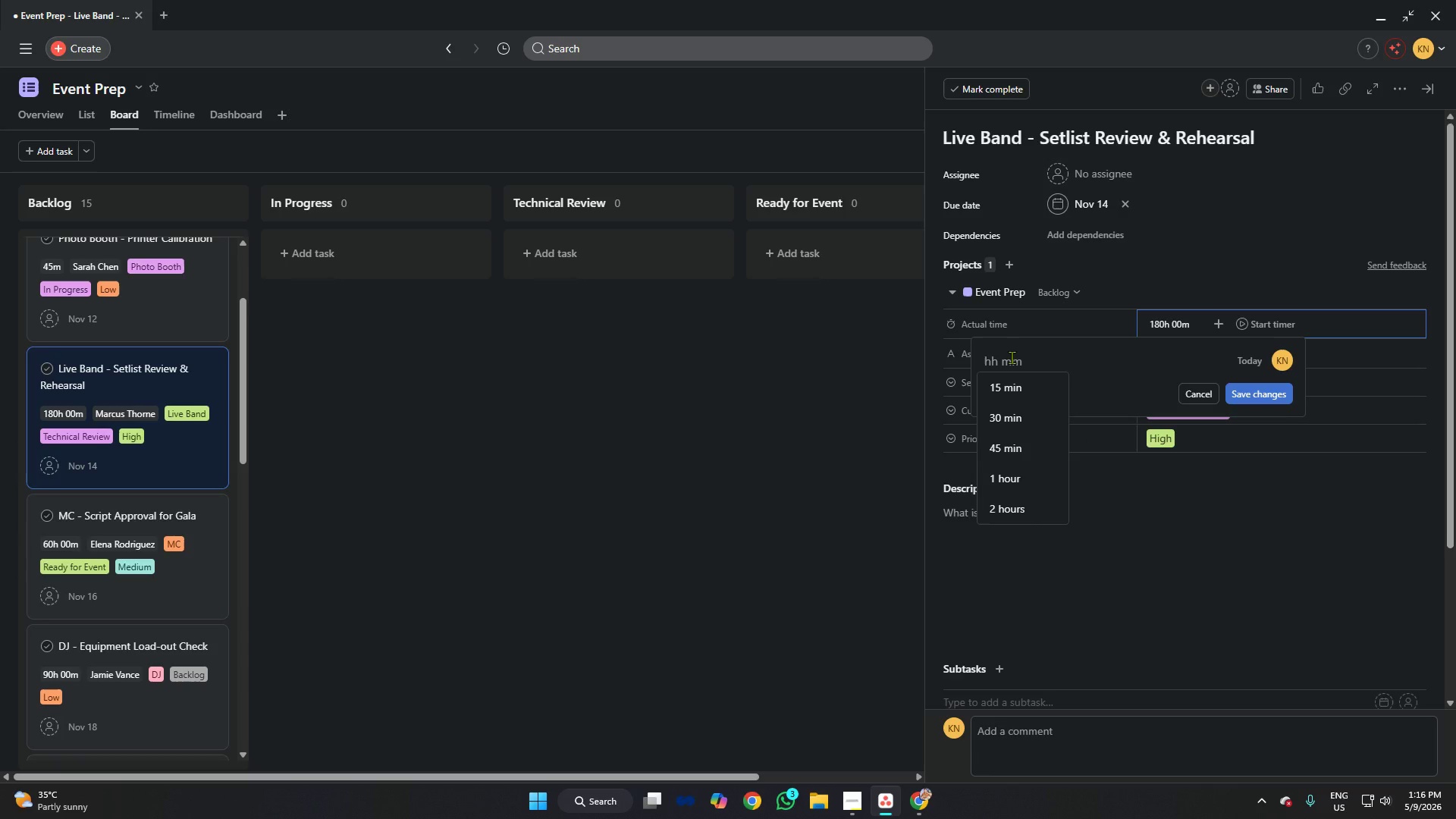 
key(Backspace)
 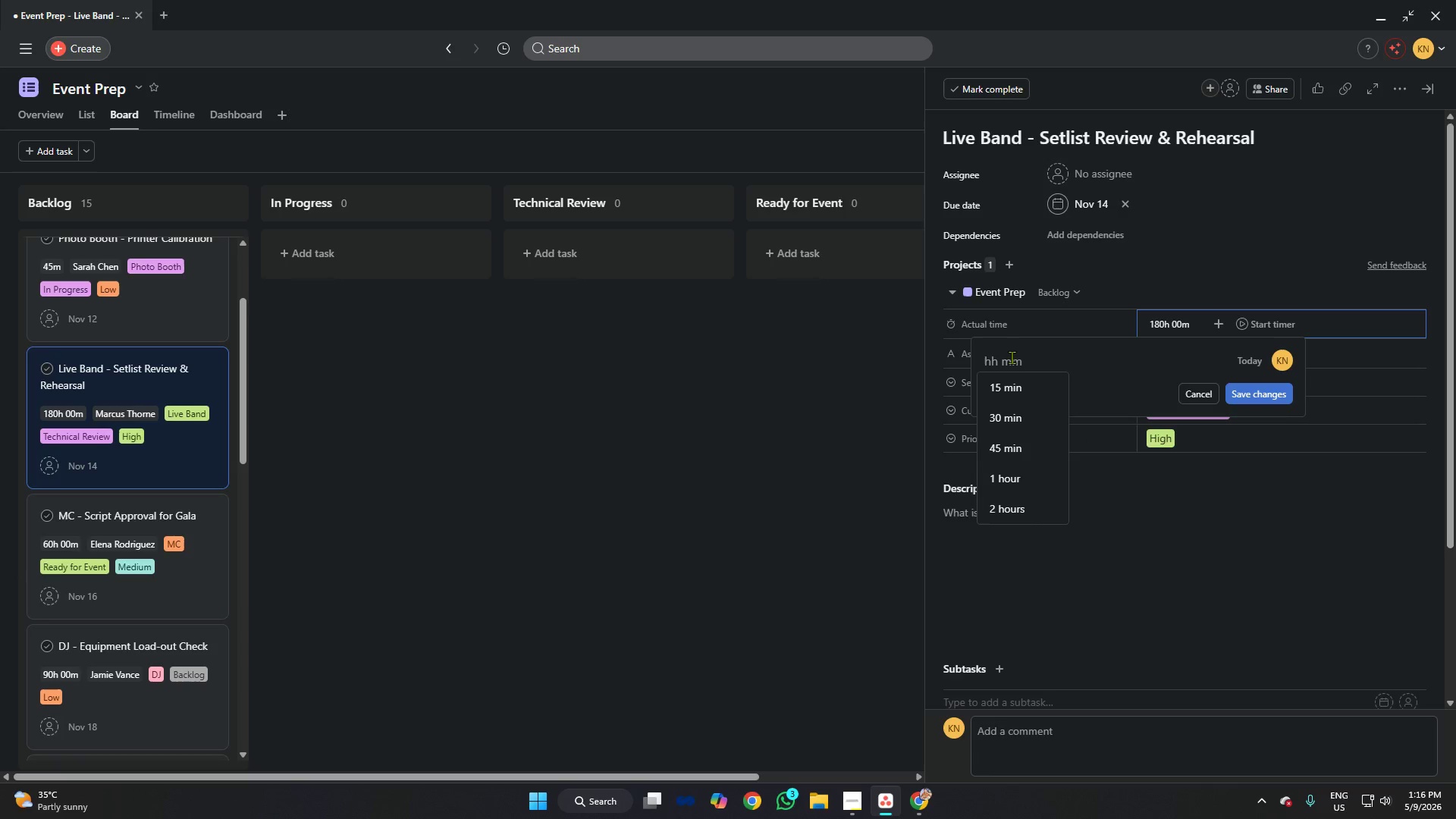 
key(Backspace)
 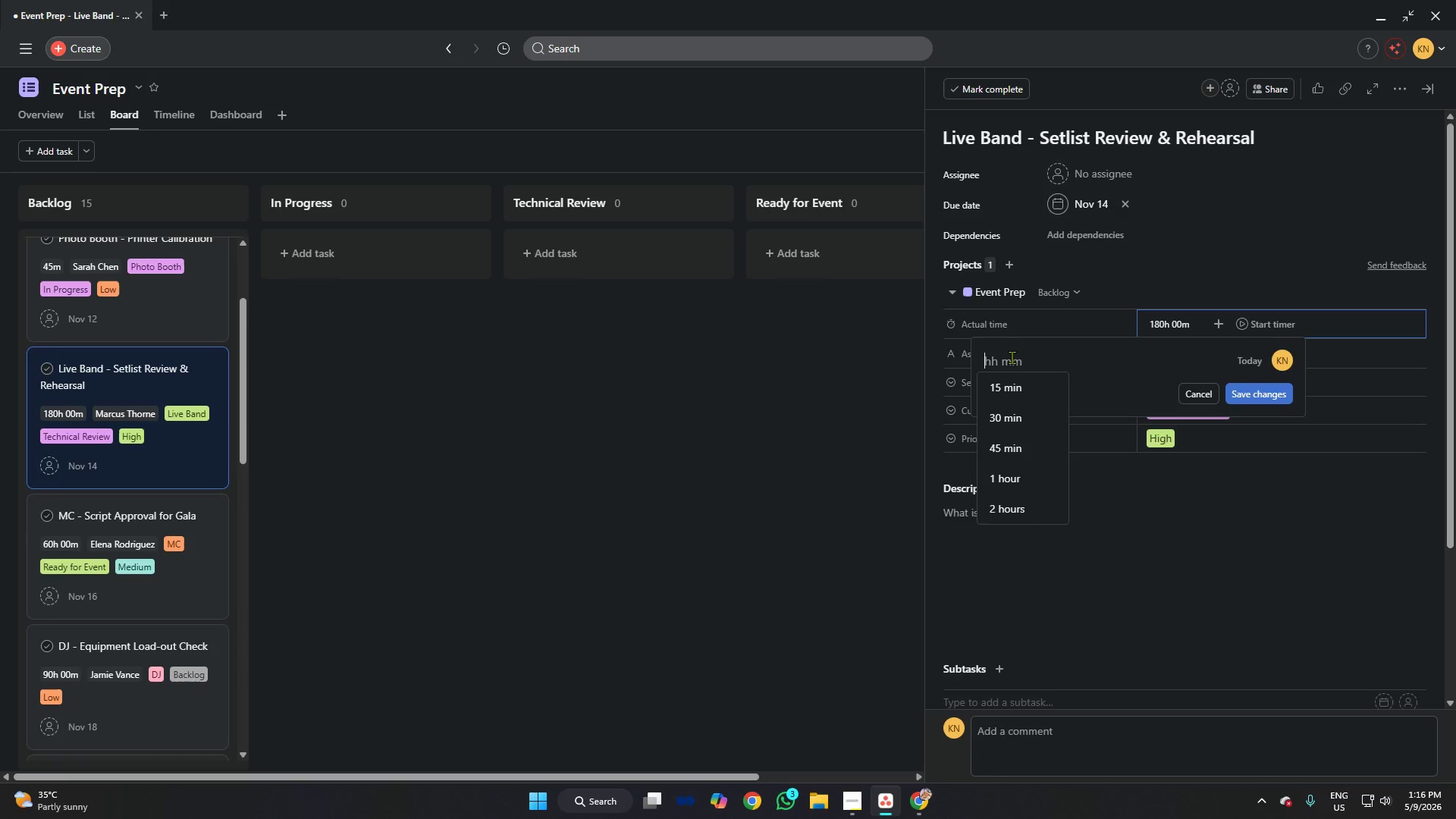 
key(Backspace)
 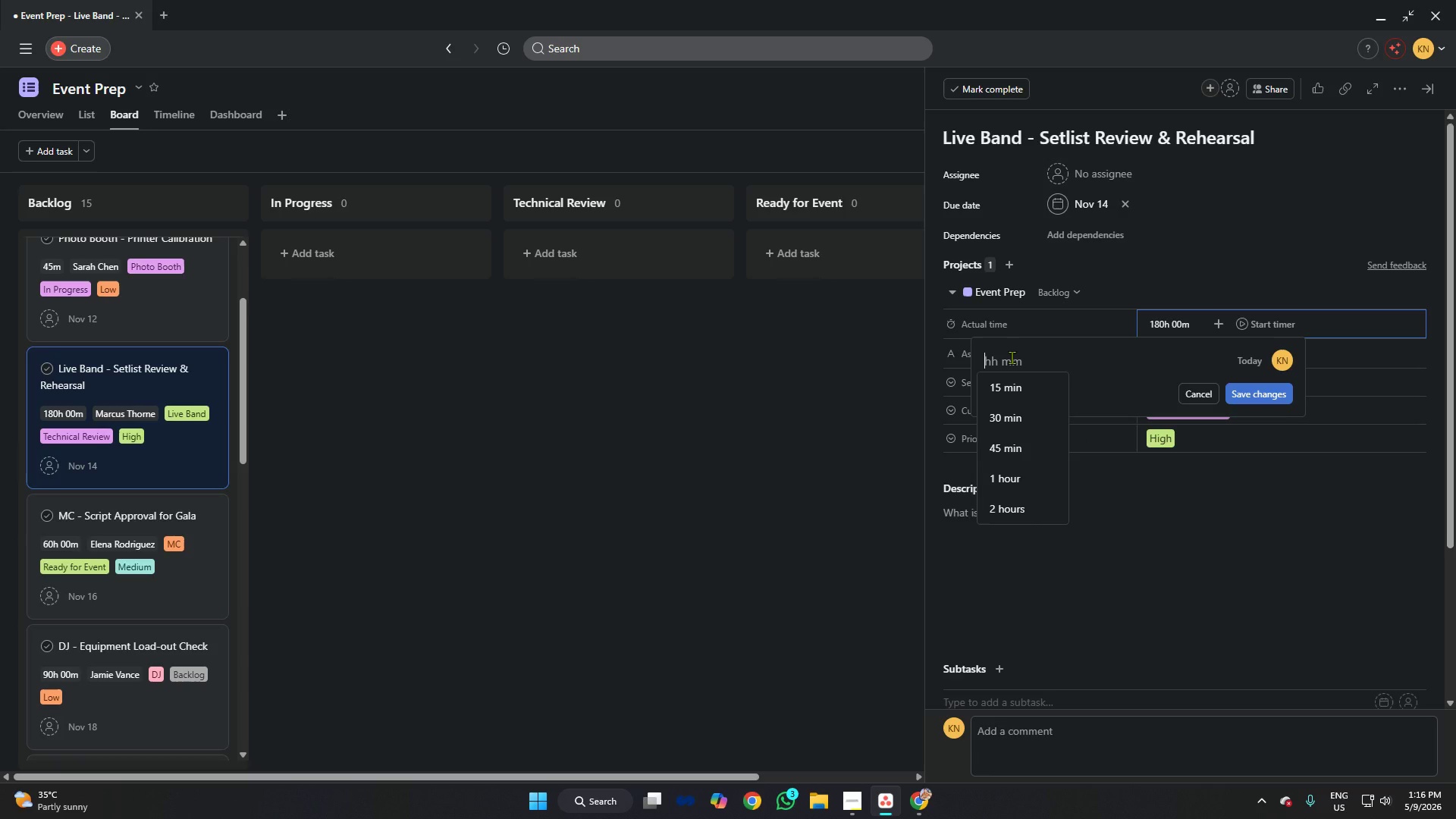 
key(Backspace)
 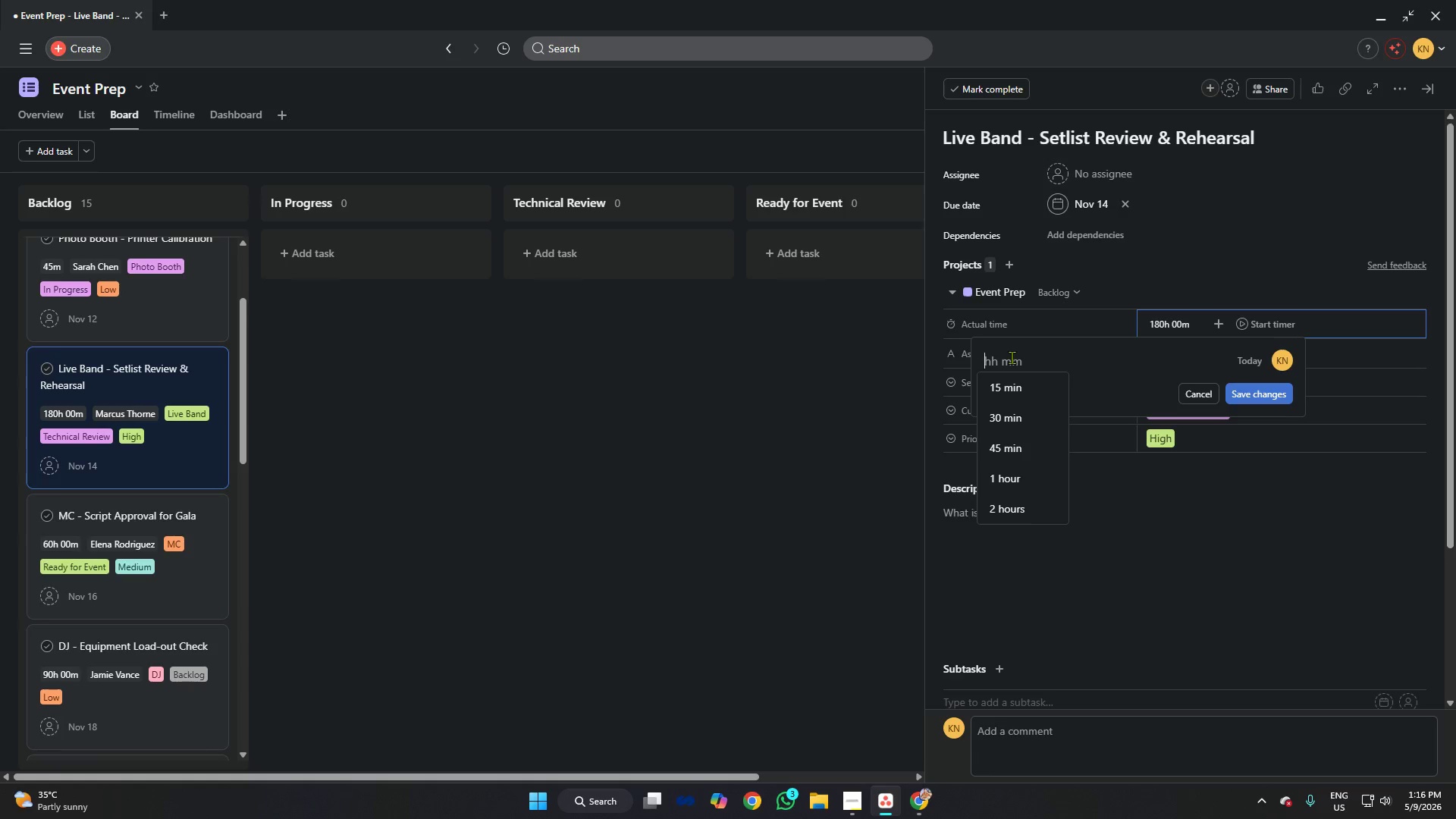 
key(3)
 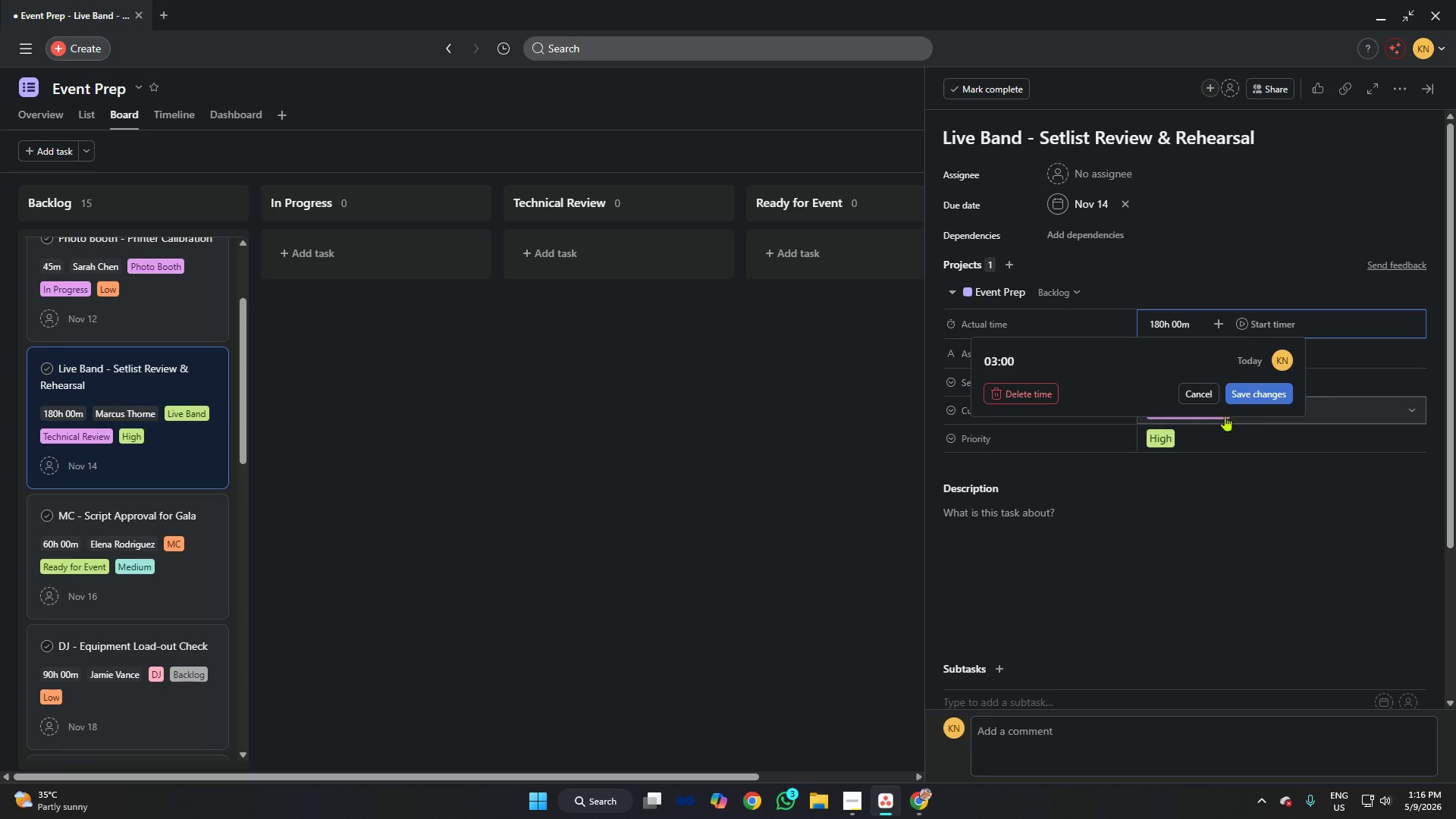 
left_click([1263, 397])
 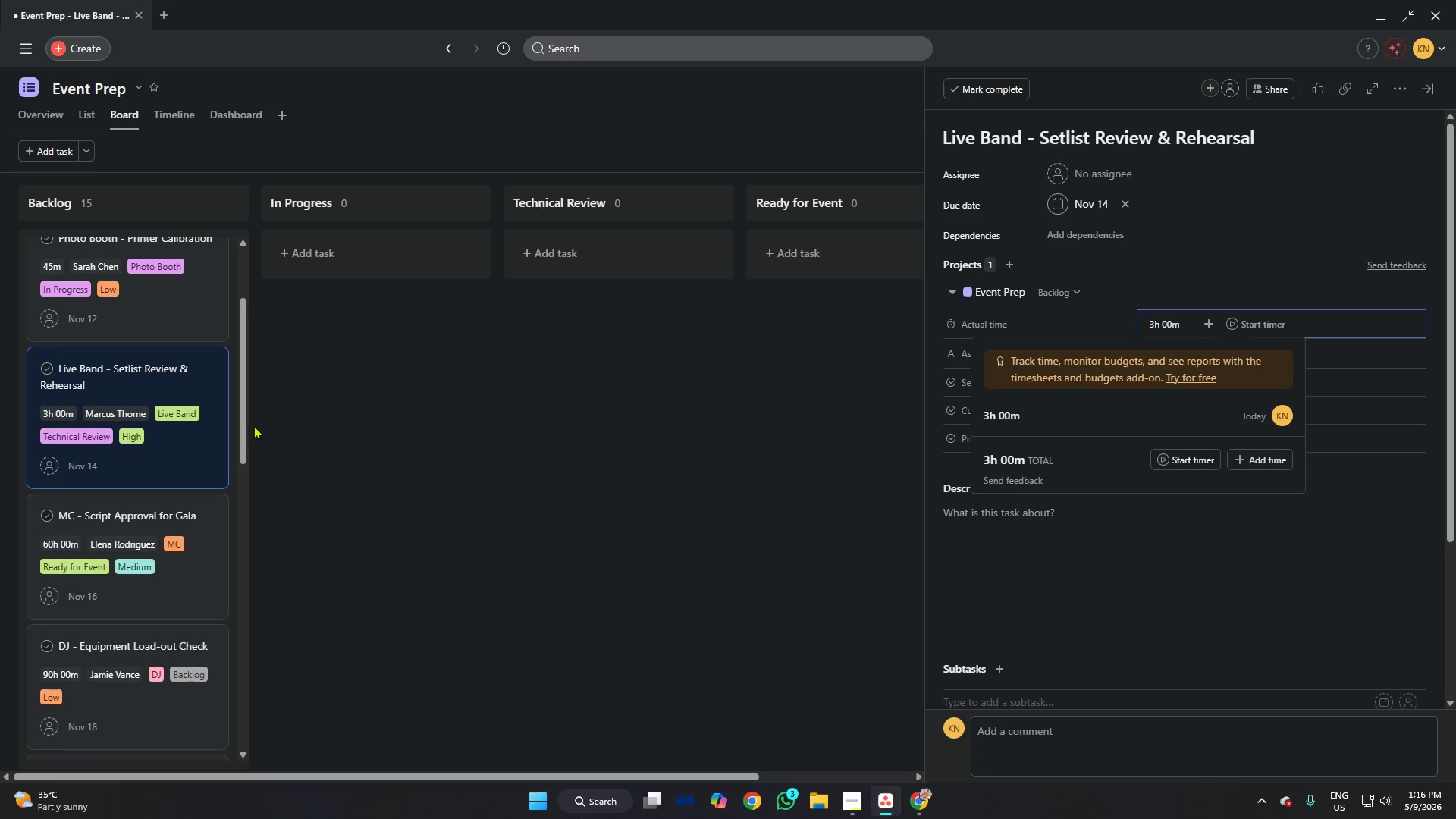 
scroll: coordinate [183, 393], scroll_direction: down, amount: 2.0
 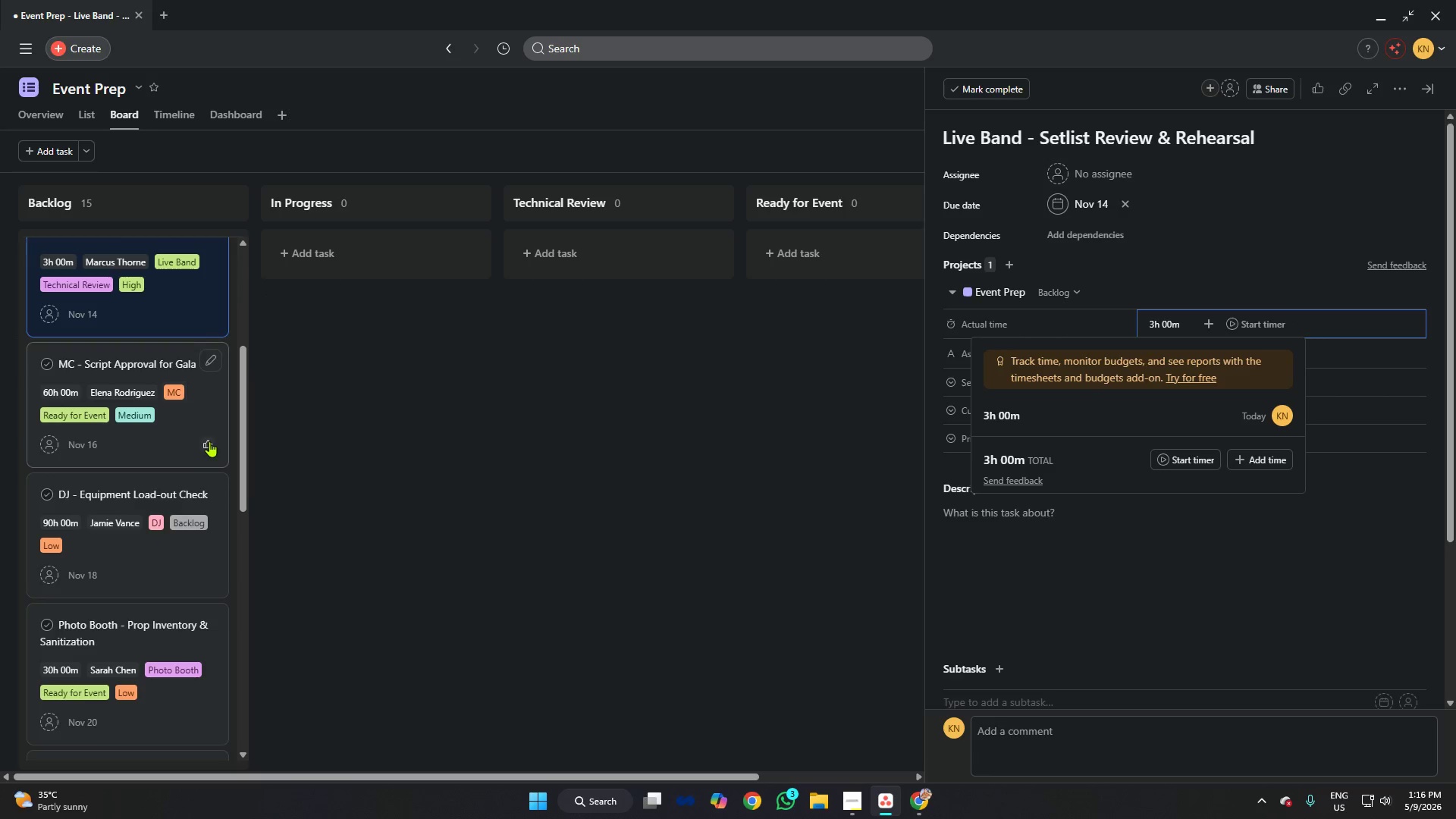 
key(Alt+AltLeft)
 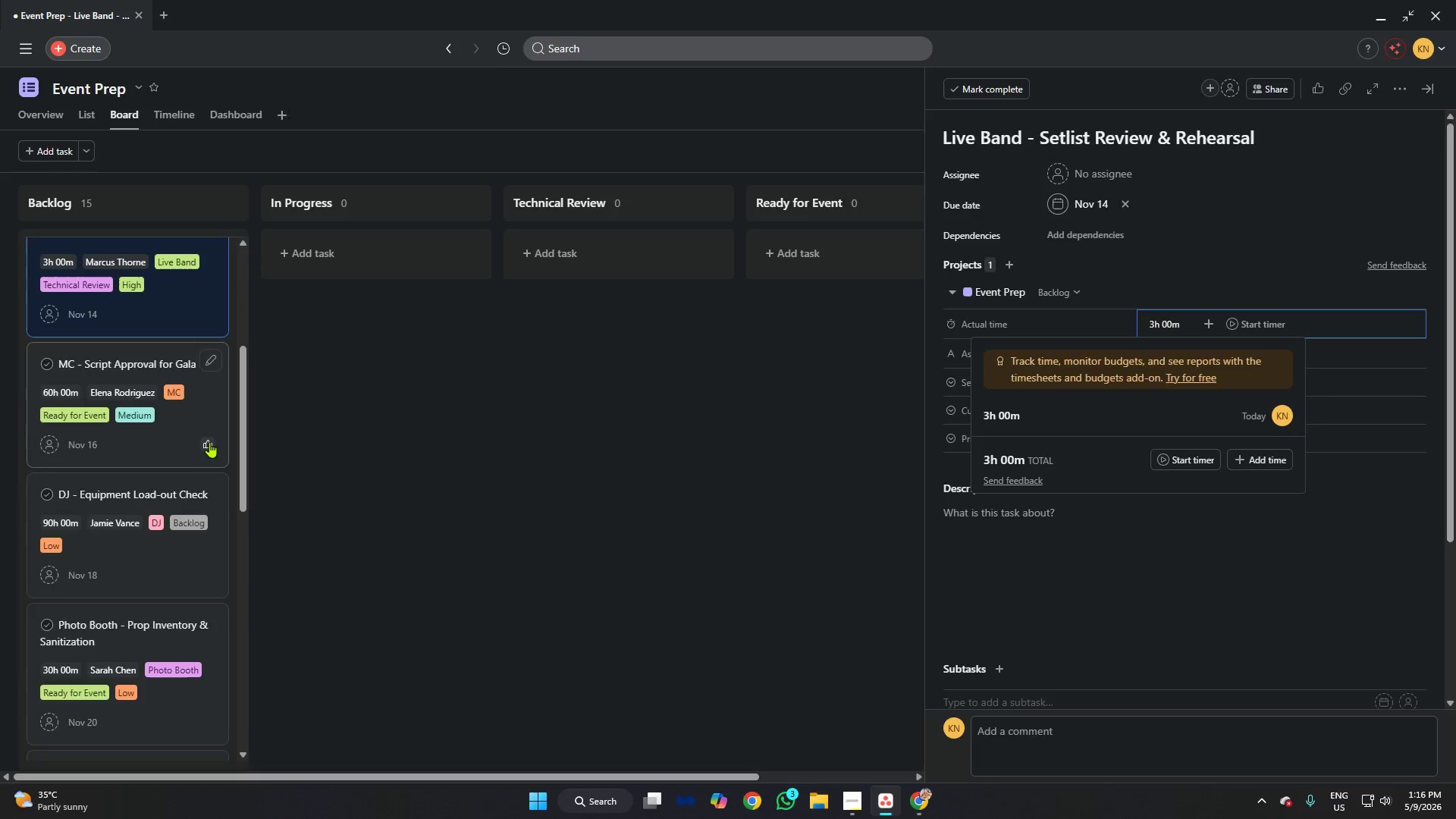 
key(Alt+Tab)
 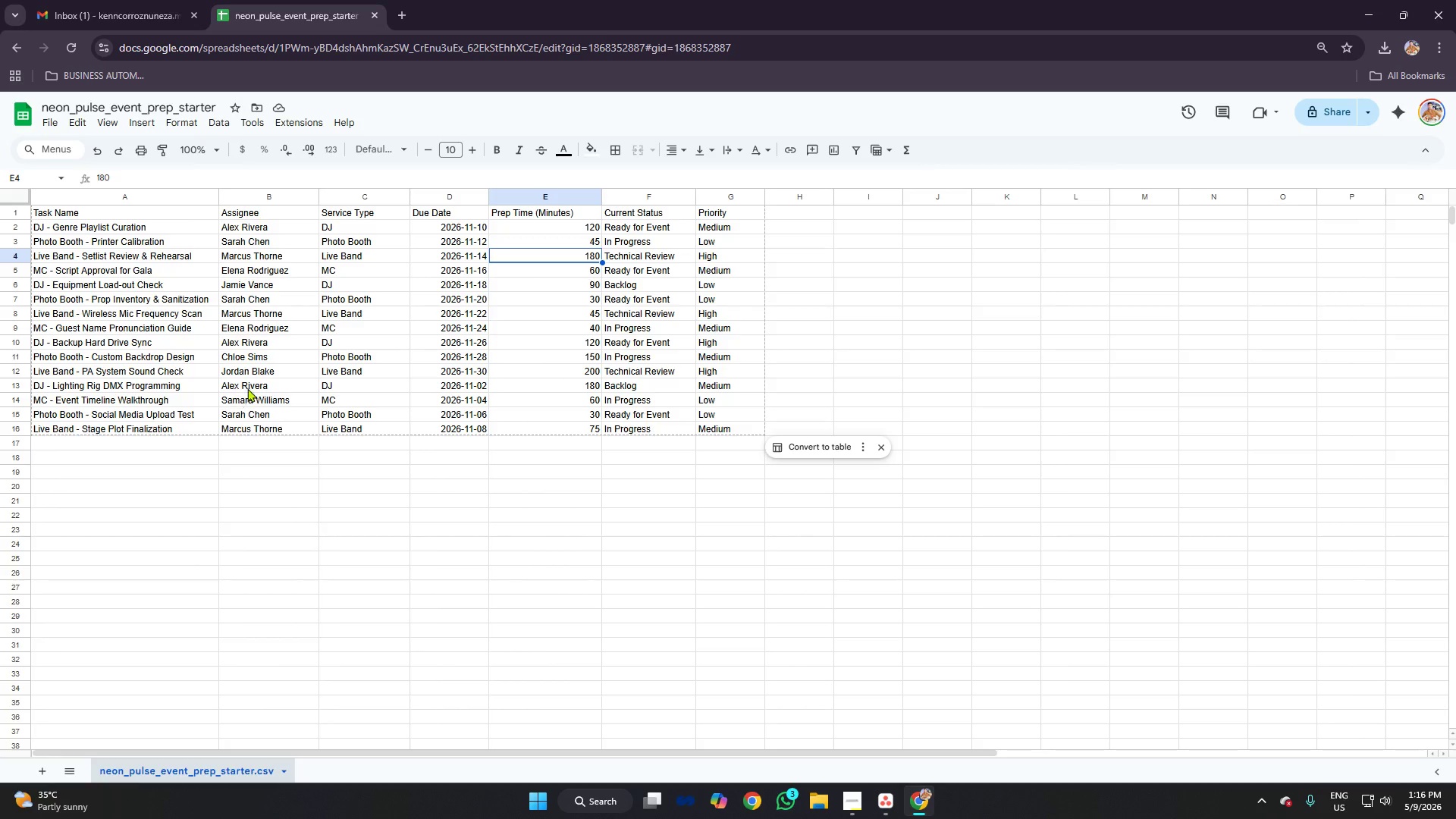 
key(Alt+AltLeft)
 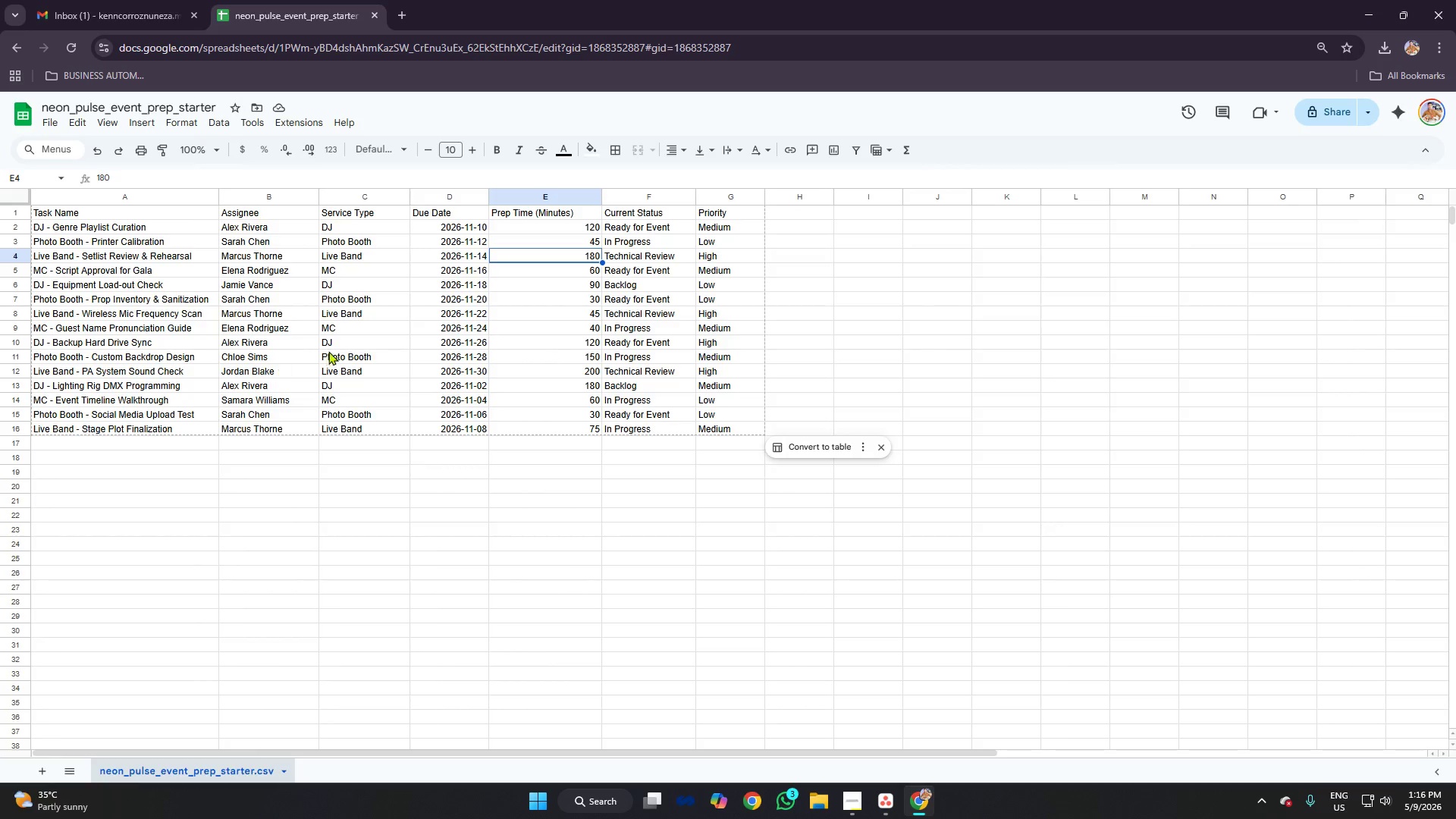 
key(Alt+Tab)
 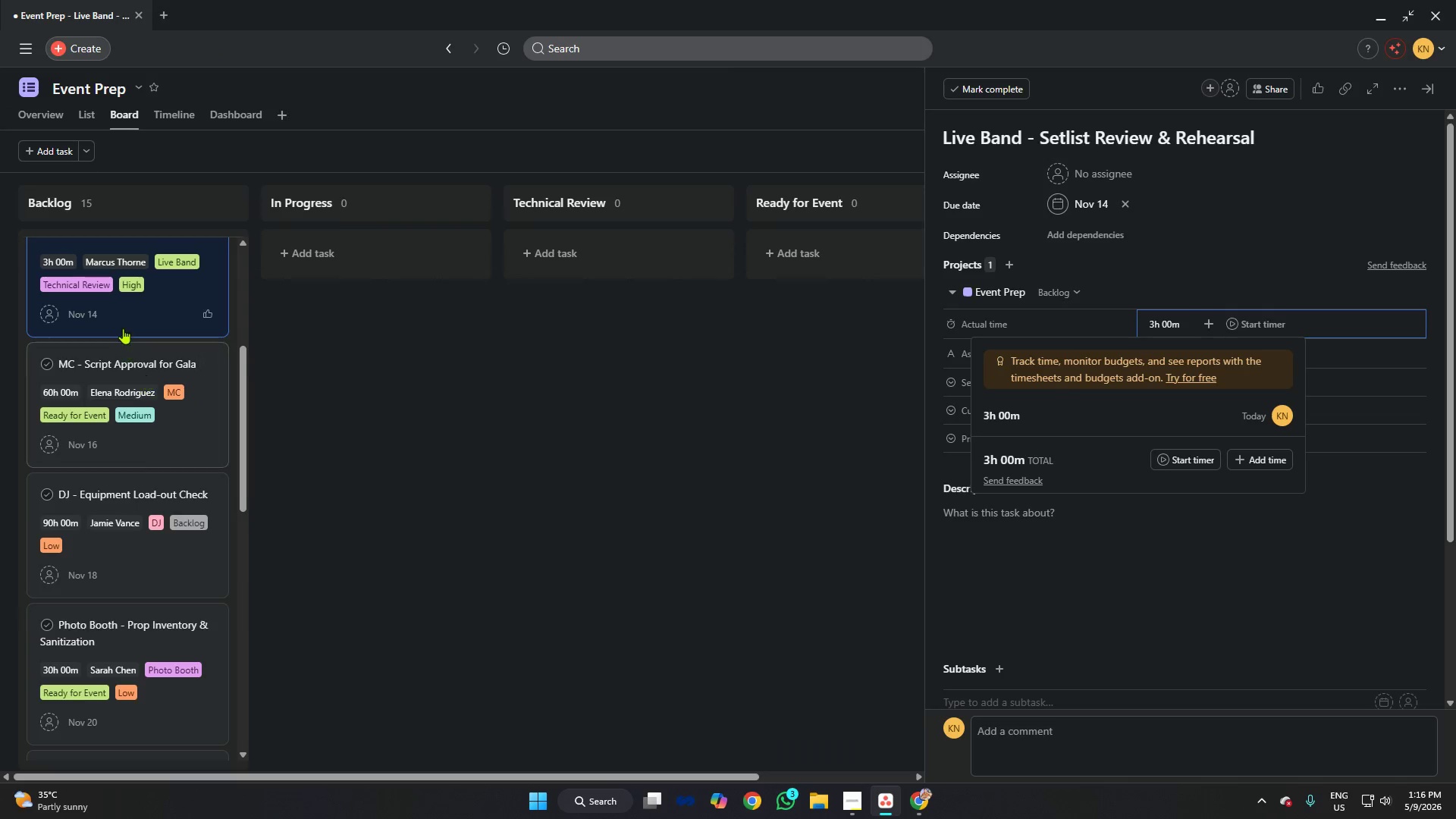 
left_click([167, 308])
 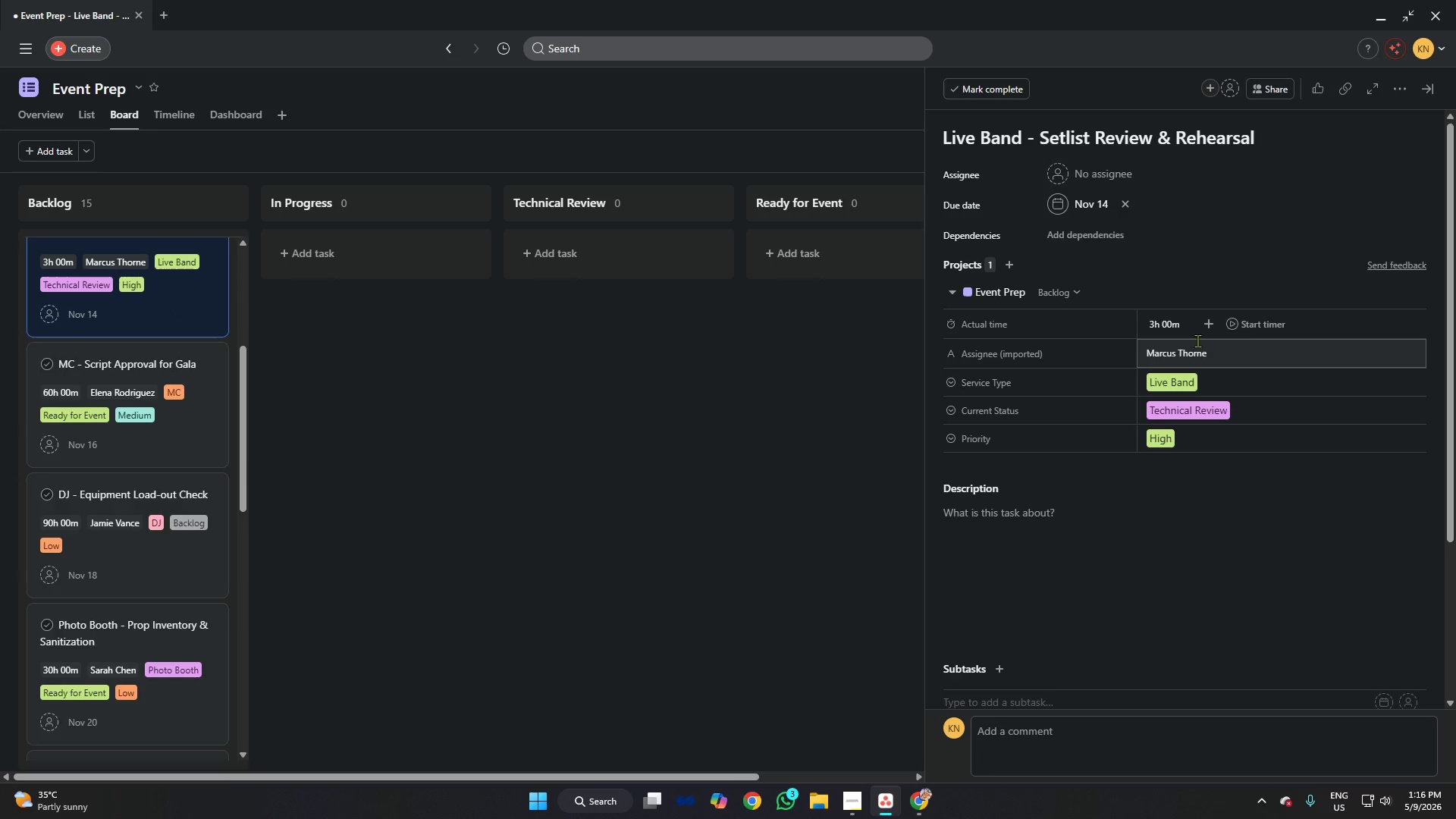 
key(Alt+AltLeft)
 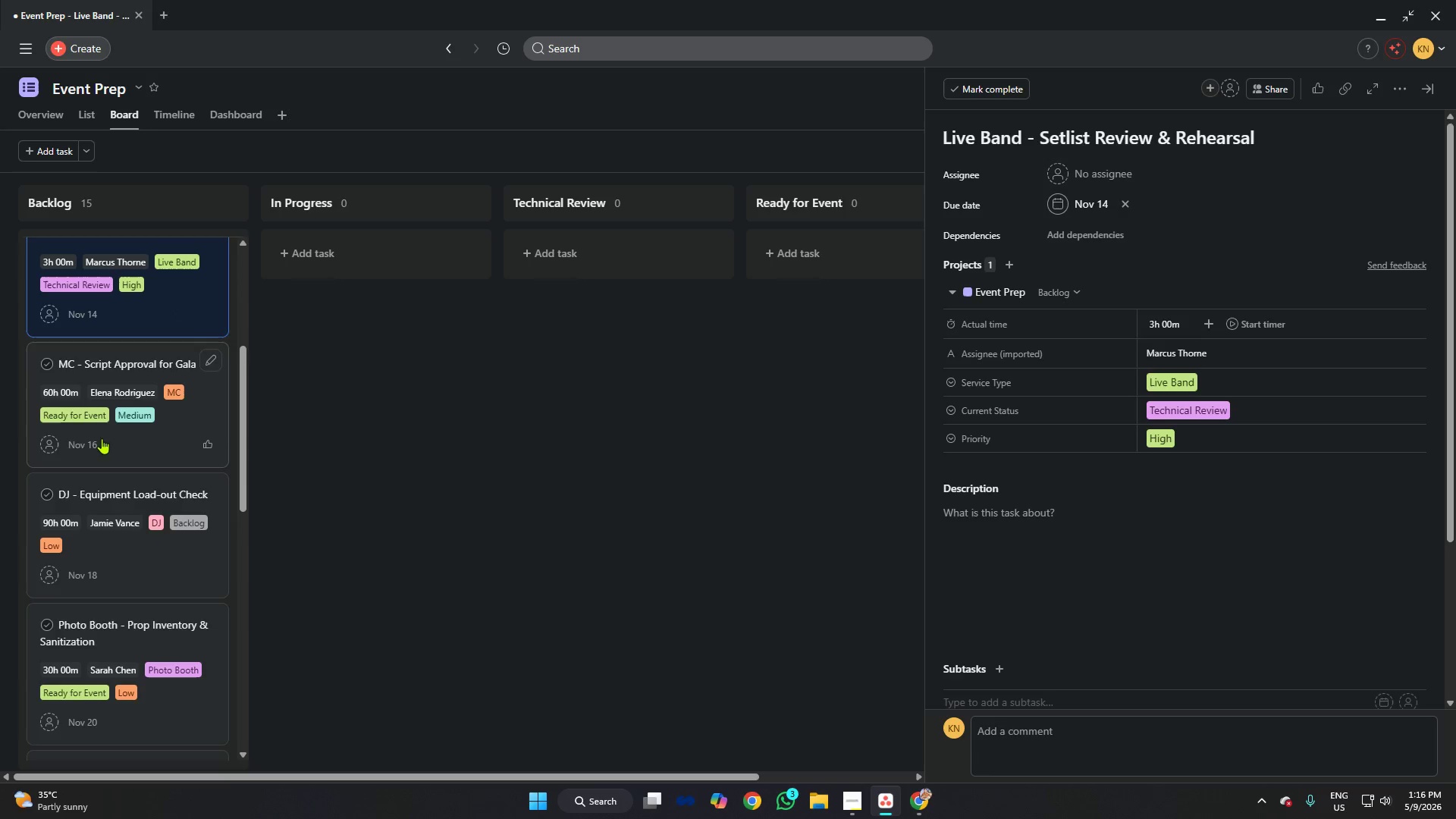 
scroll: coordinate [71, 423], scroll_direction: up, amount: 8.0
 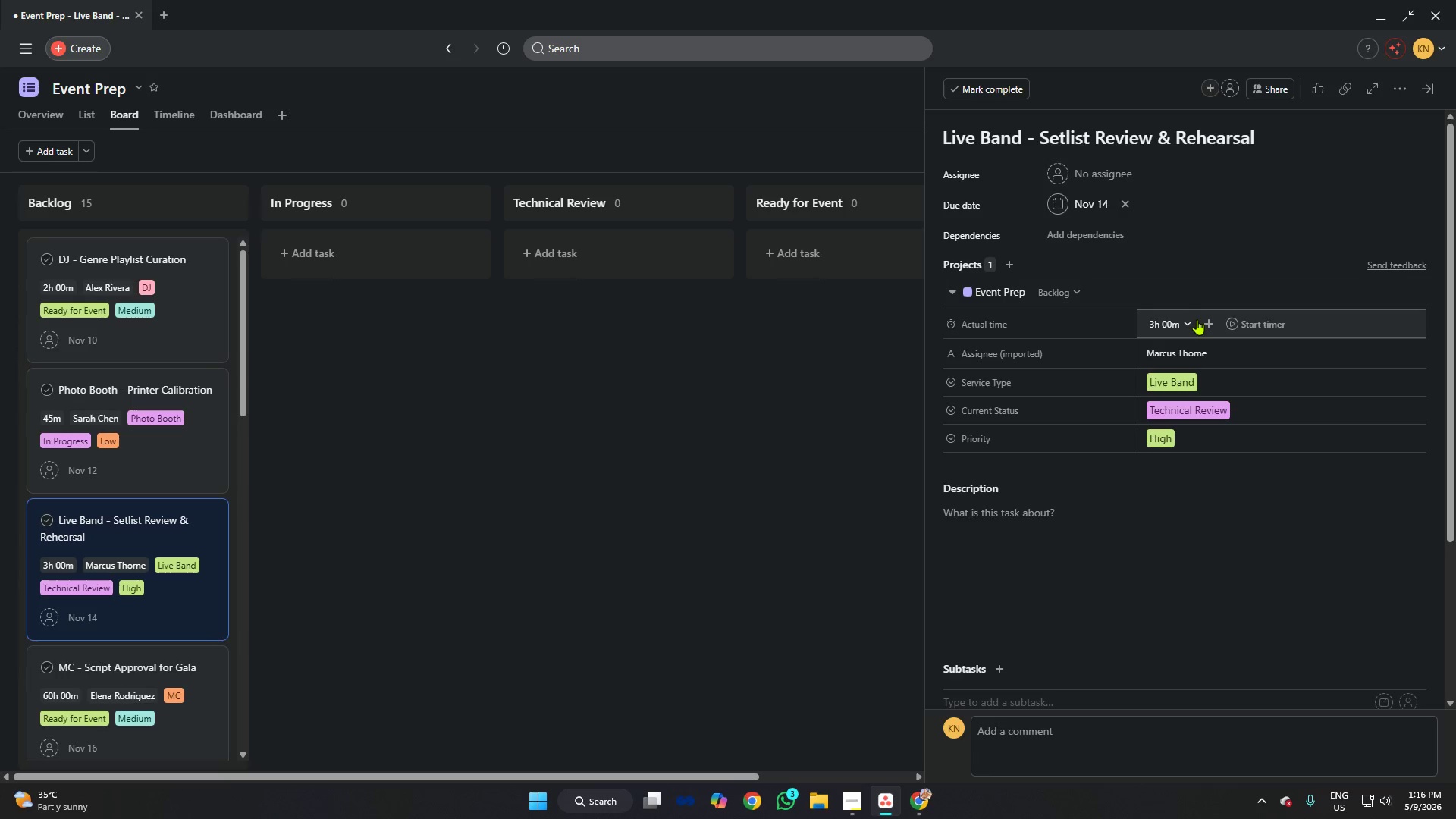 
left_click([1190, 319])
 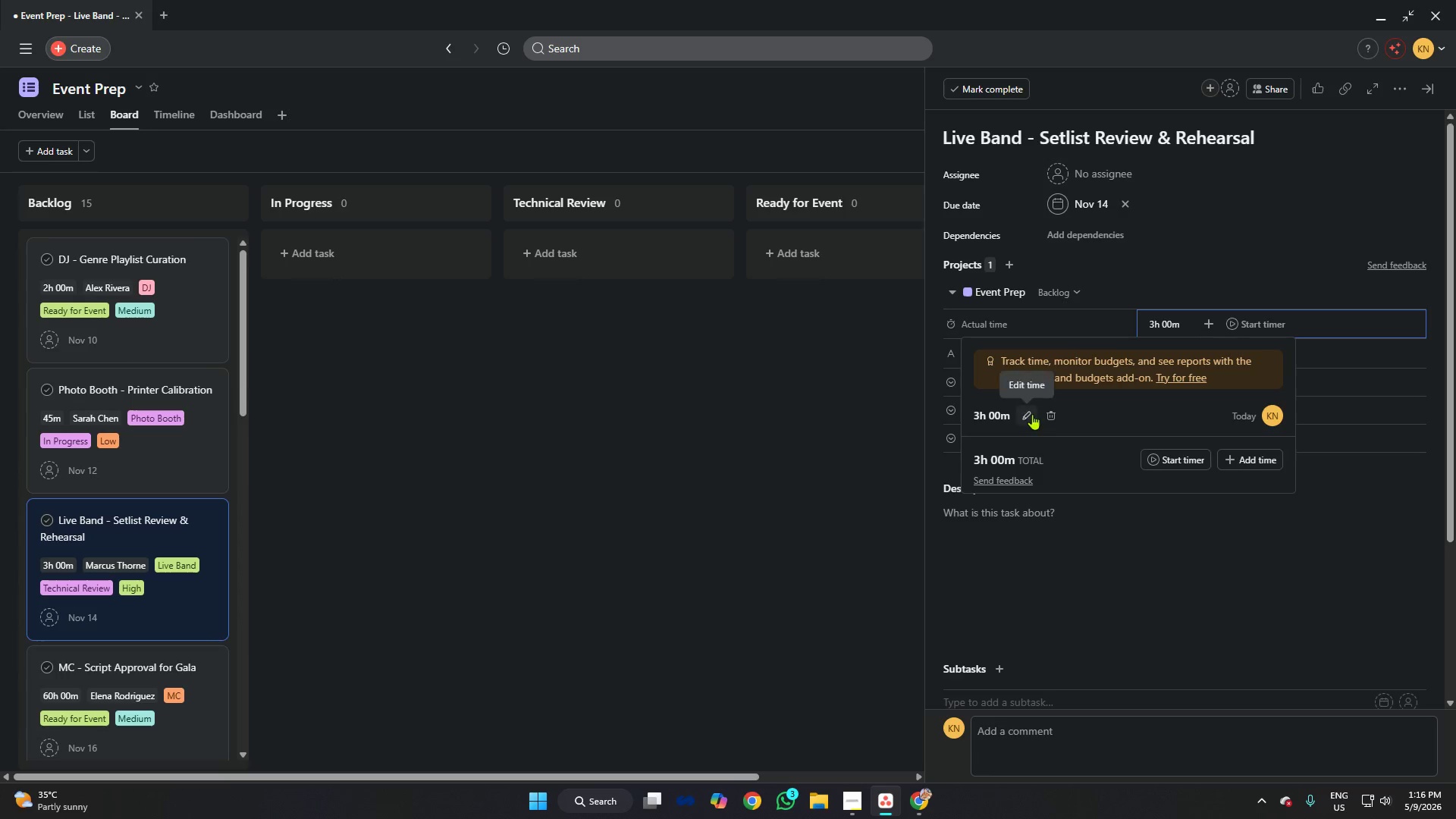 
left_click([1031, 414])
 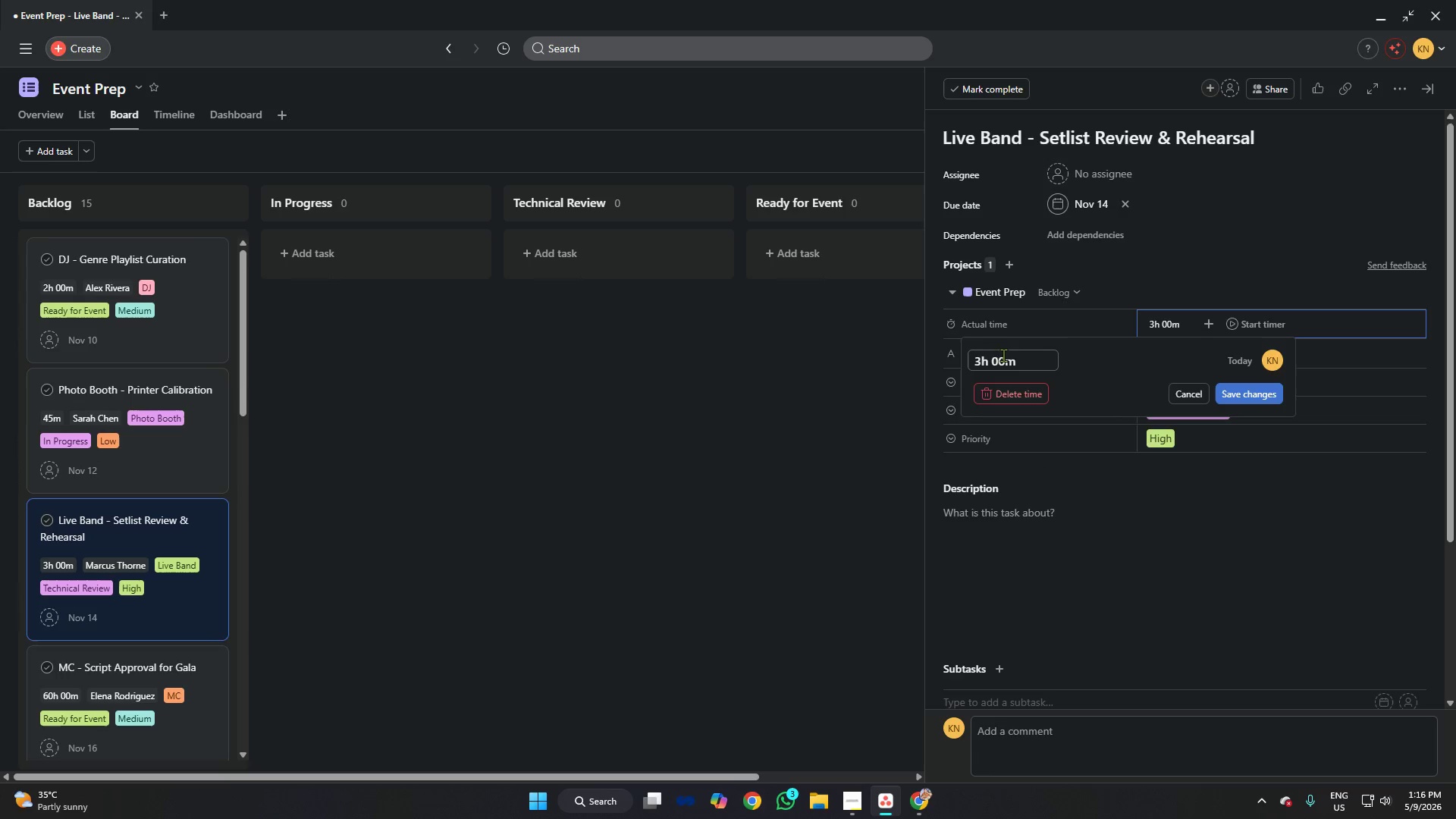 
left_click([1022, 359])
 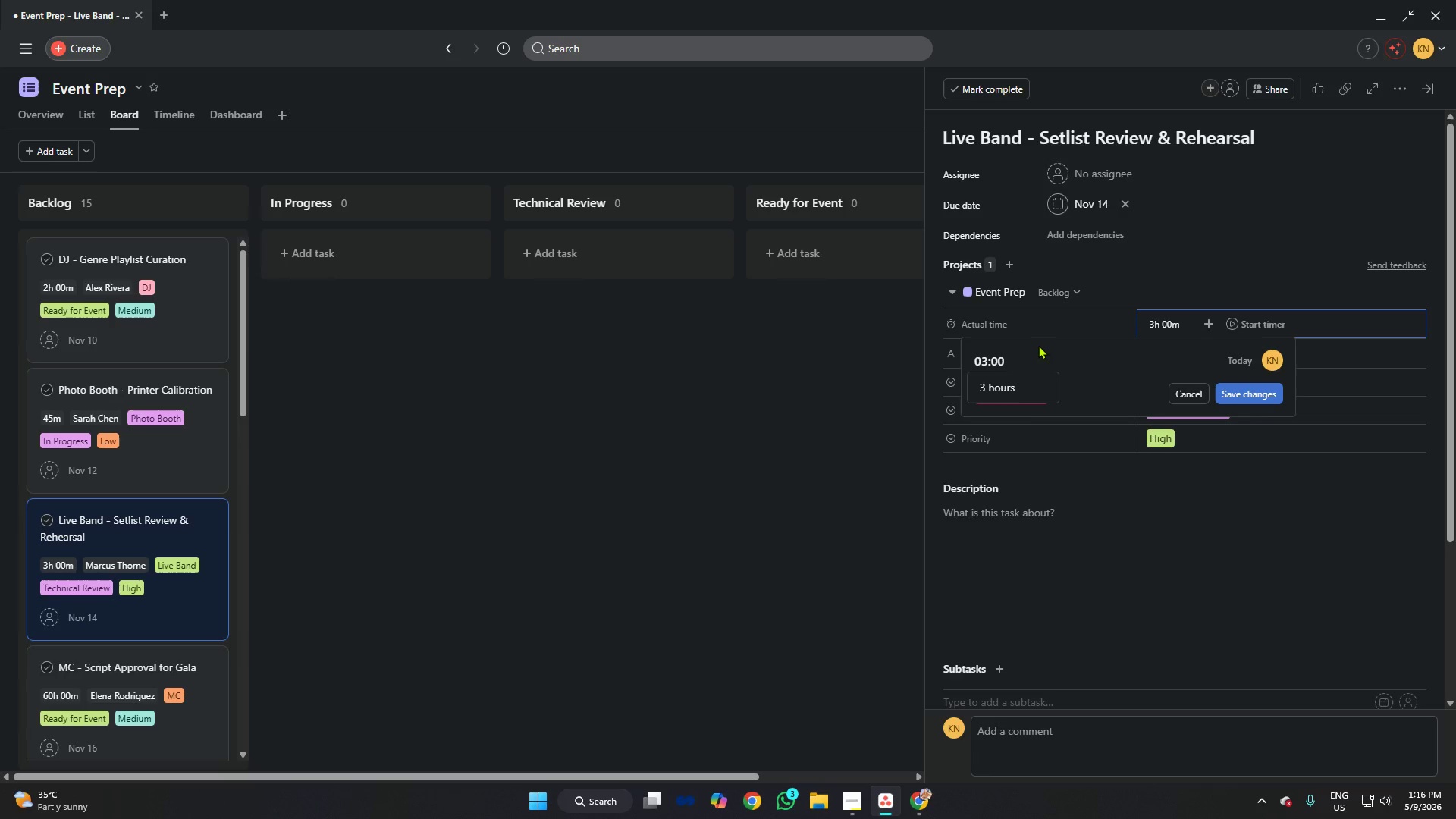 
key(Backspace)
key(Backspace)
key(Backspace)
key(Backspace)
key(Backspace)
key(Backspace)
key(Backspace)
type(180)
 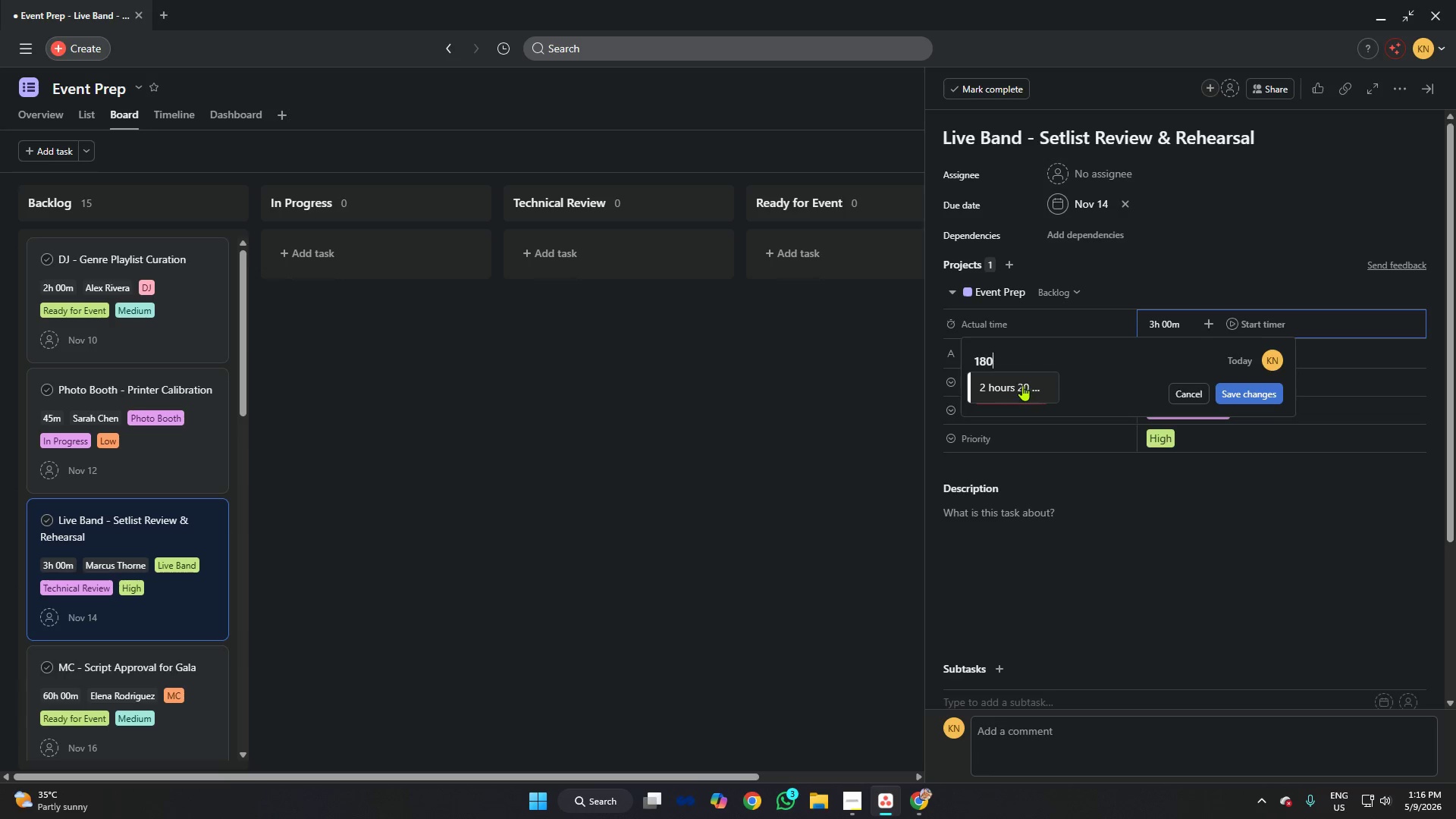 
scroll: coordinate [1033, 372], scroll_direction: down, amount: 1.0
 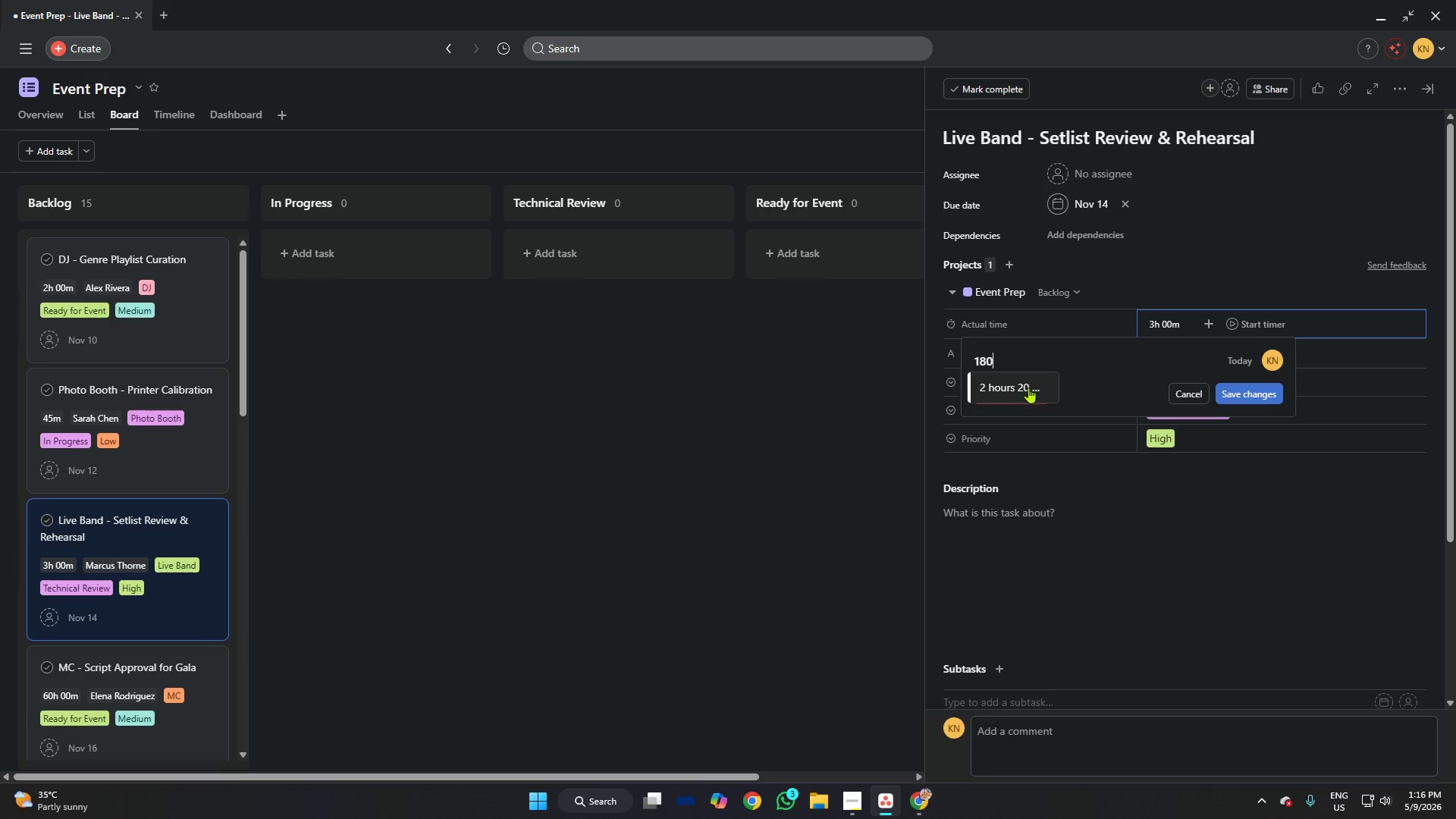 
left_click([1028, 388])
 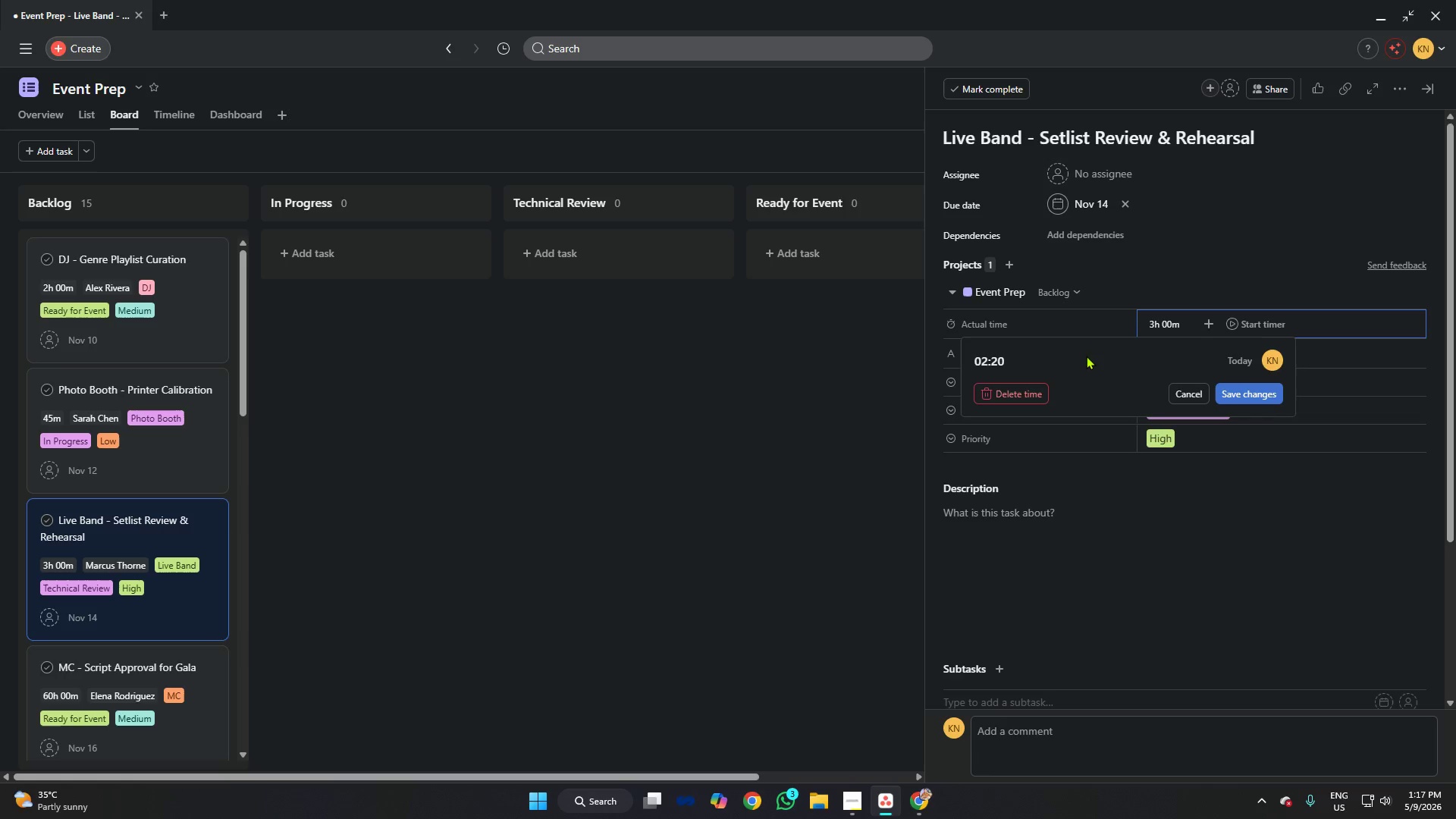 
wait(6.48)
 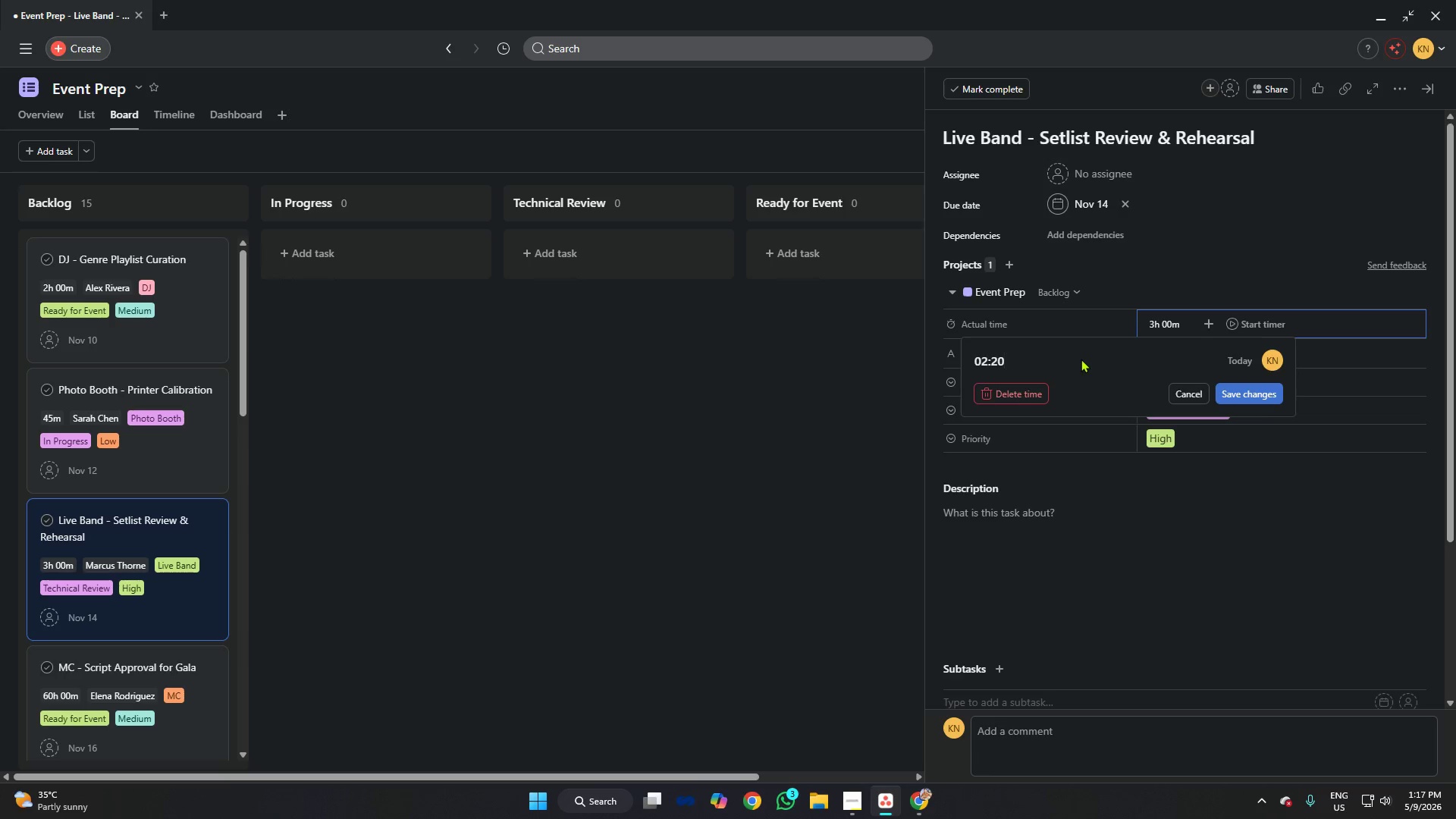 
key(Backspace)
 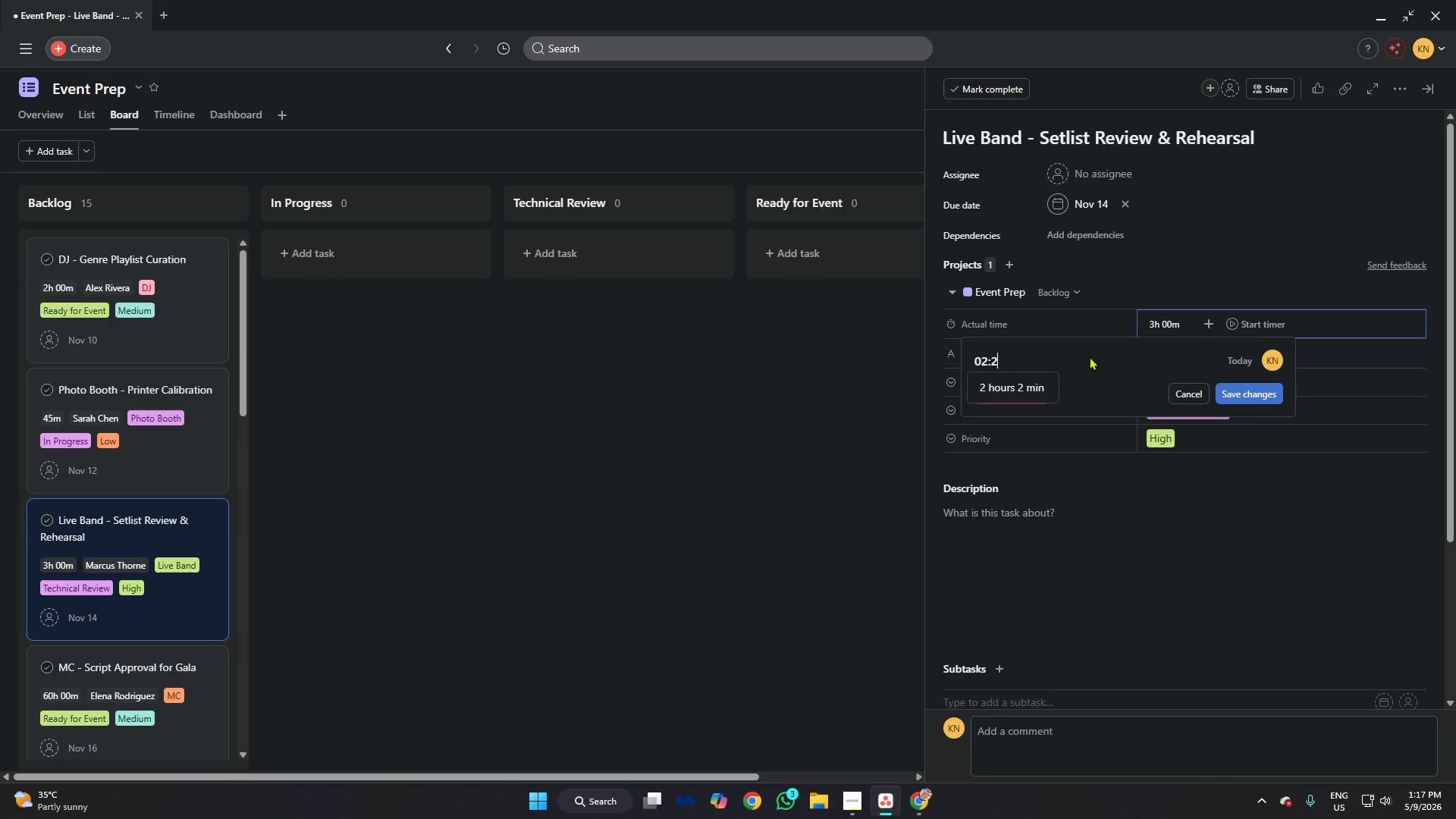 
key(Backspace)
 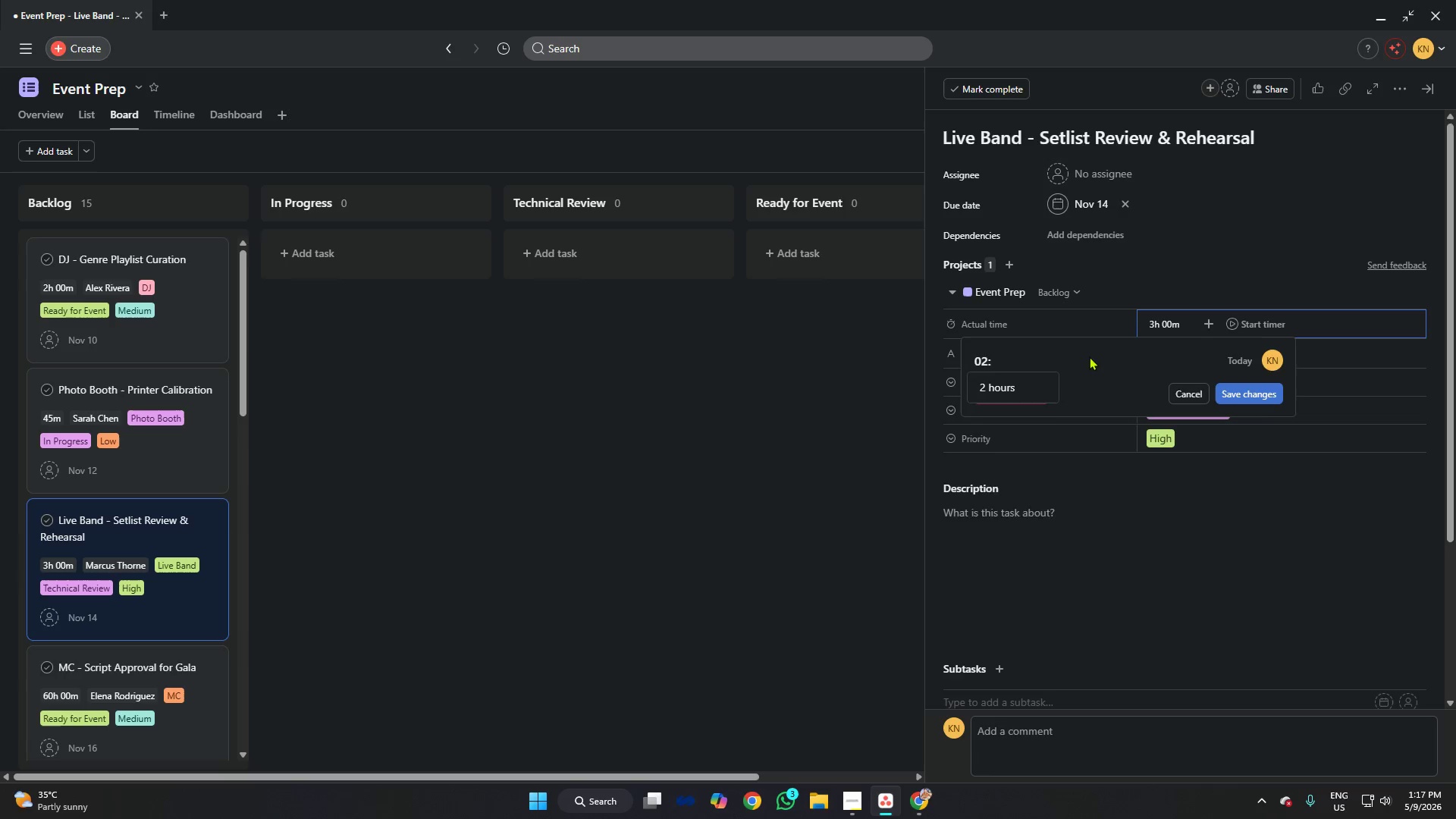 
key(Backspace)
 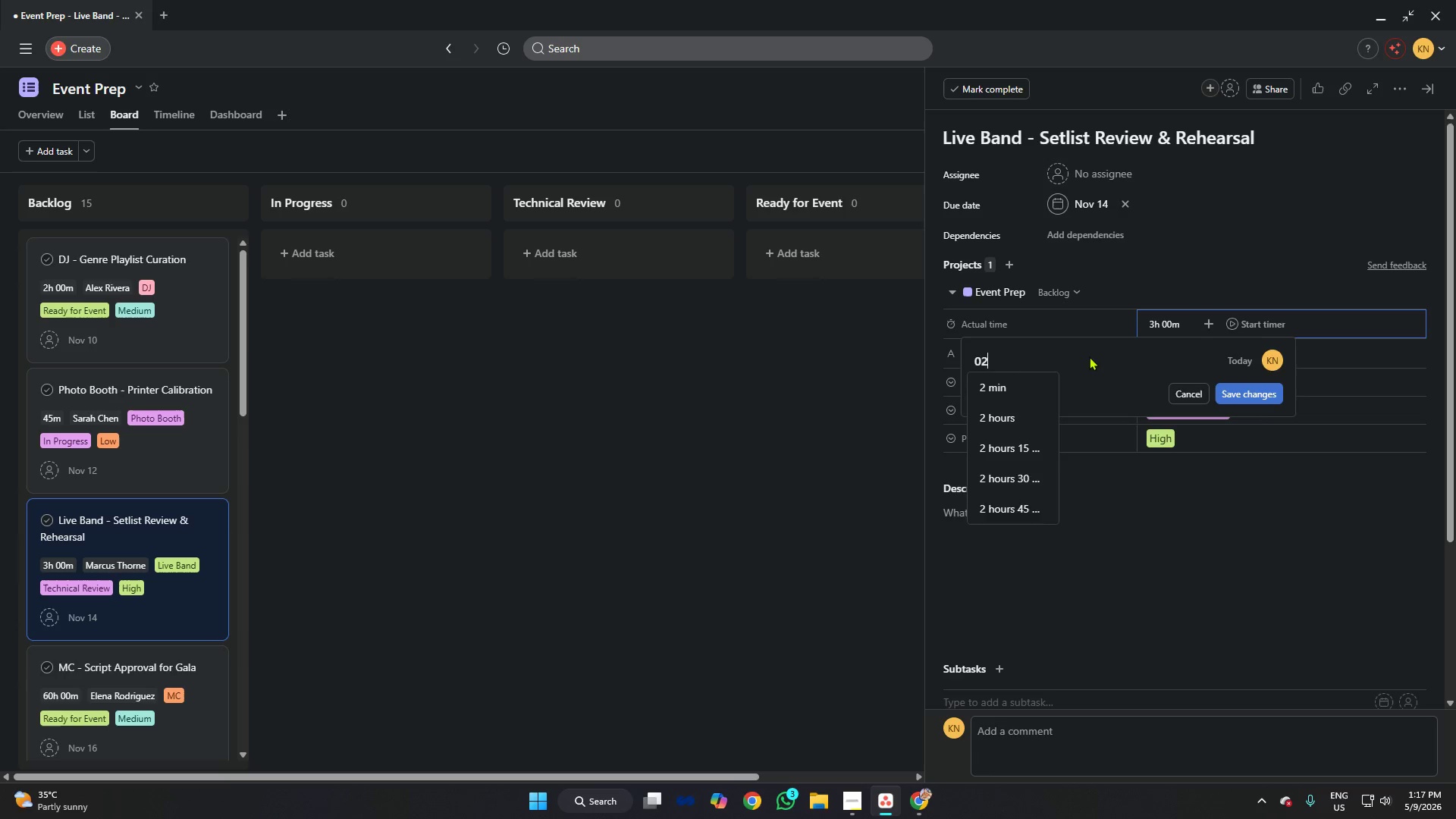 
key(Backspace)
 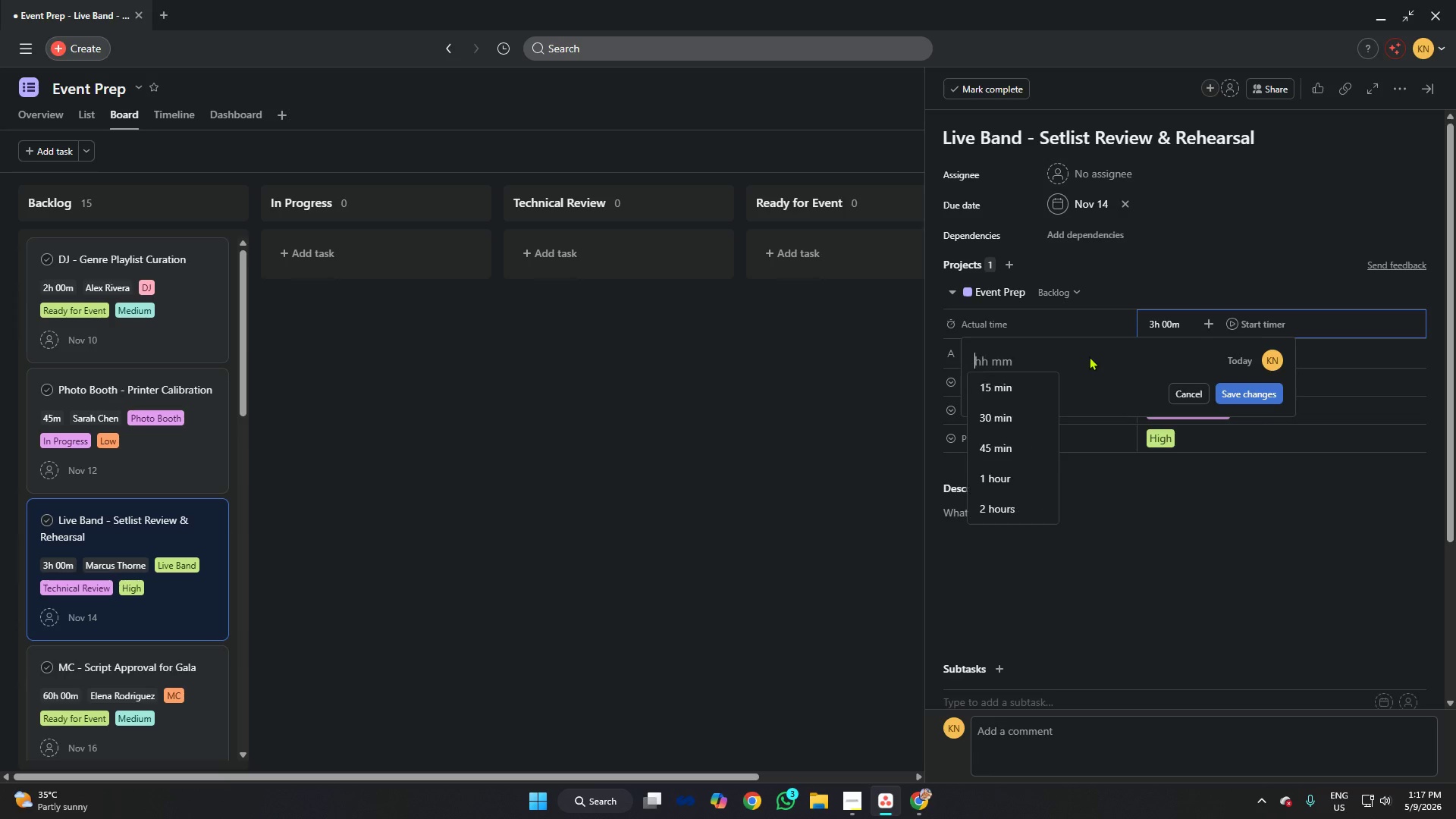 
key(Backspace)
 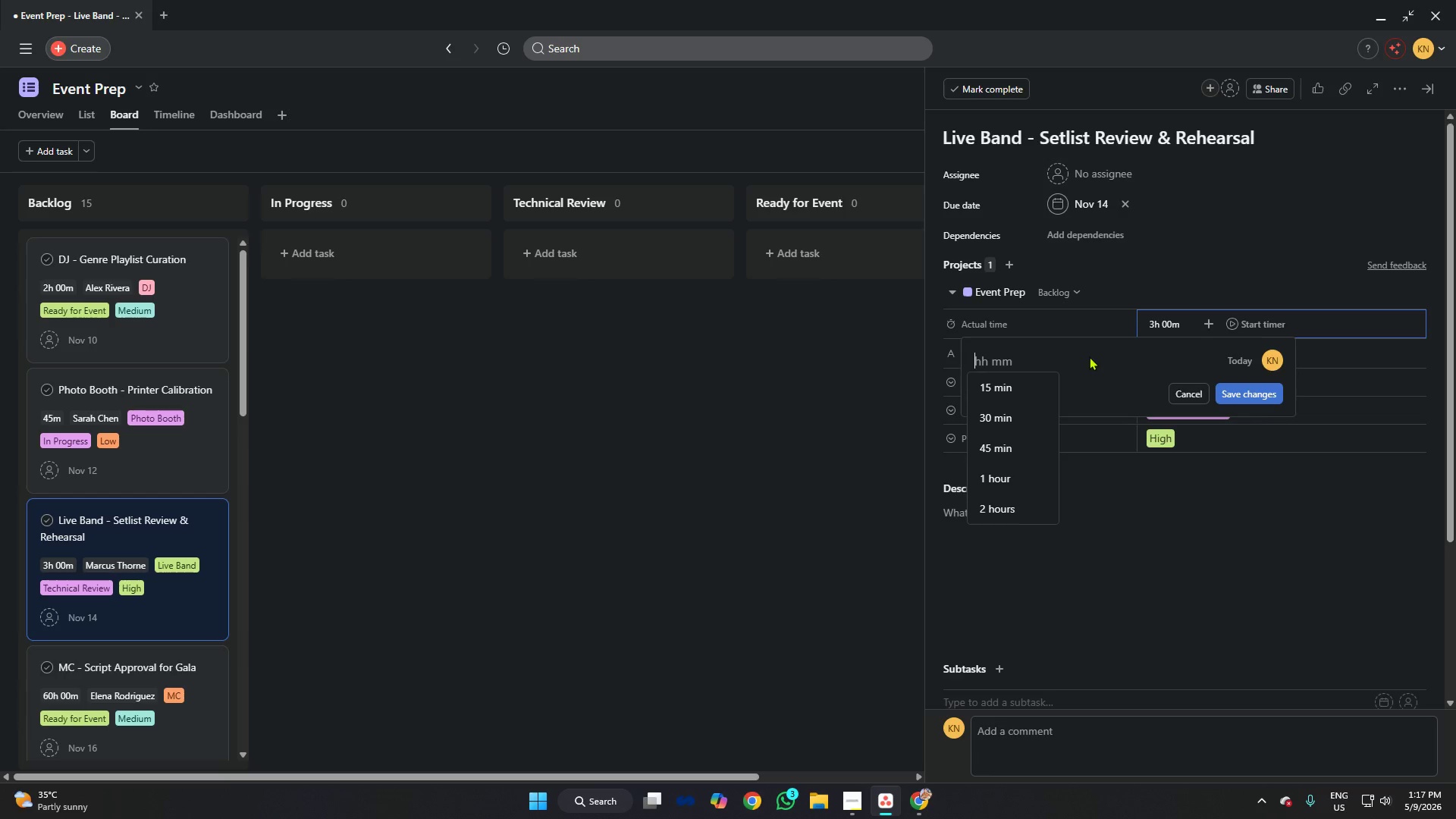 
key(3)
 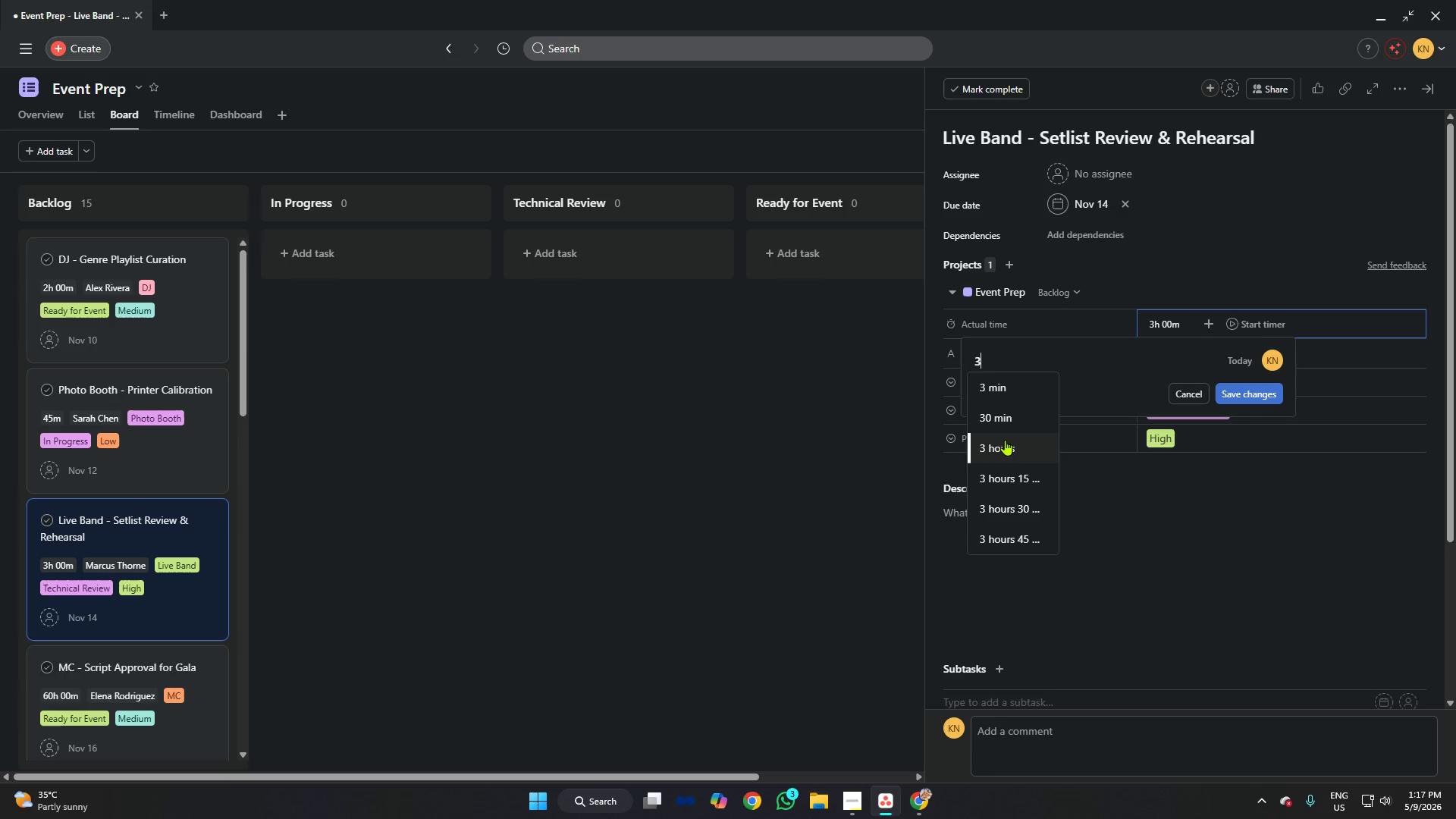 
left_click([1007, 448])
 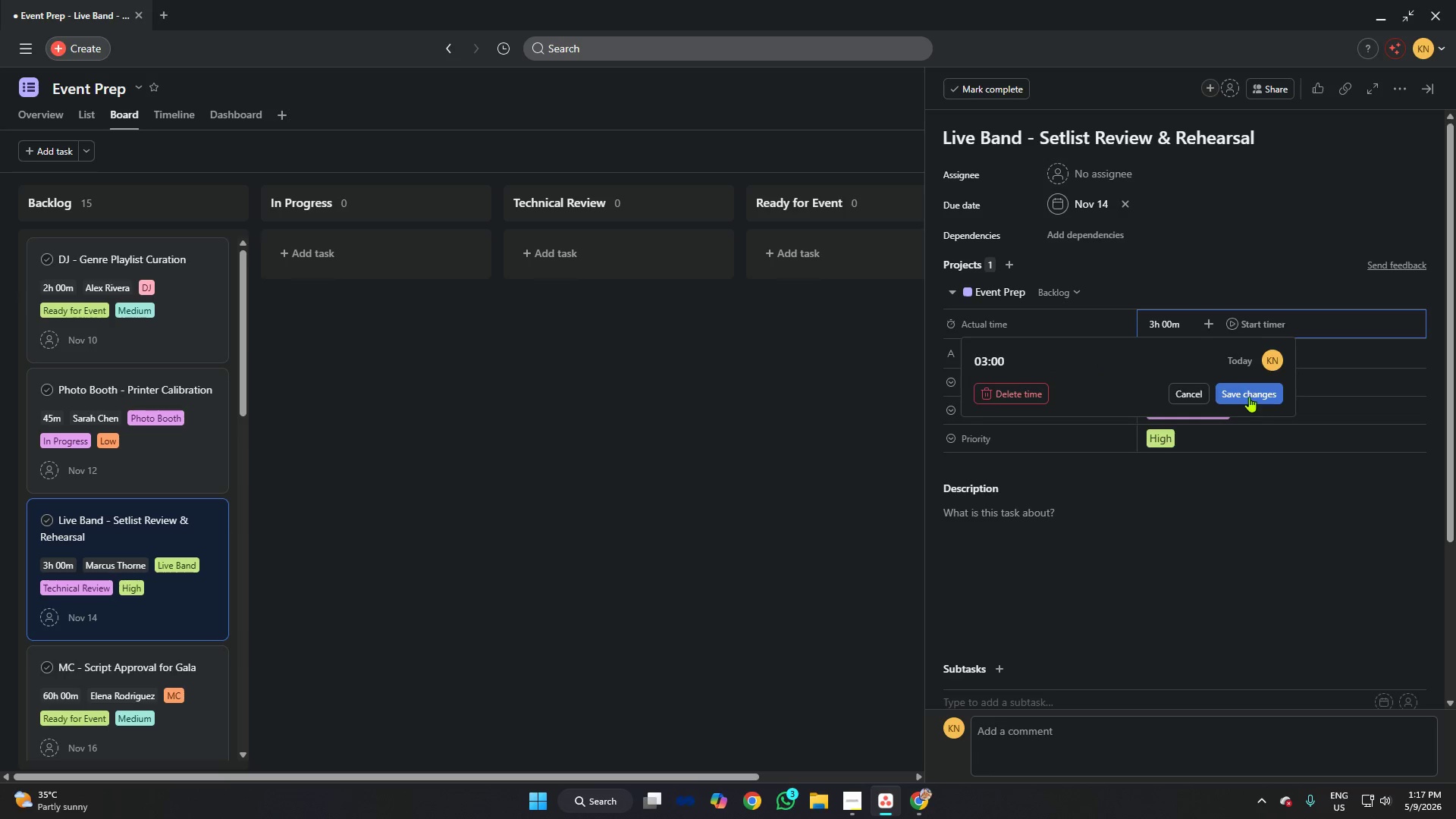 
left_click([1254, 390])
 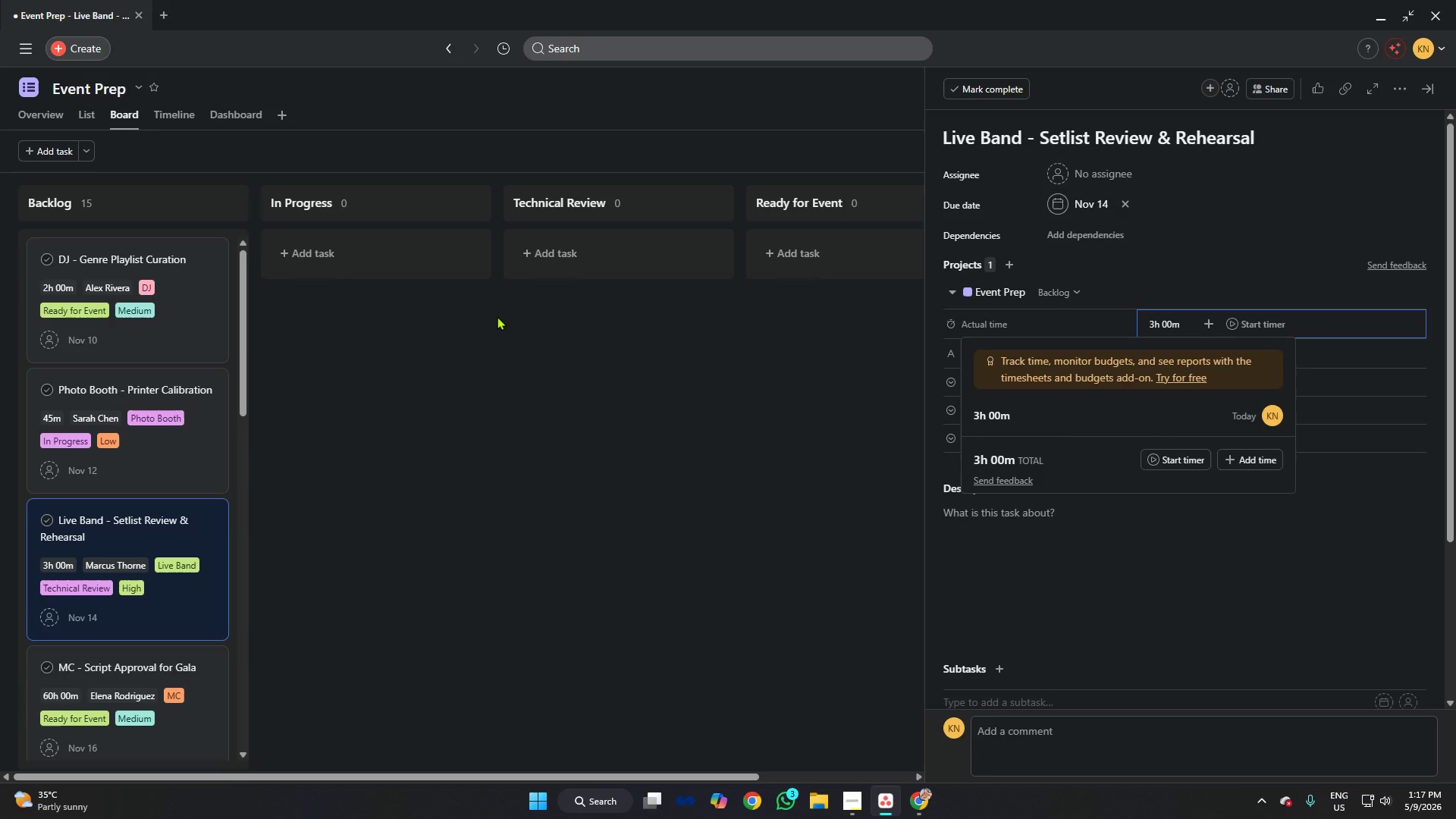 
wait(11.97)
 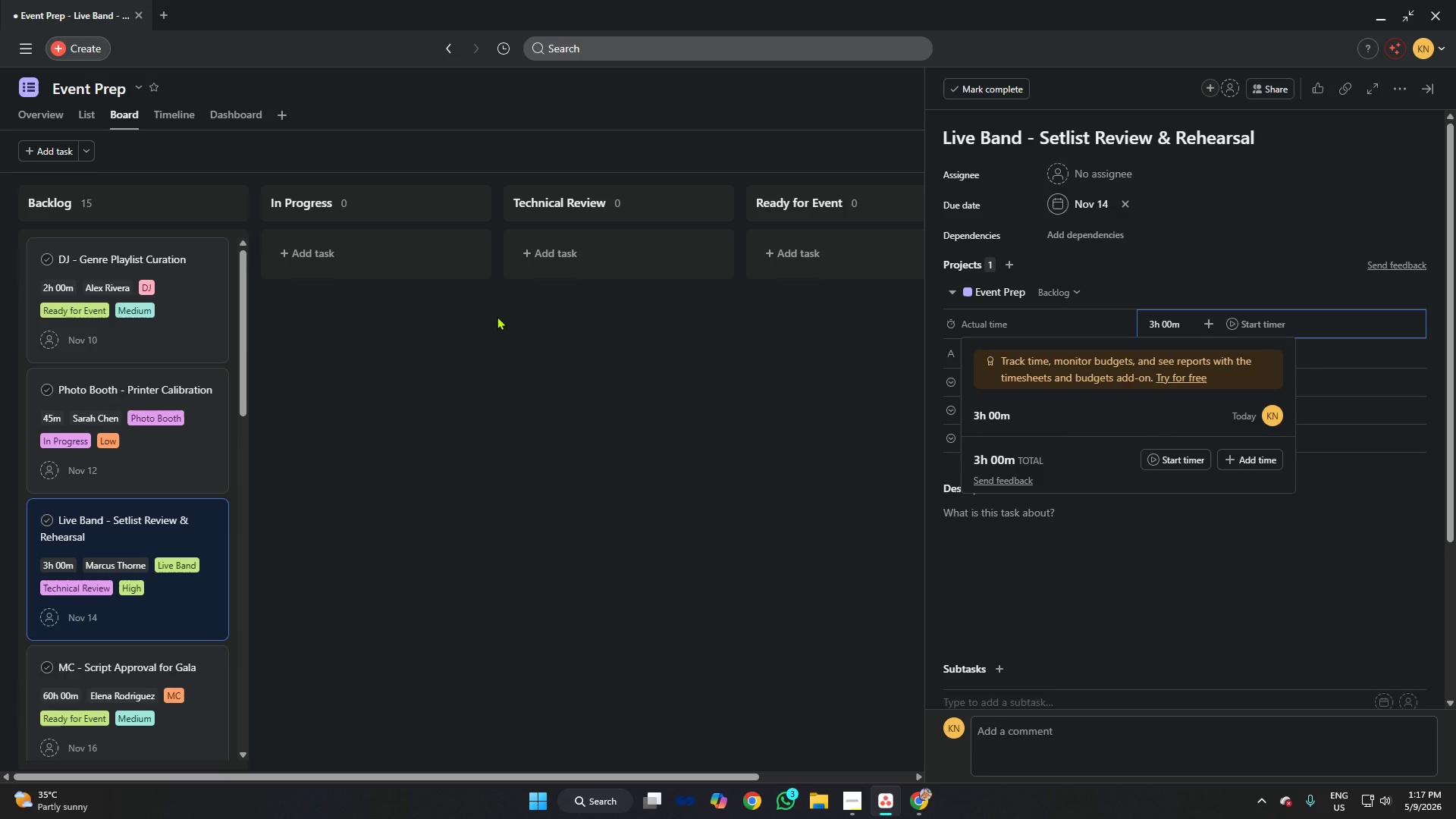 
scroll: coordinate [130, 396], scroll_direction: down, amount: 4.0
 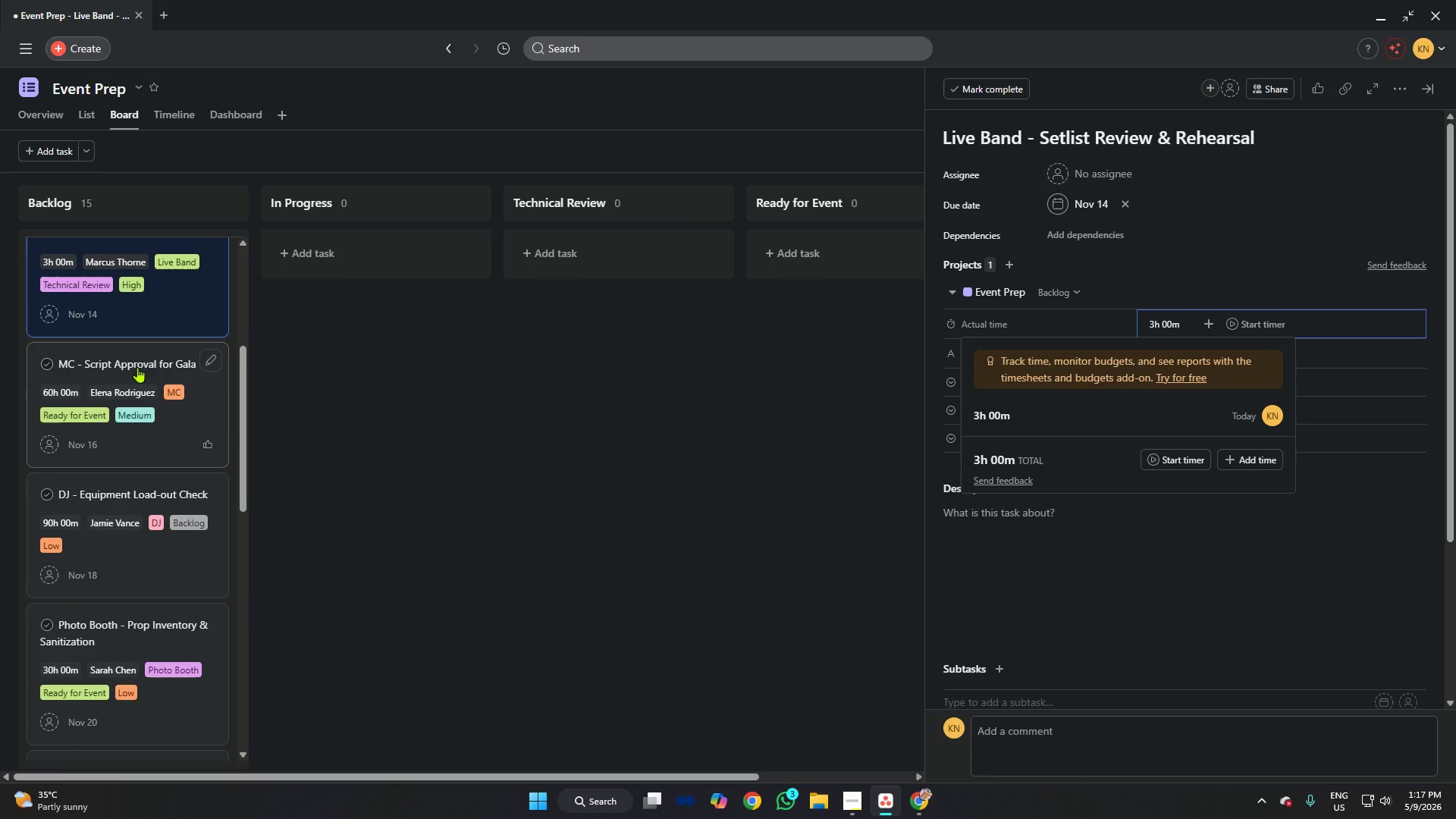 
left_click([144, 363])
 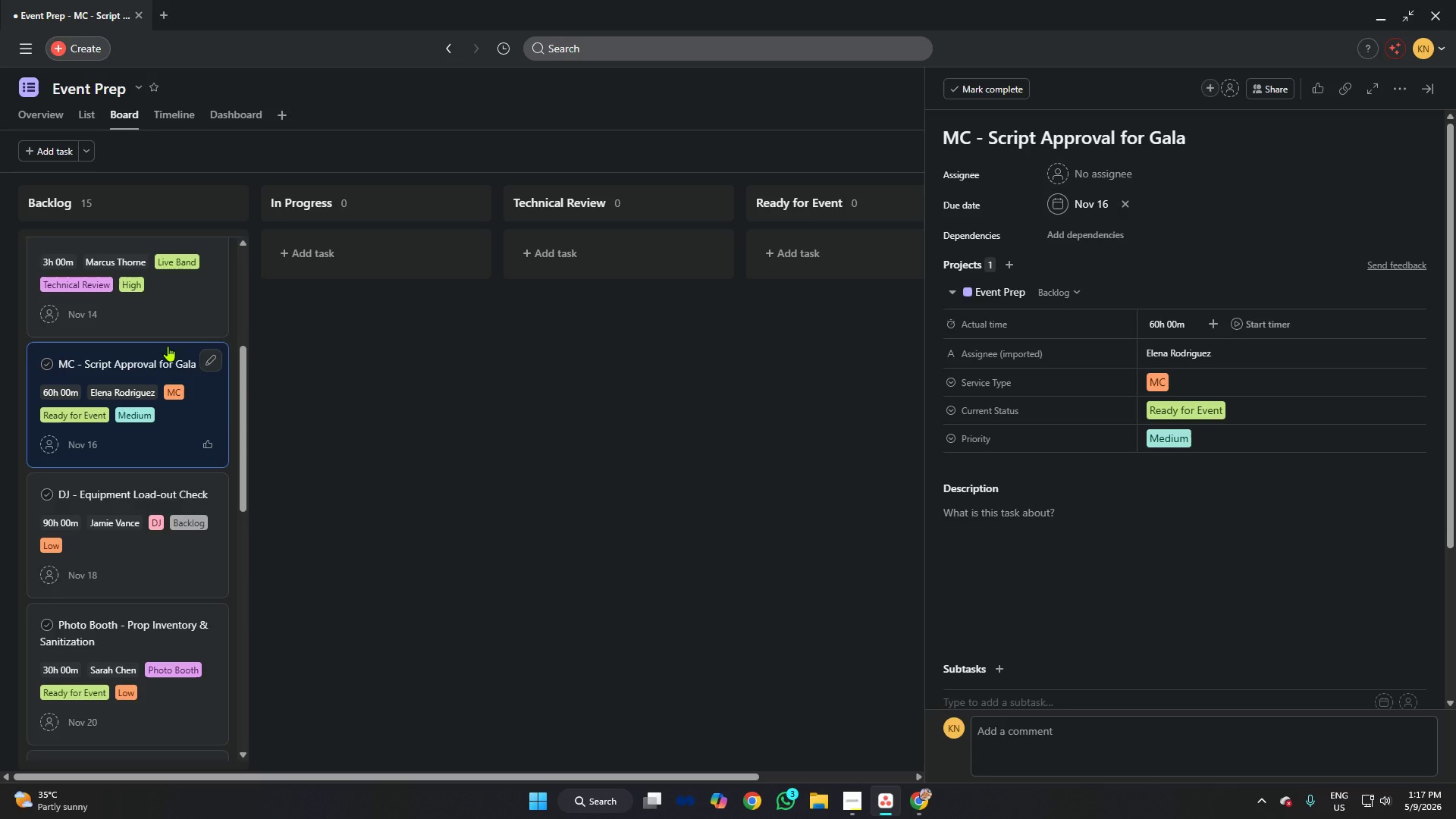 
key(Alt+AltLeft)
 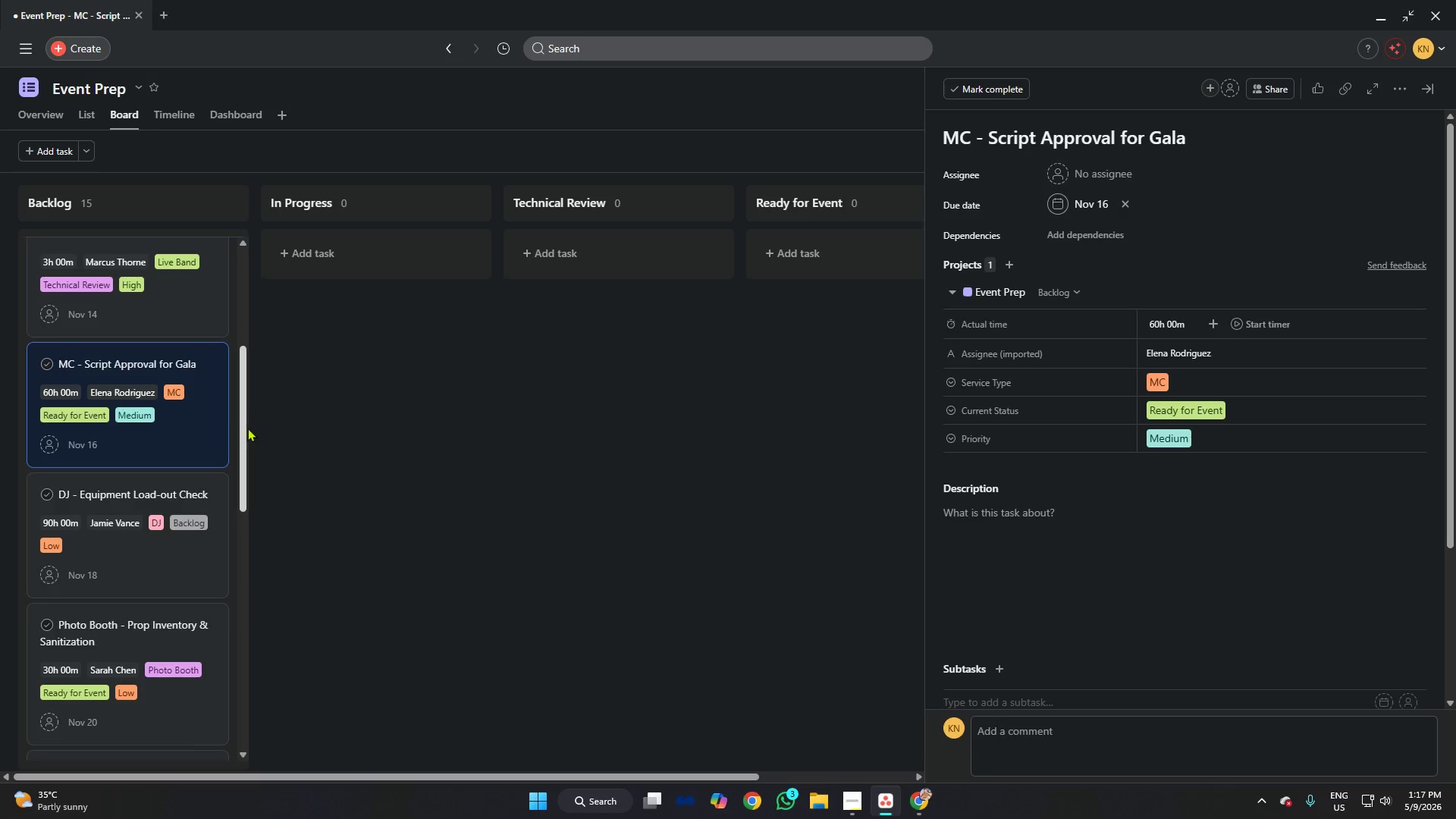 
key(Alt+AltLeft)
 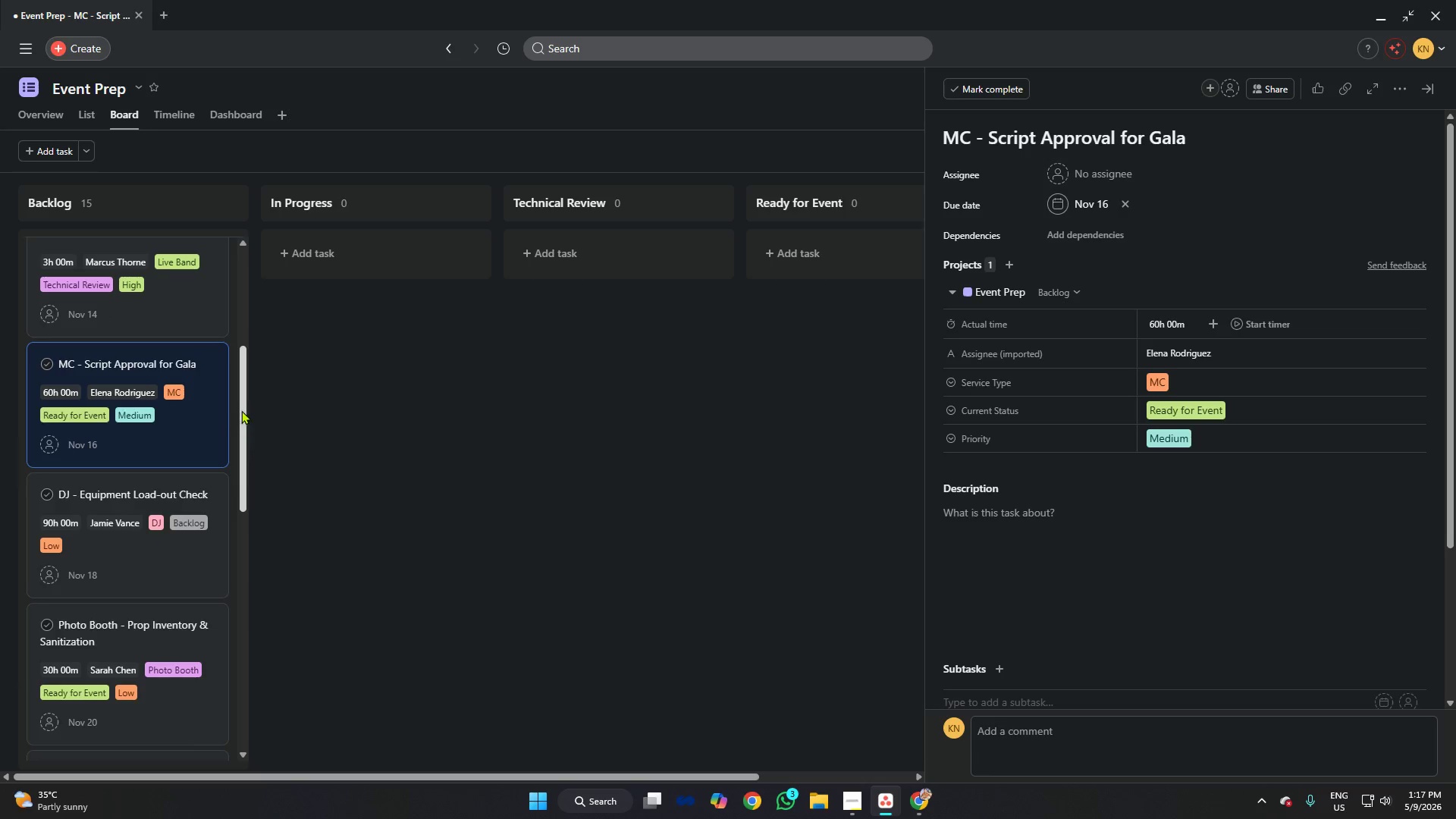 
key(Alt+Tab)
 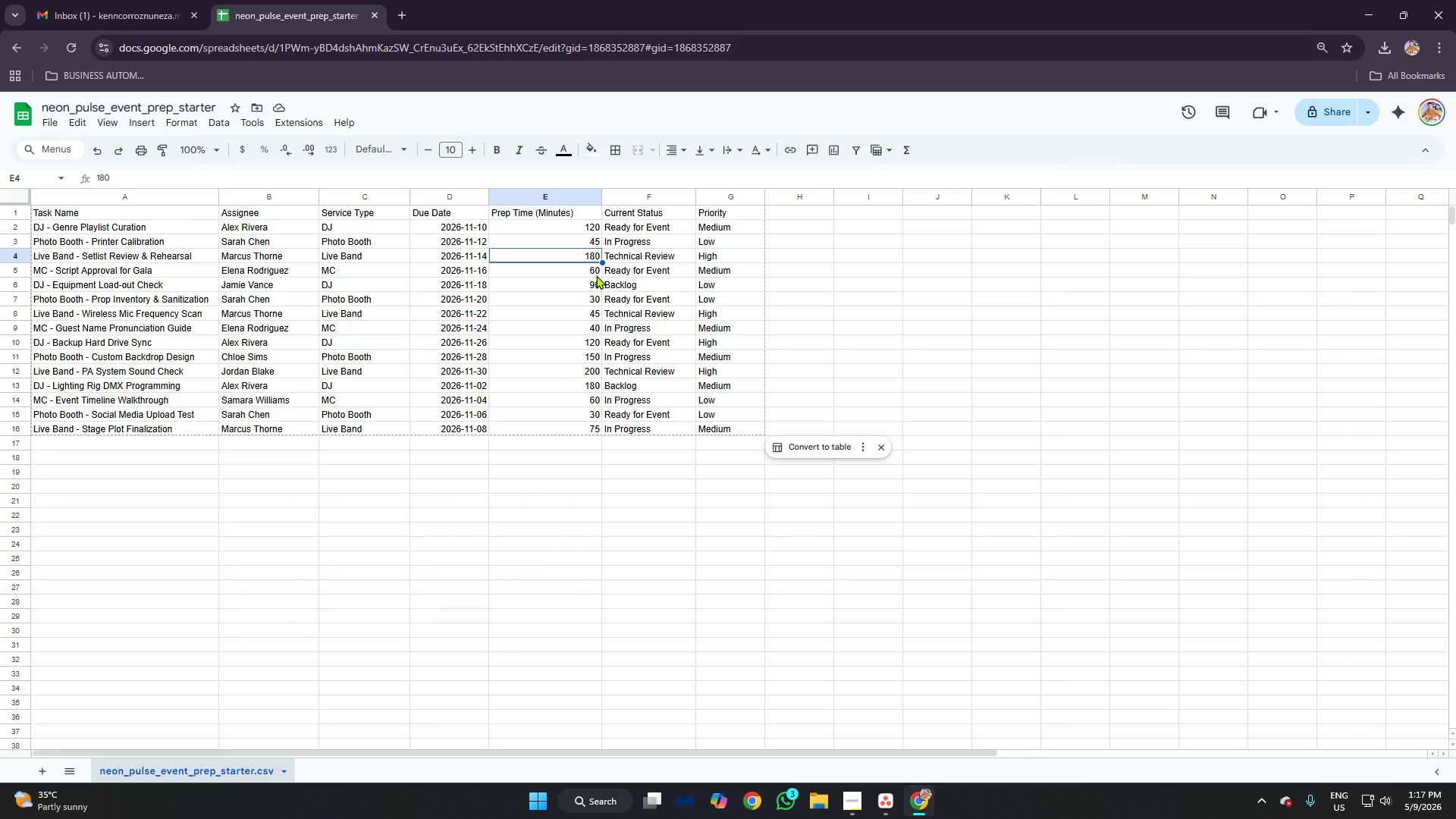 
left_click([590, 266])
 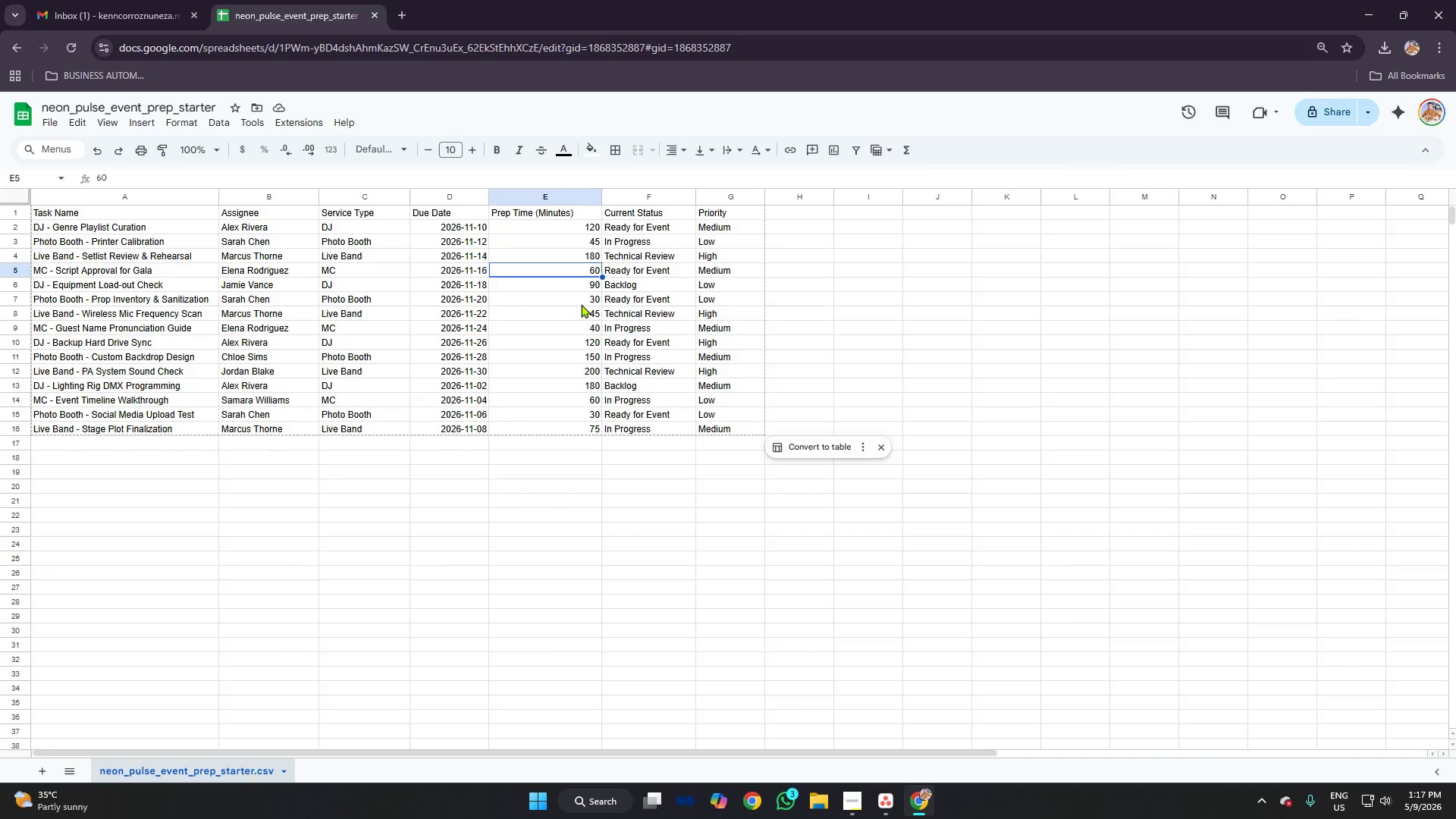 
key(Alt+AltLeft)
 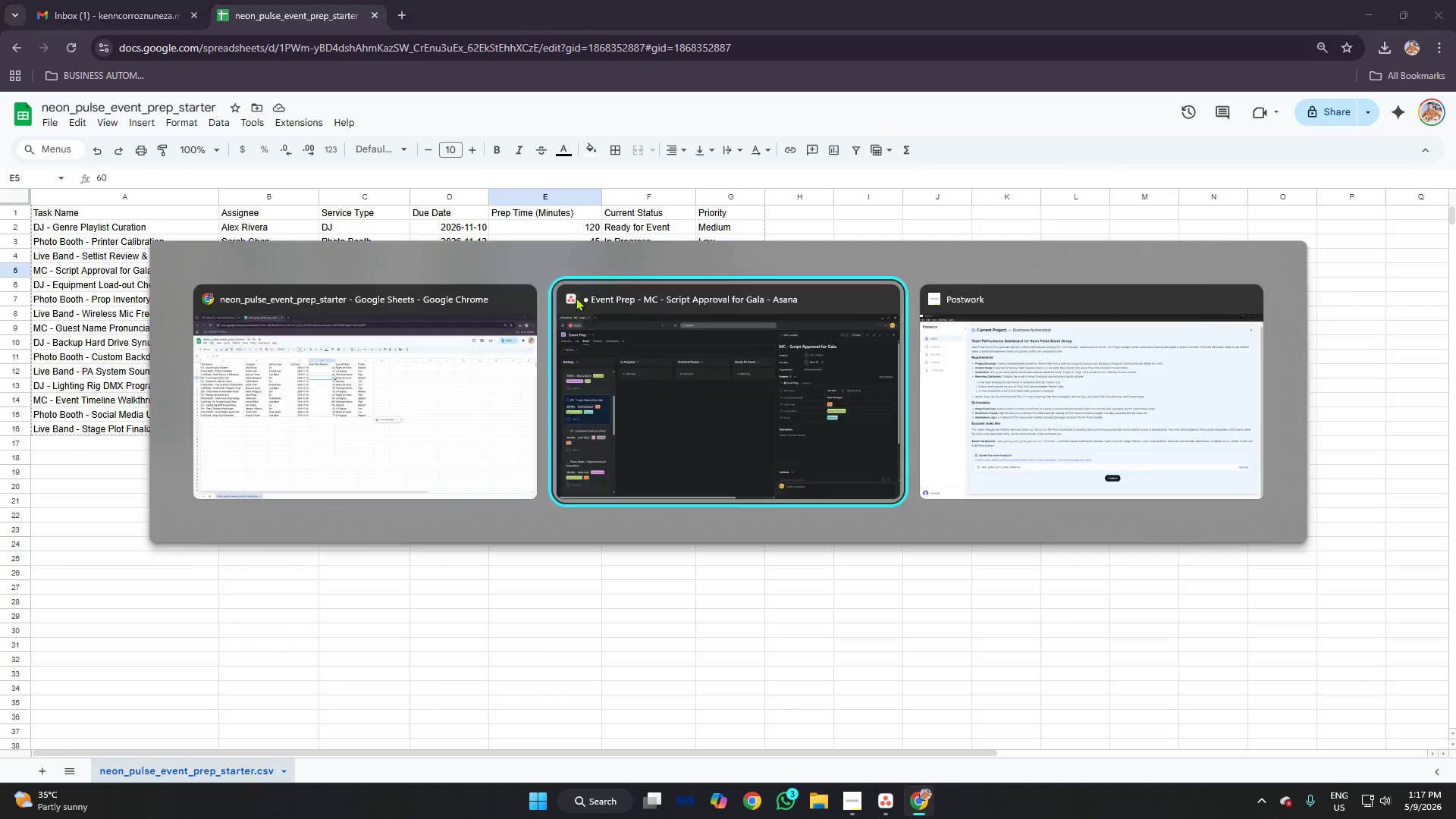 
key(Alt+Tab)
 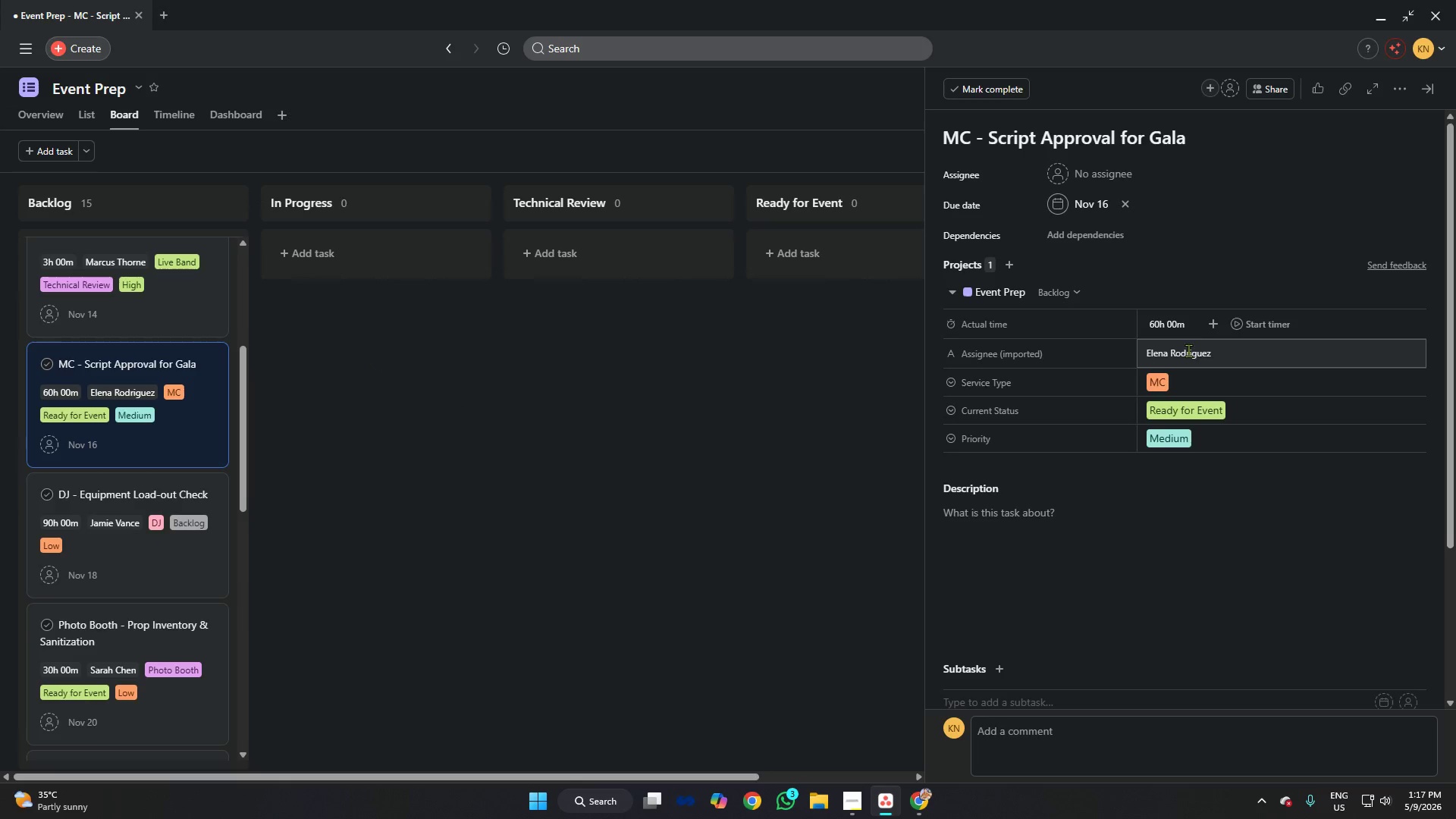 
left_click([1192, 328])
 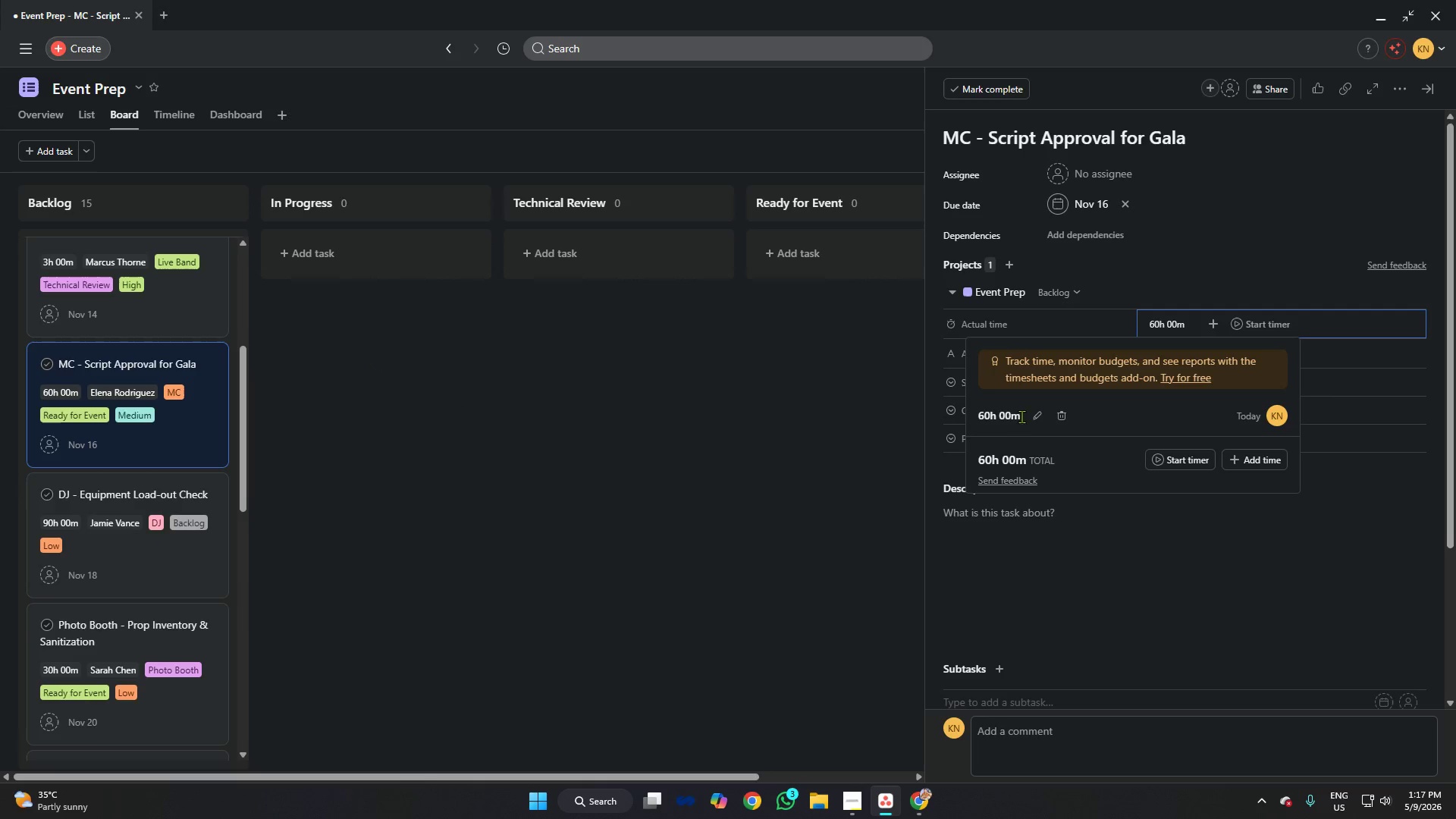 
left_click([1034, 415])
 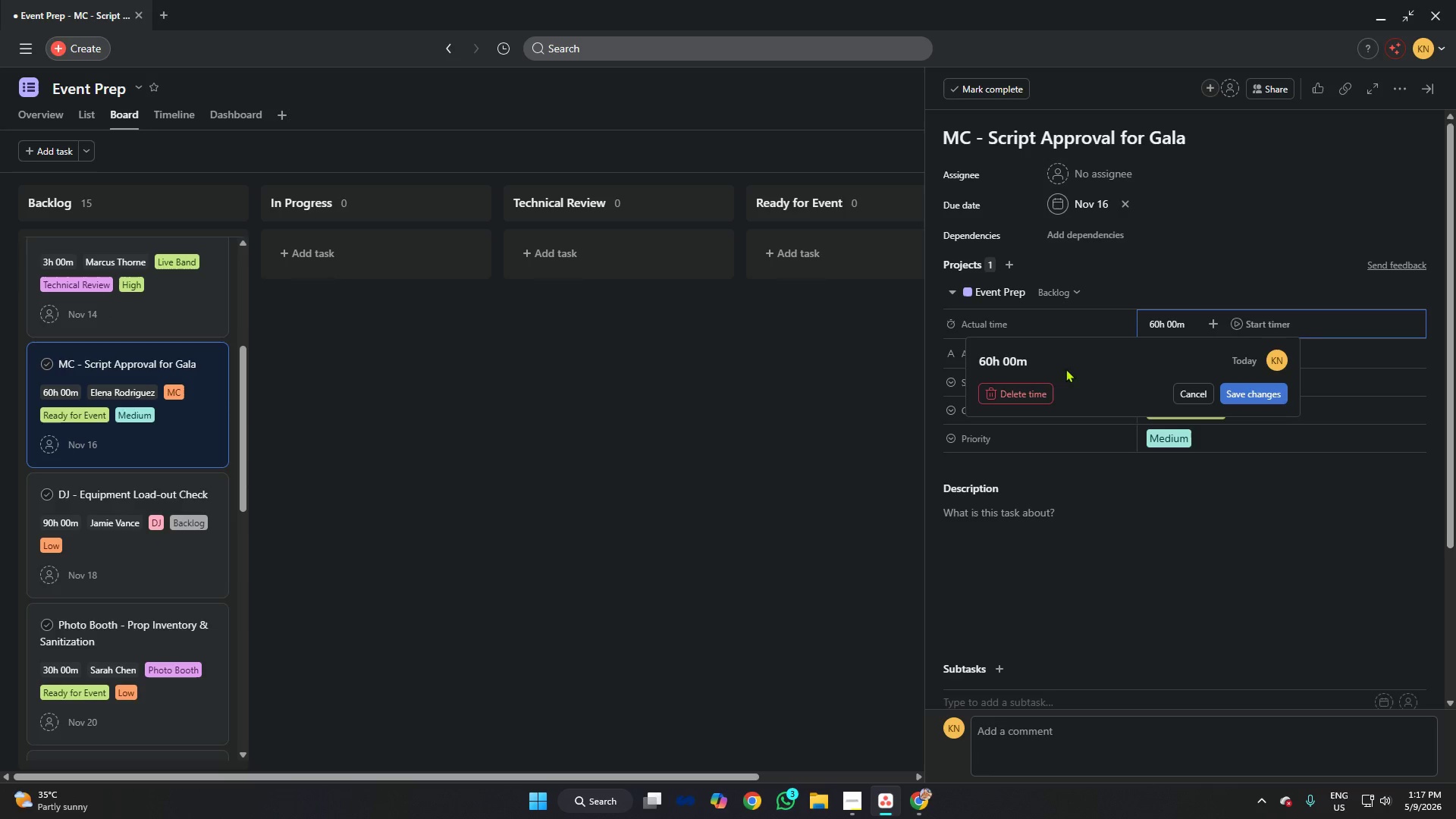 
left_click([1043, 360])
 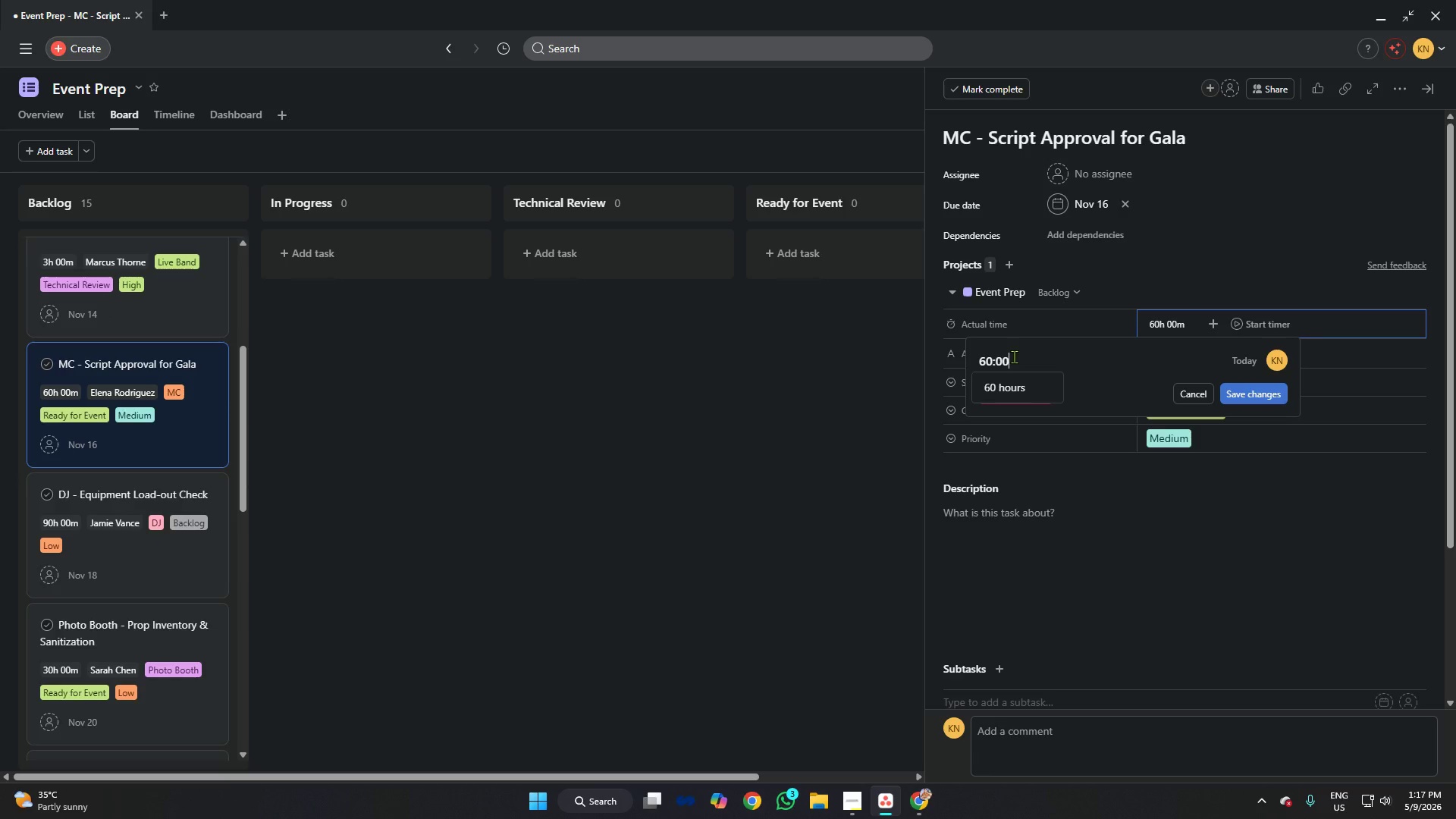 
key(Backspace)
 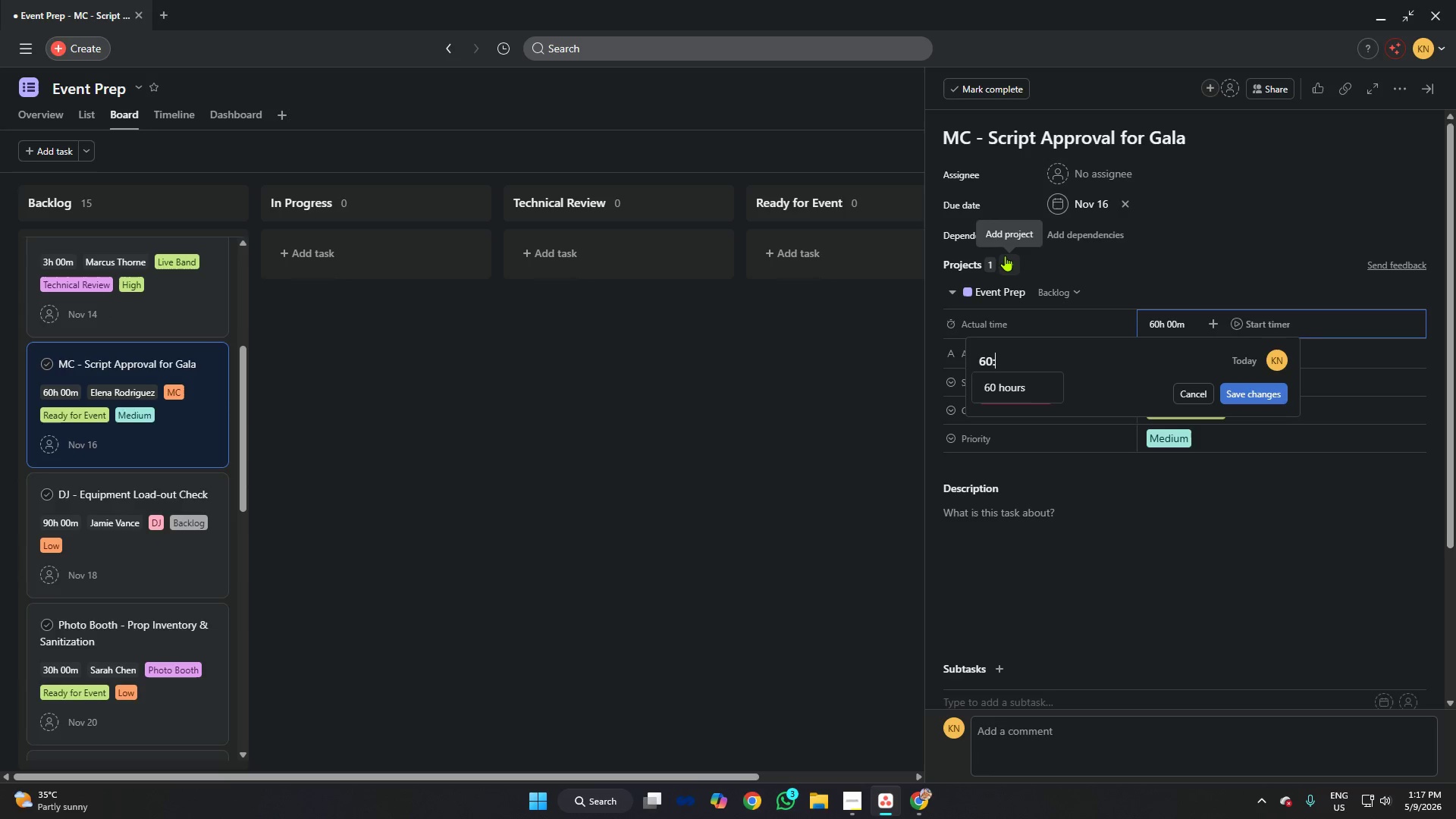 
key(Backspace)
 